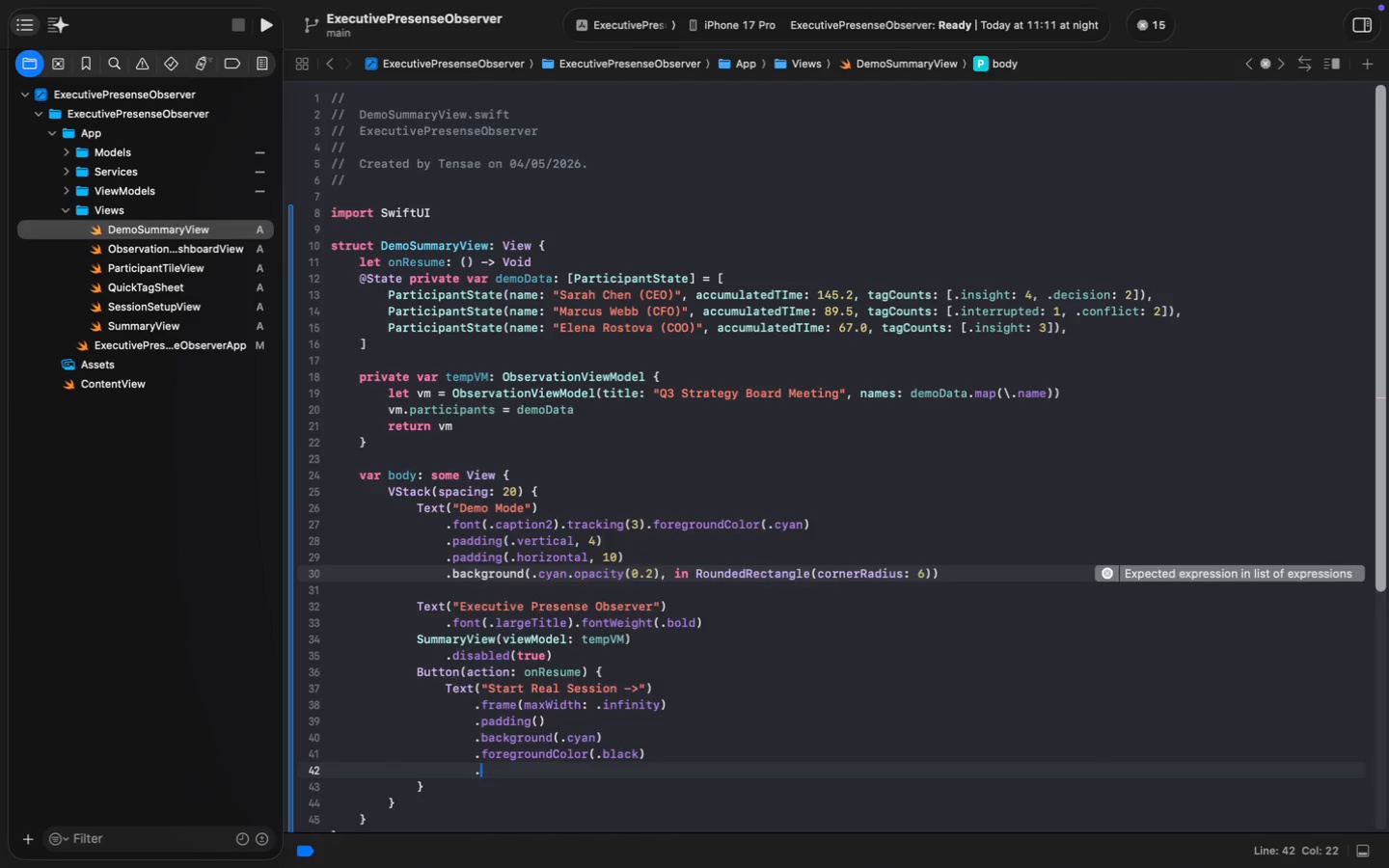 
key(Enter)
 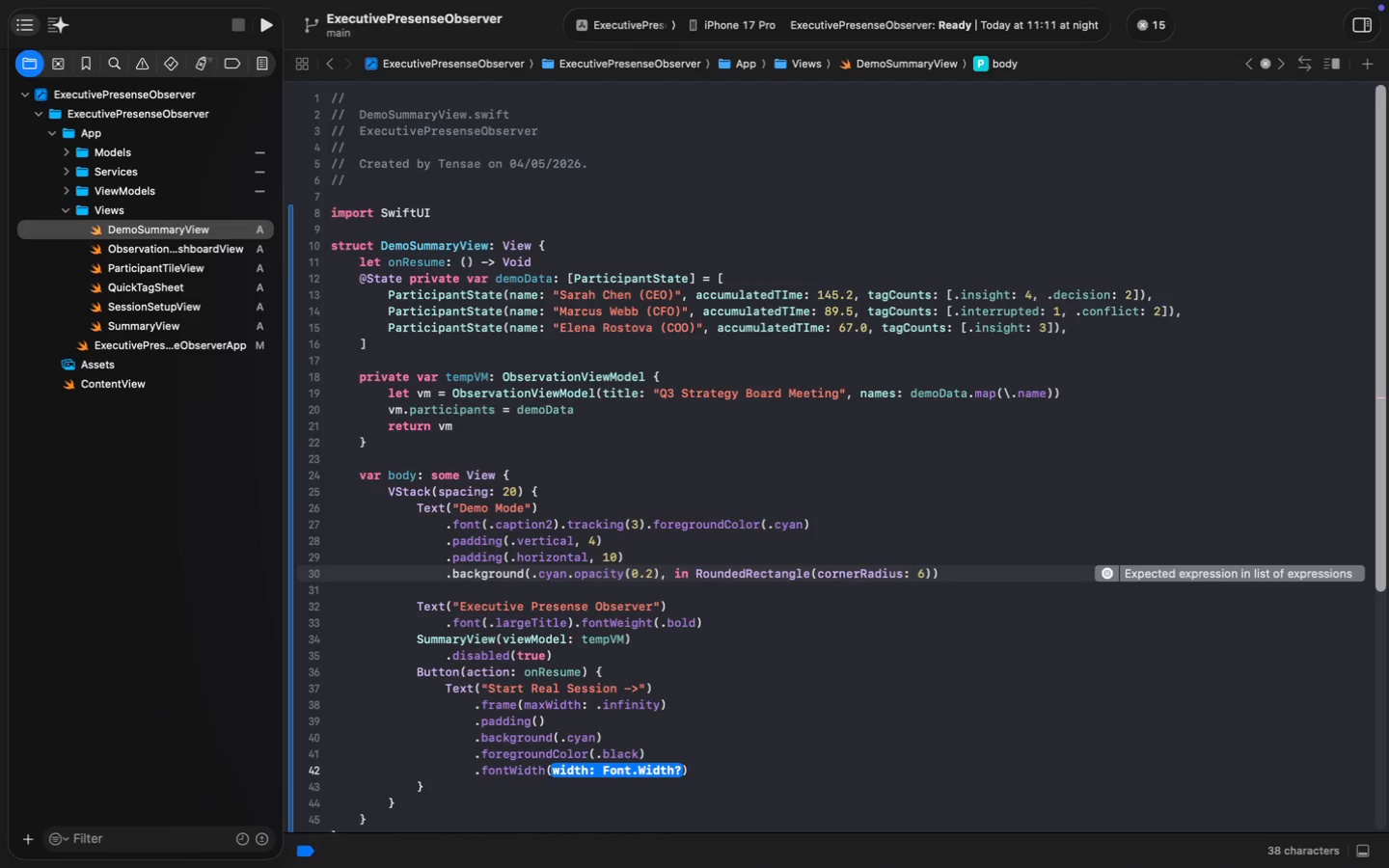 
key(Meta+Z)
 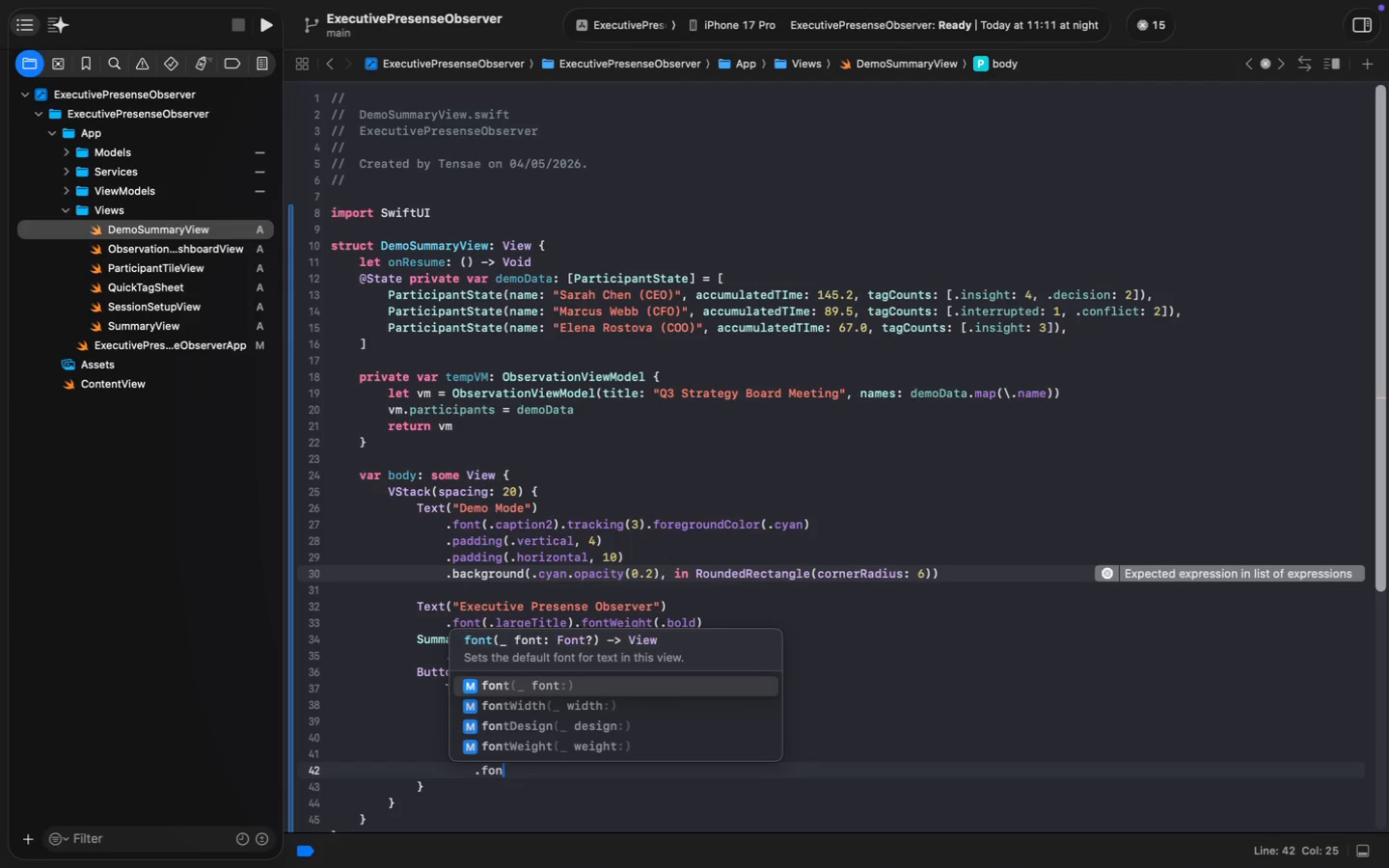 
type(ei)
key(Backspace)
key(Backspace)
type(fontwe)
 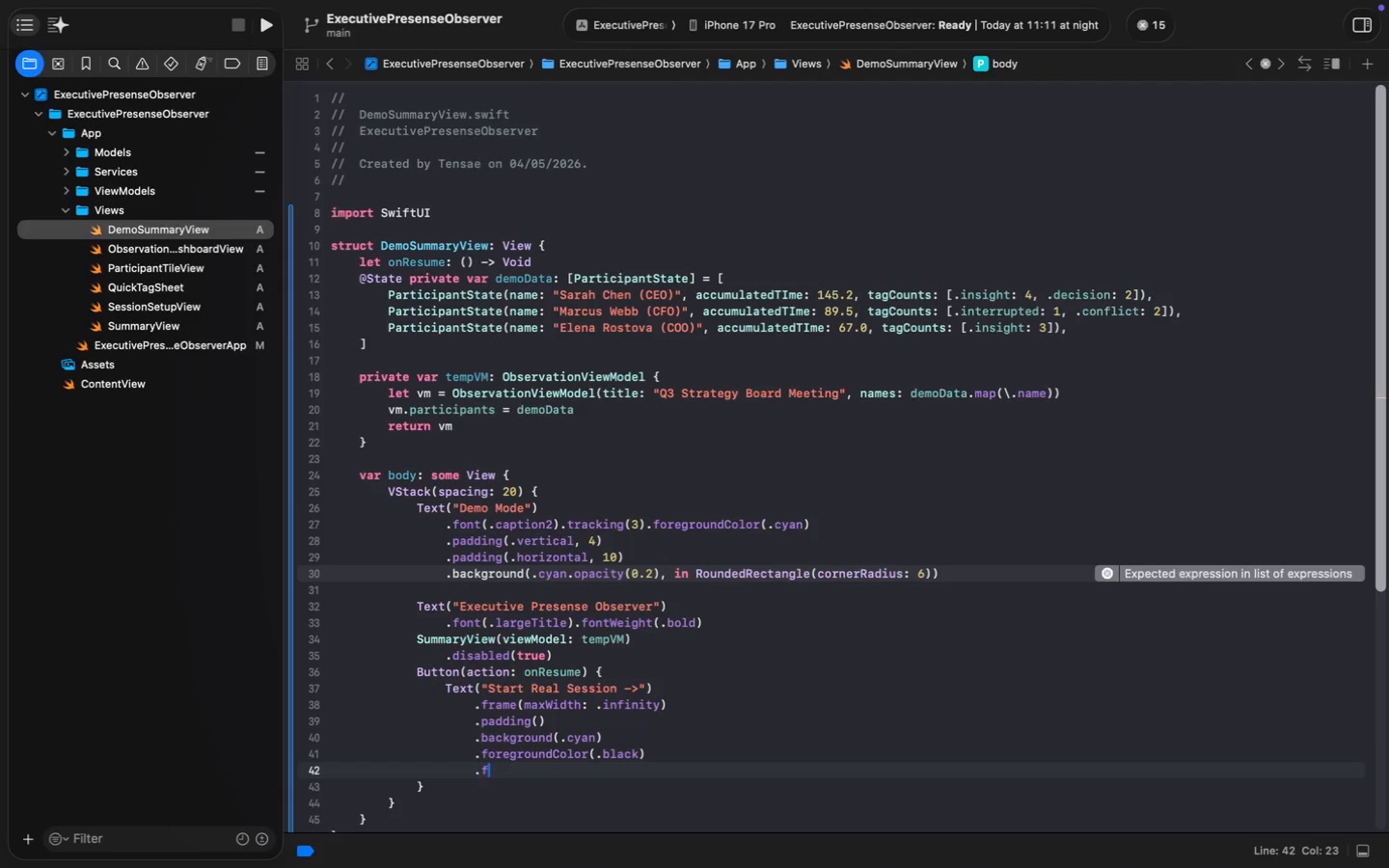 
key(Enter)
 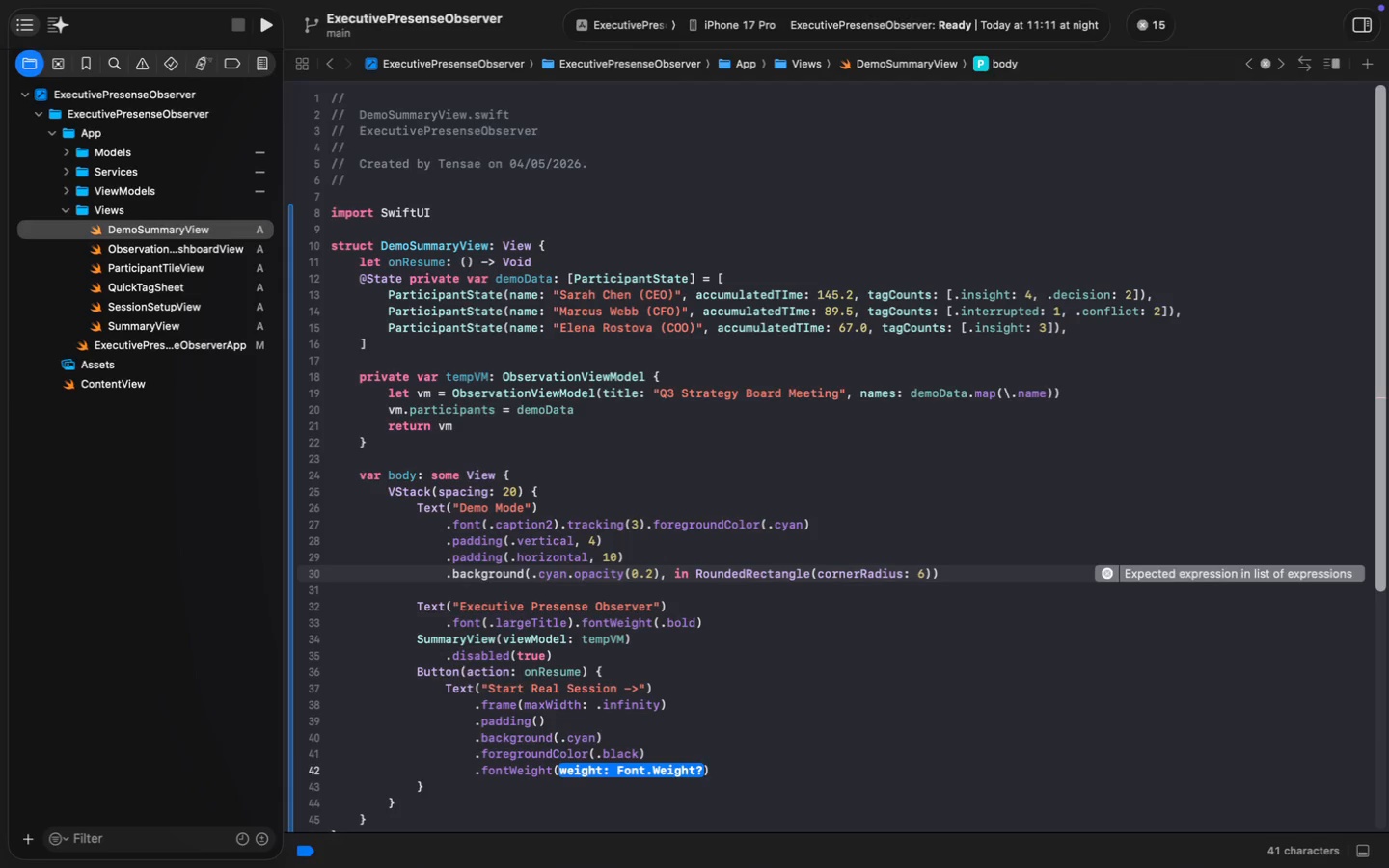 
type(.sem)
 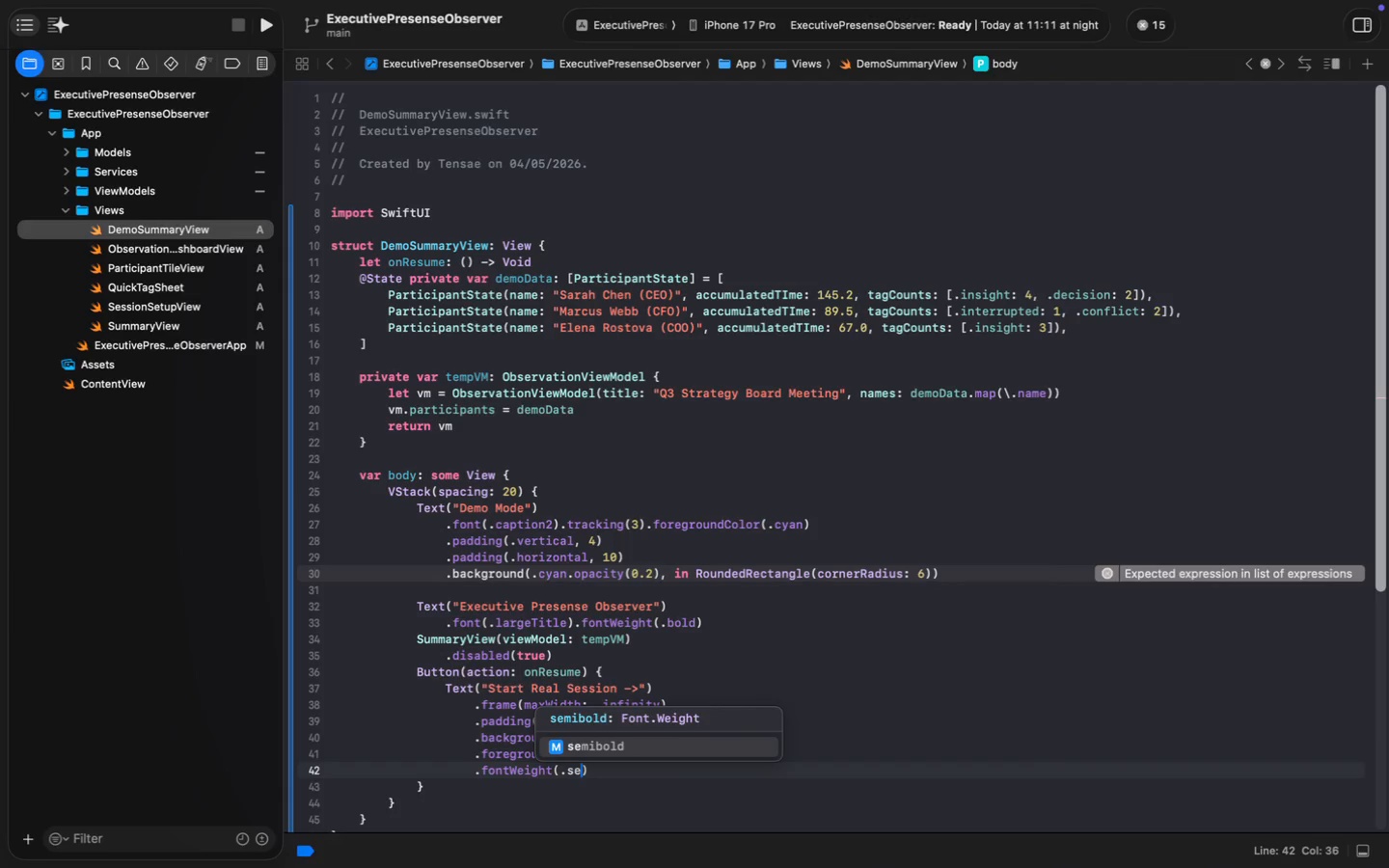 
key(Enter)
 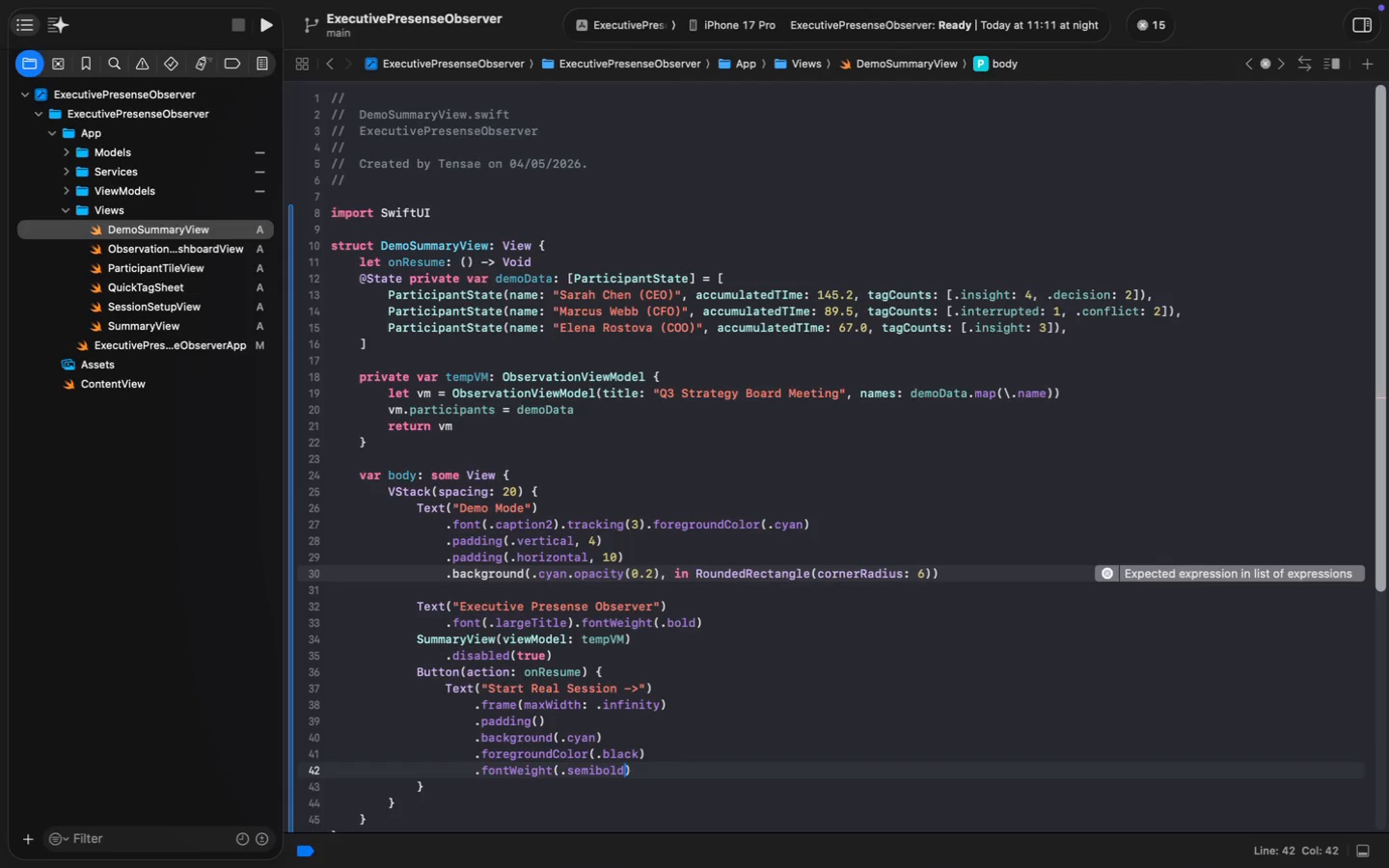 
key(ArrowRight)
 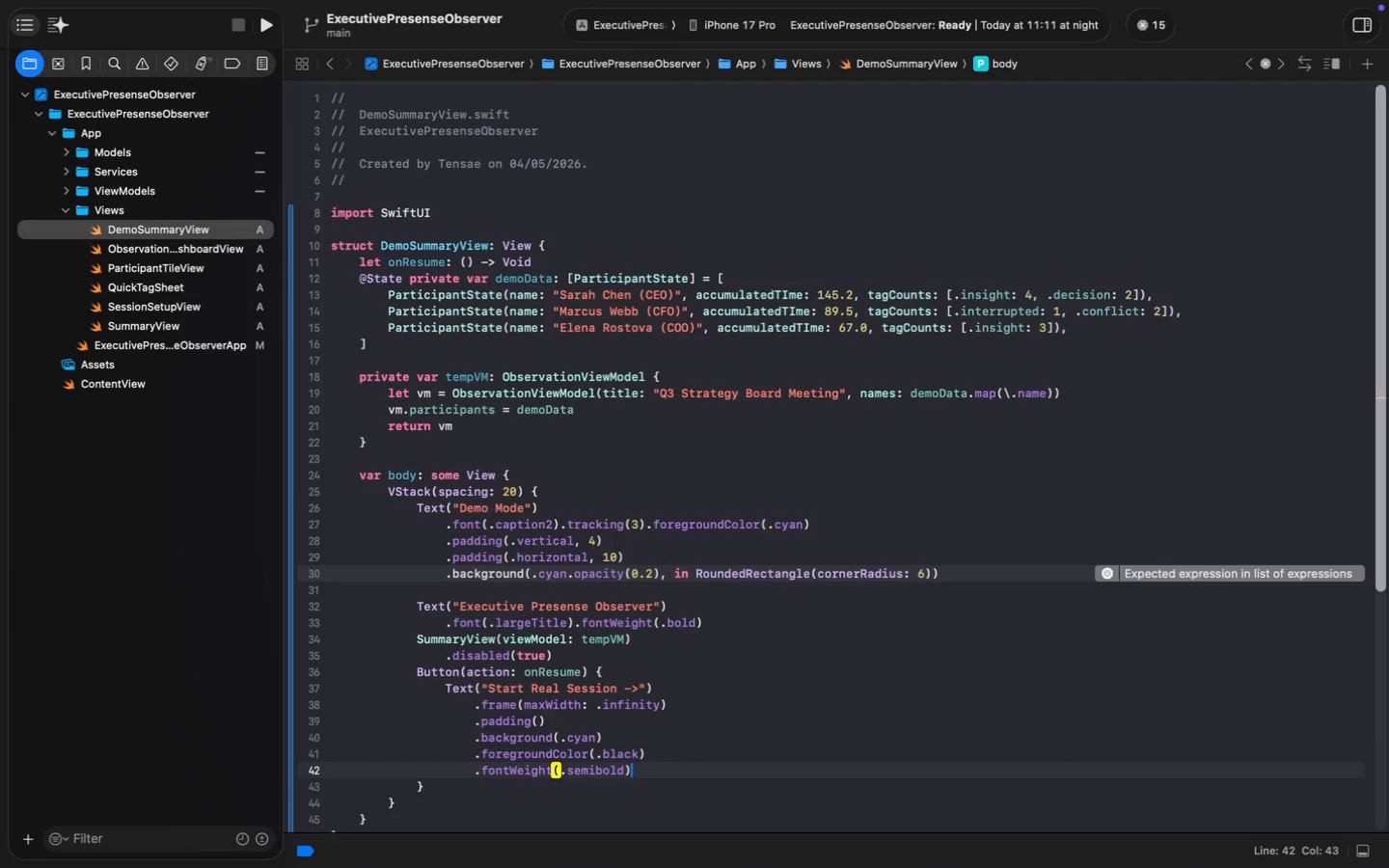 
key(Enter)
 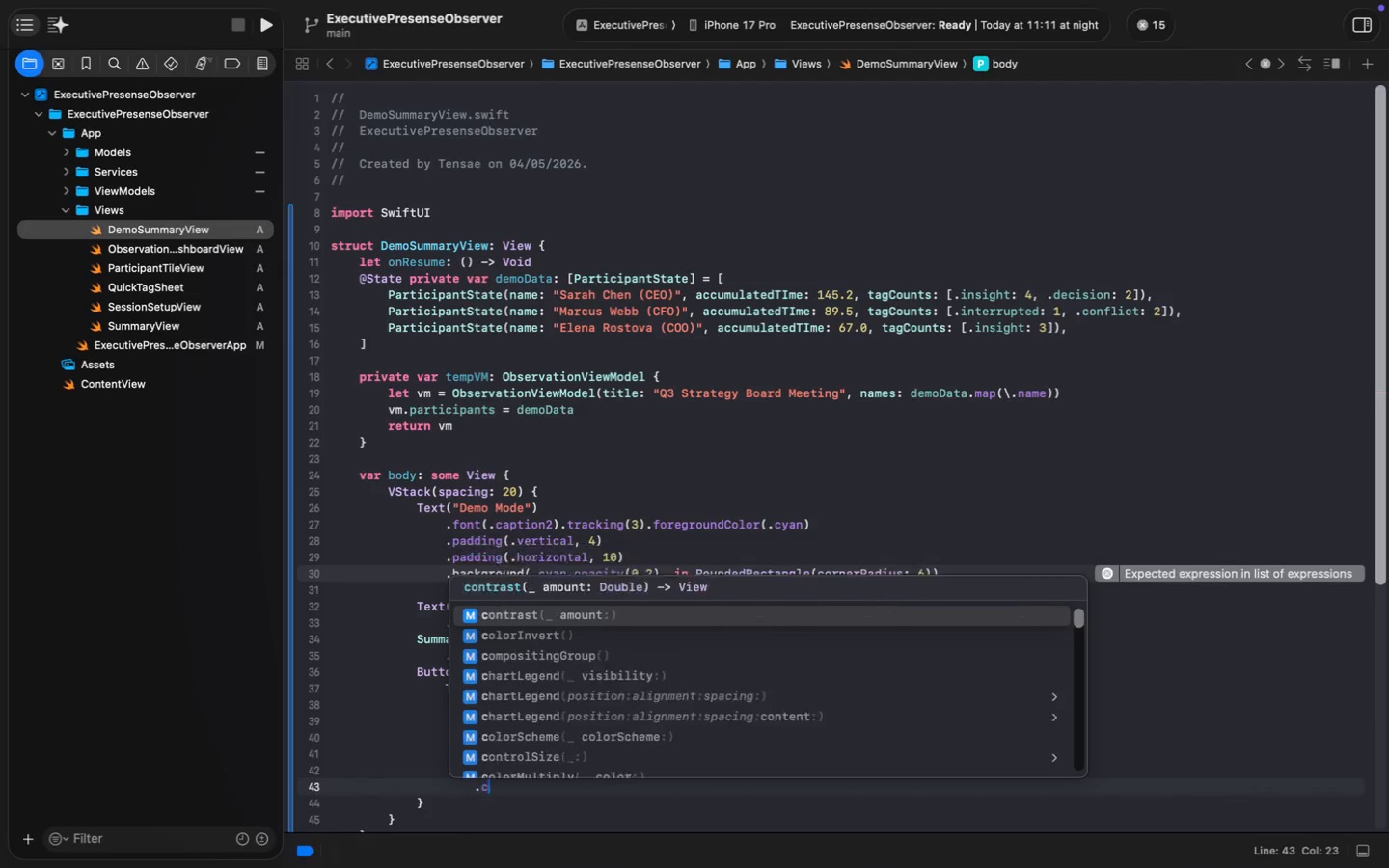 
type(.corn)
 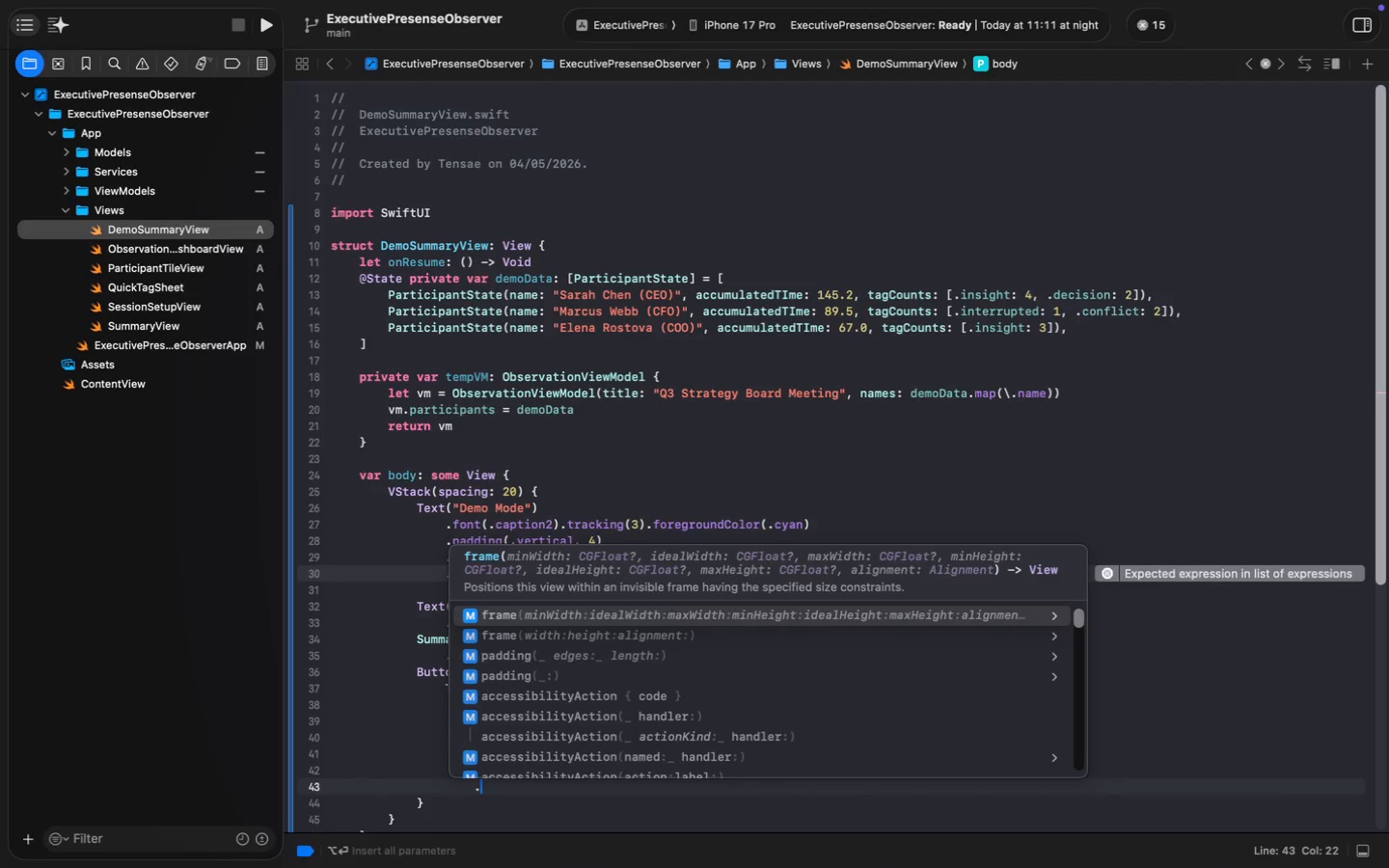 
key(Enter)
 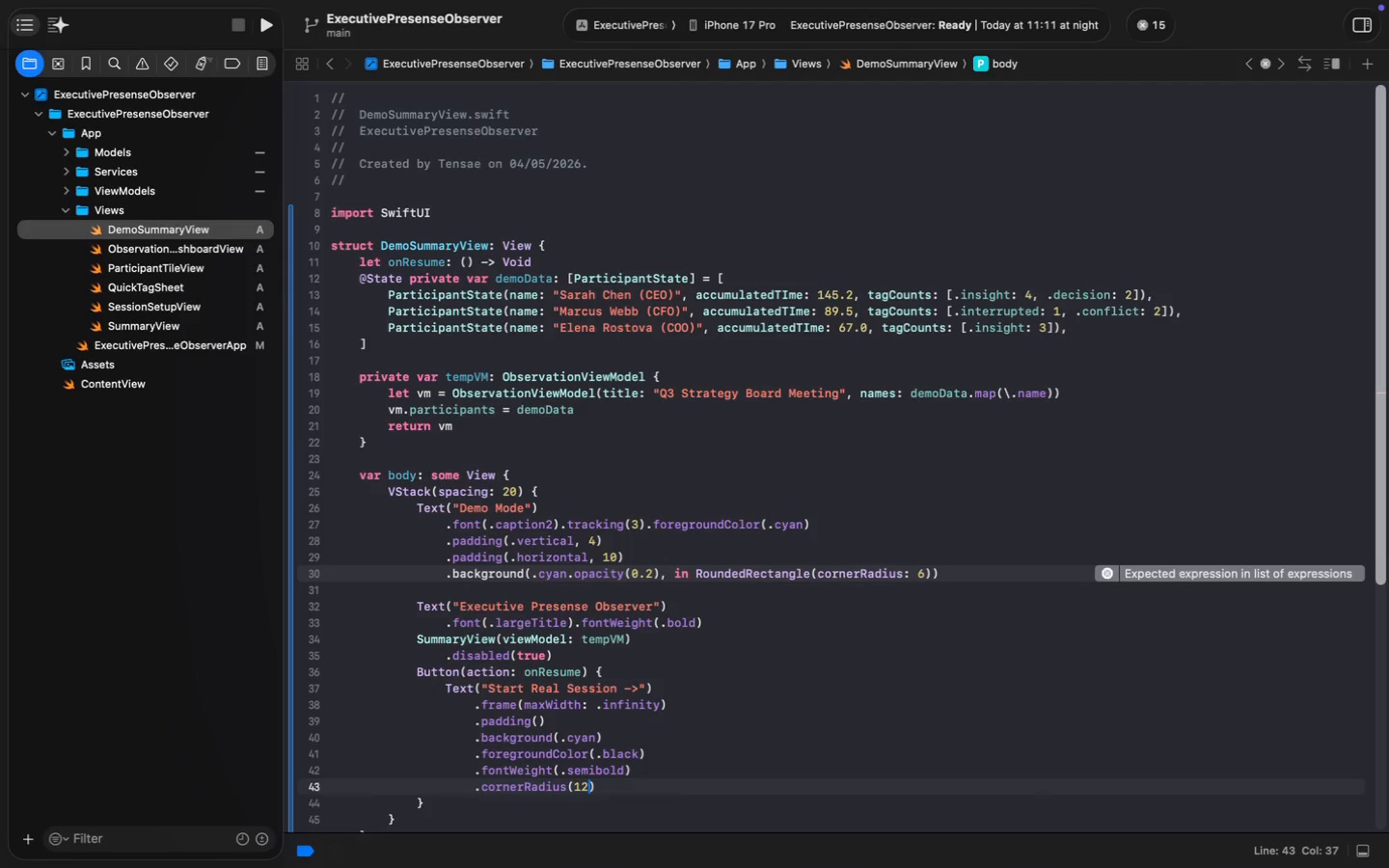 
type(12)
 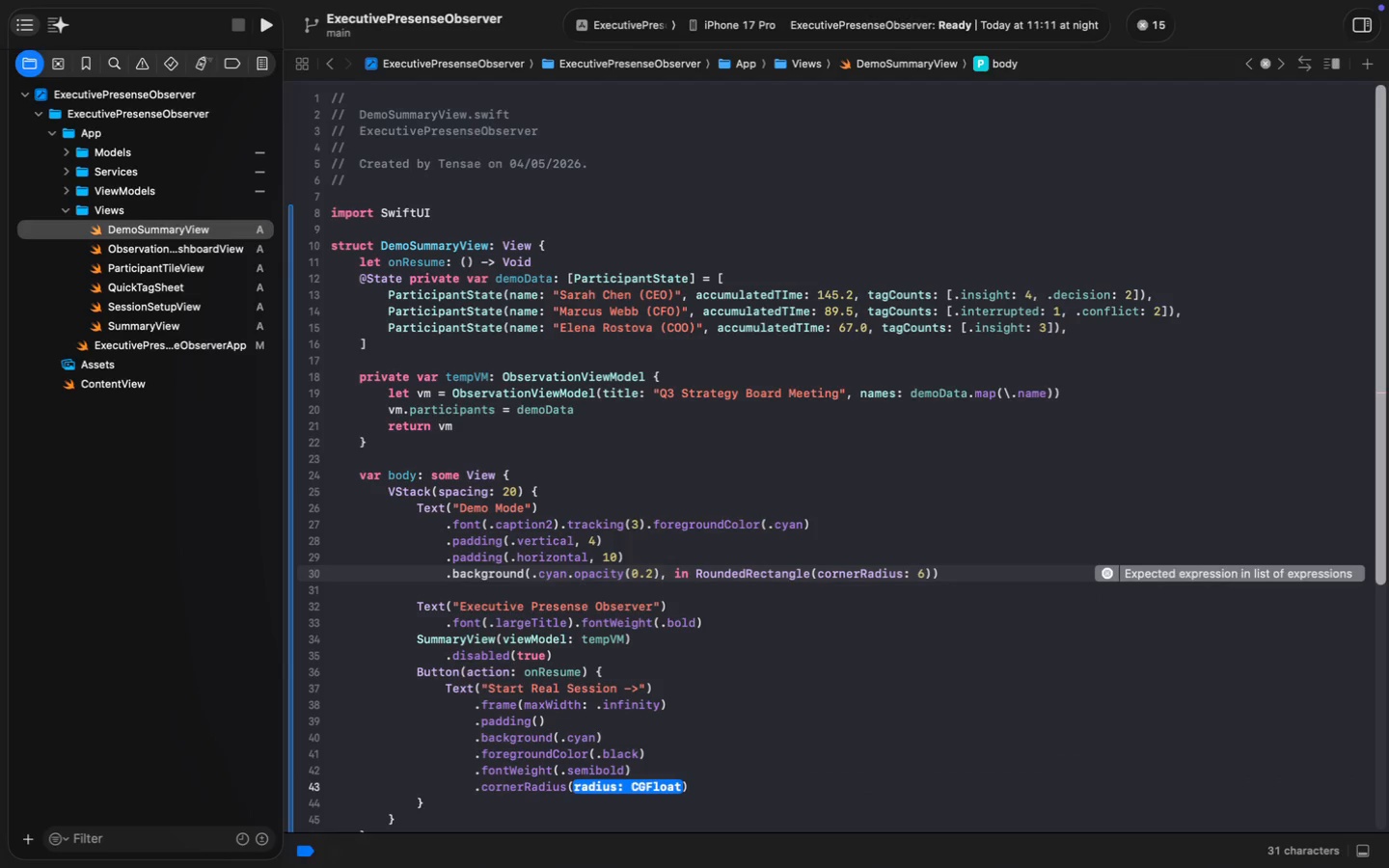 
key(ArrowDown)
 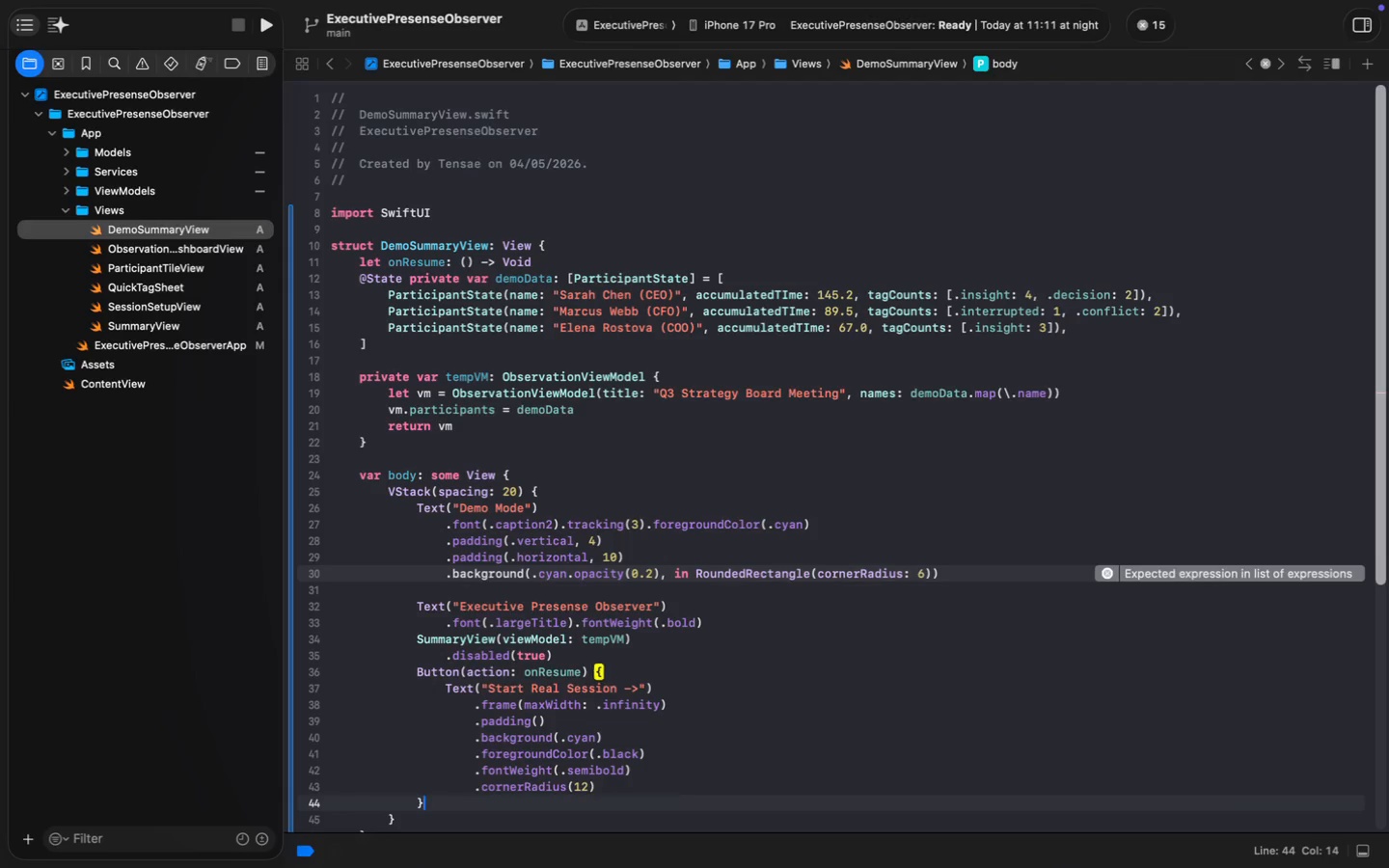 
key(Enter)
 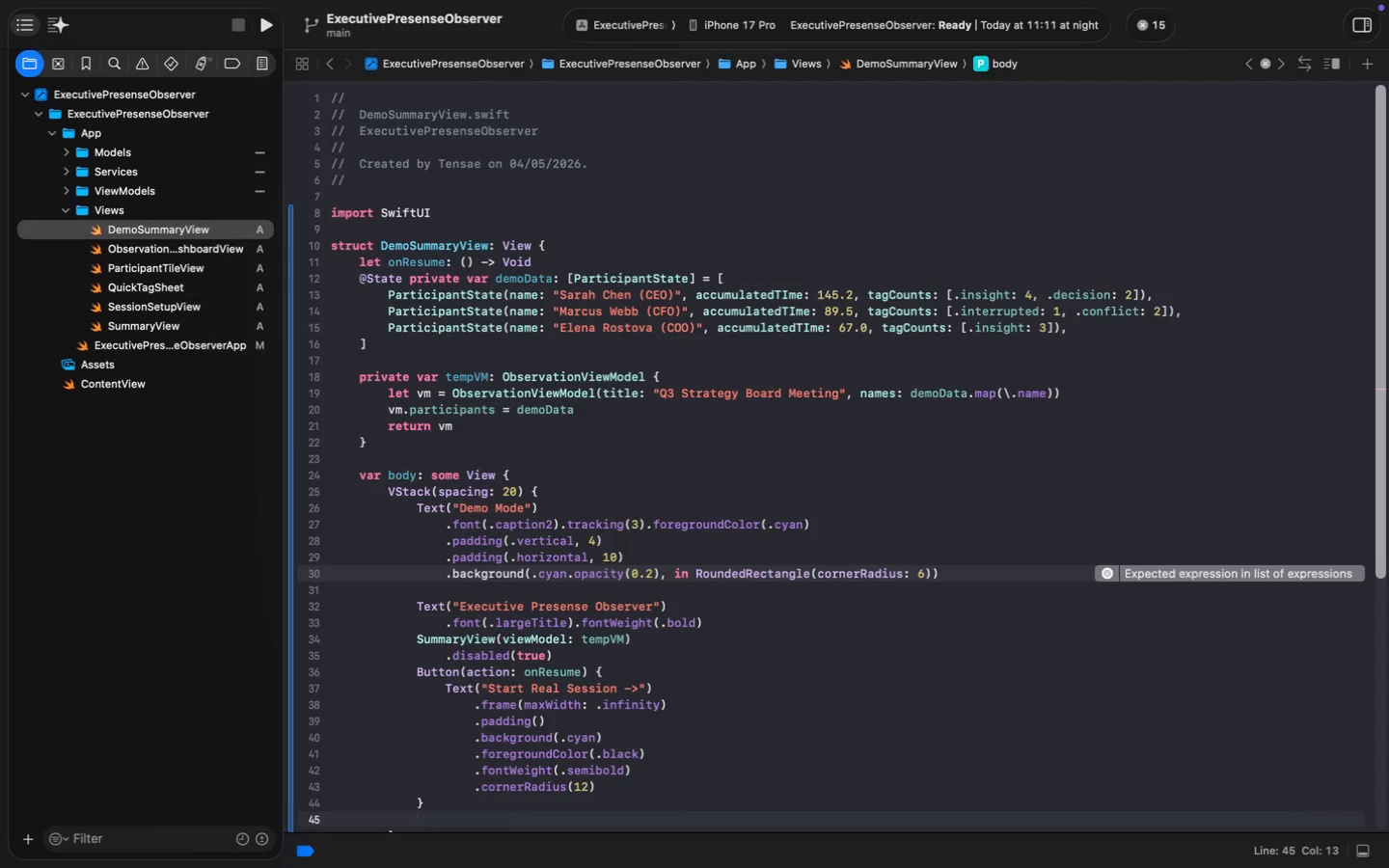 
type(pad)
 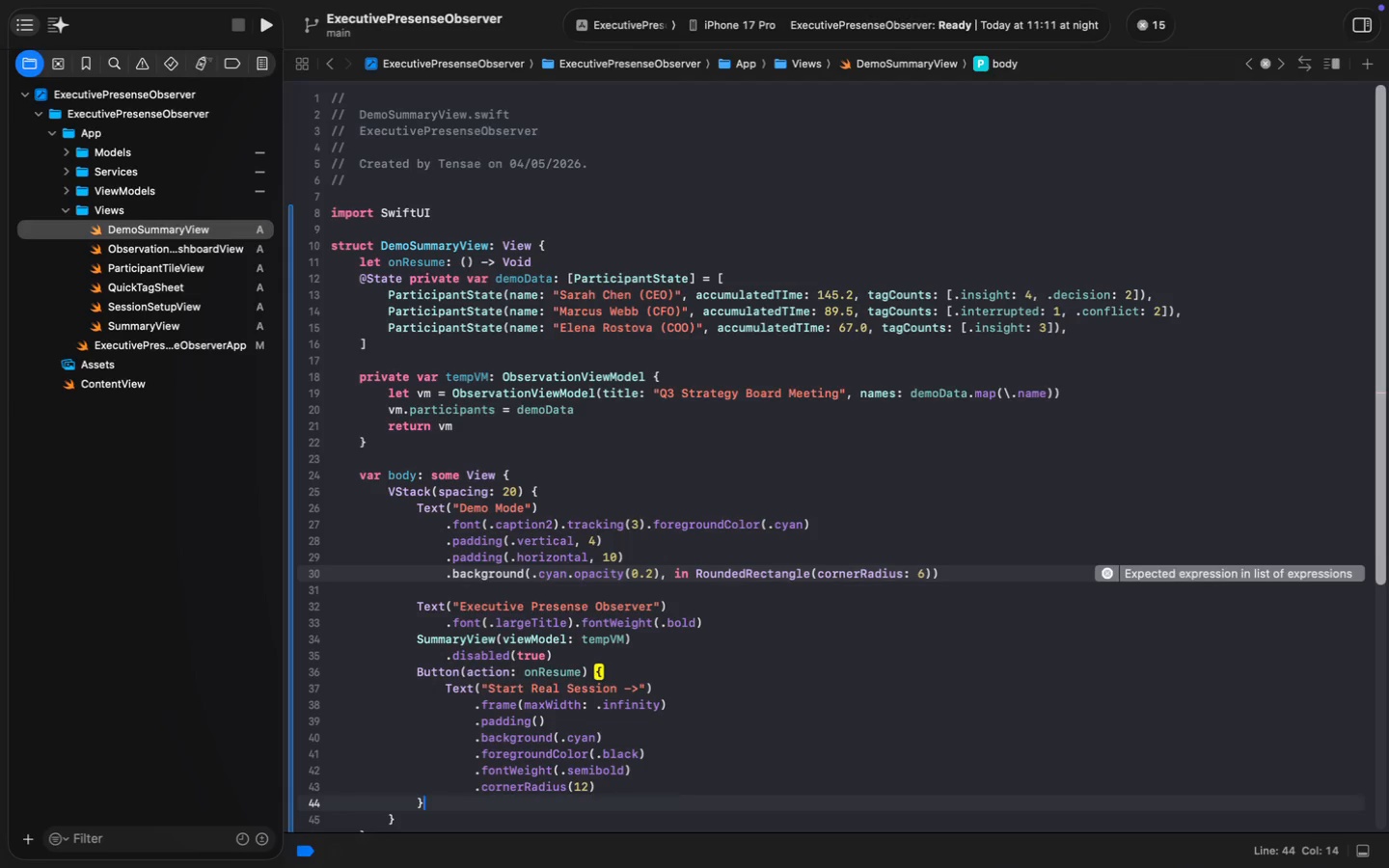 
key(Enter)
 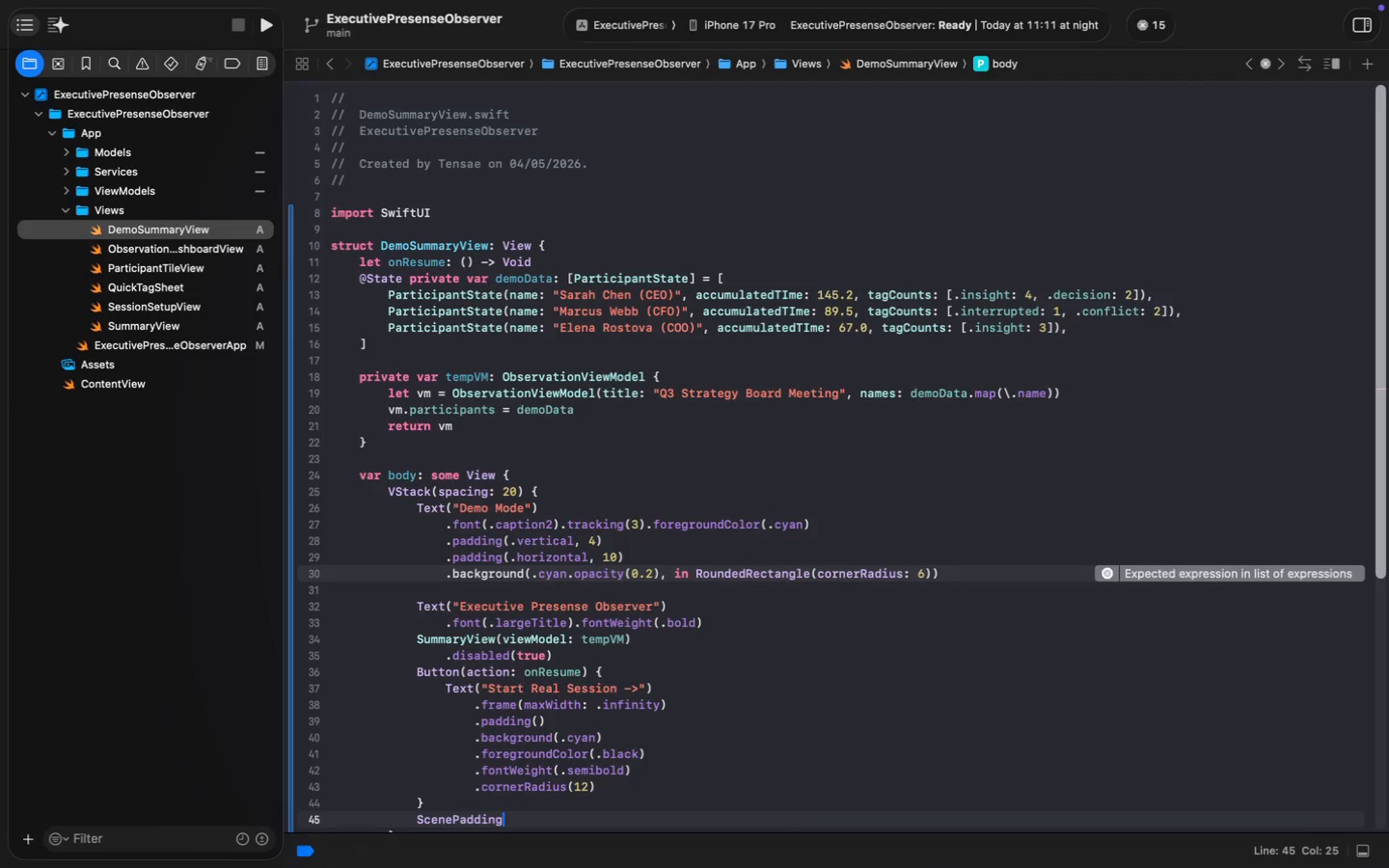 
key(Meta+Z)
 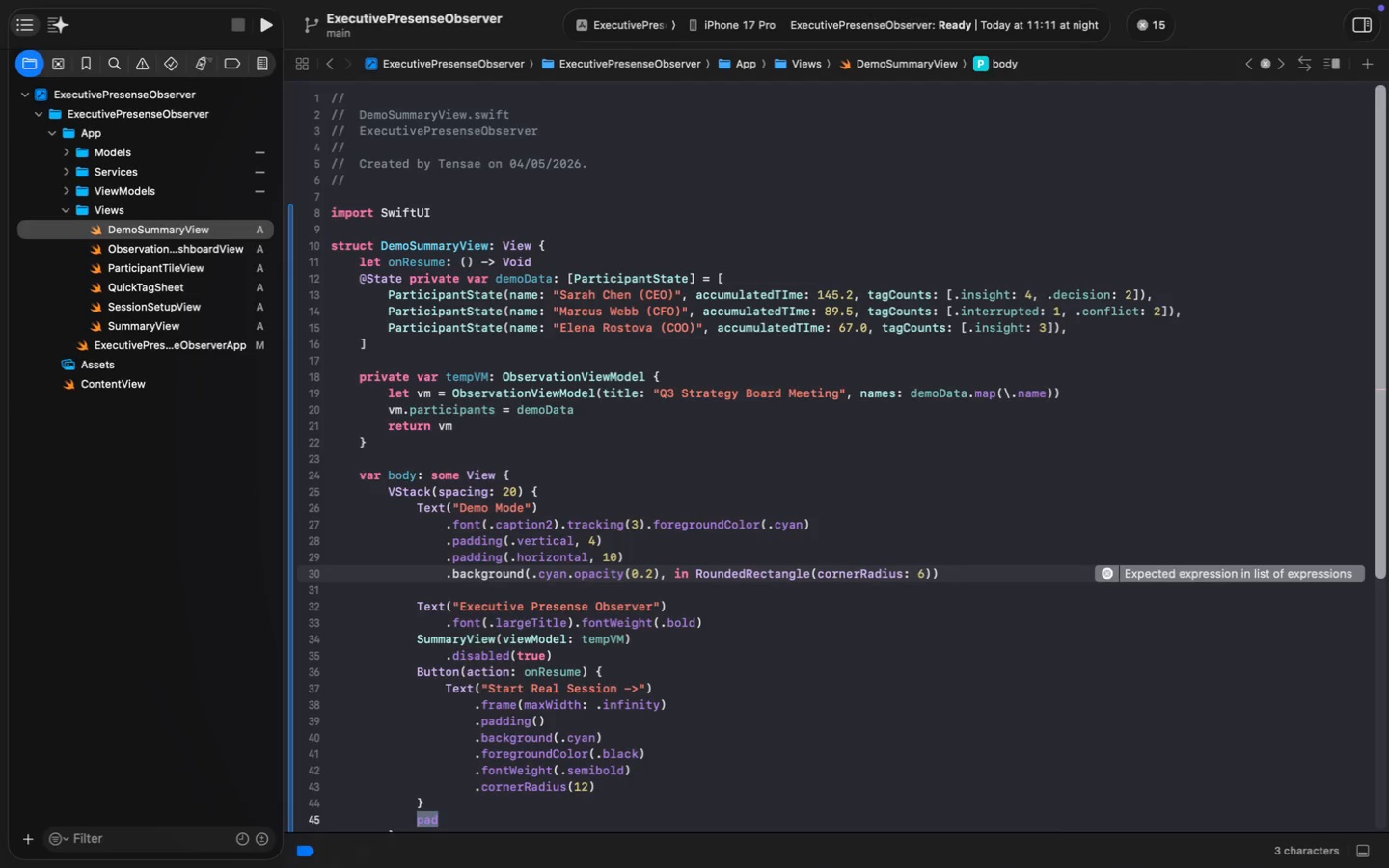 
key(ArrowRight)
 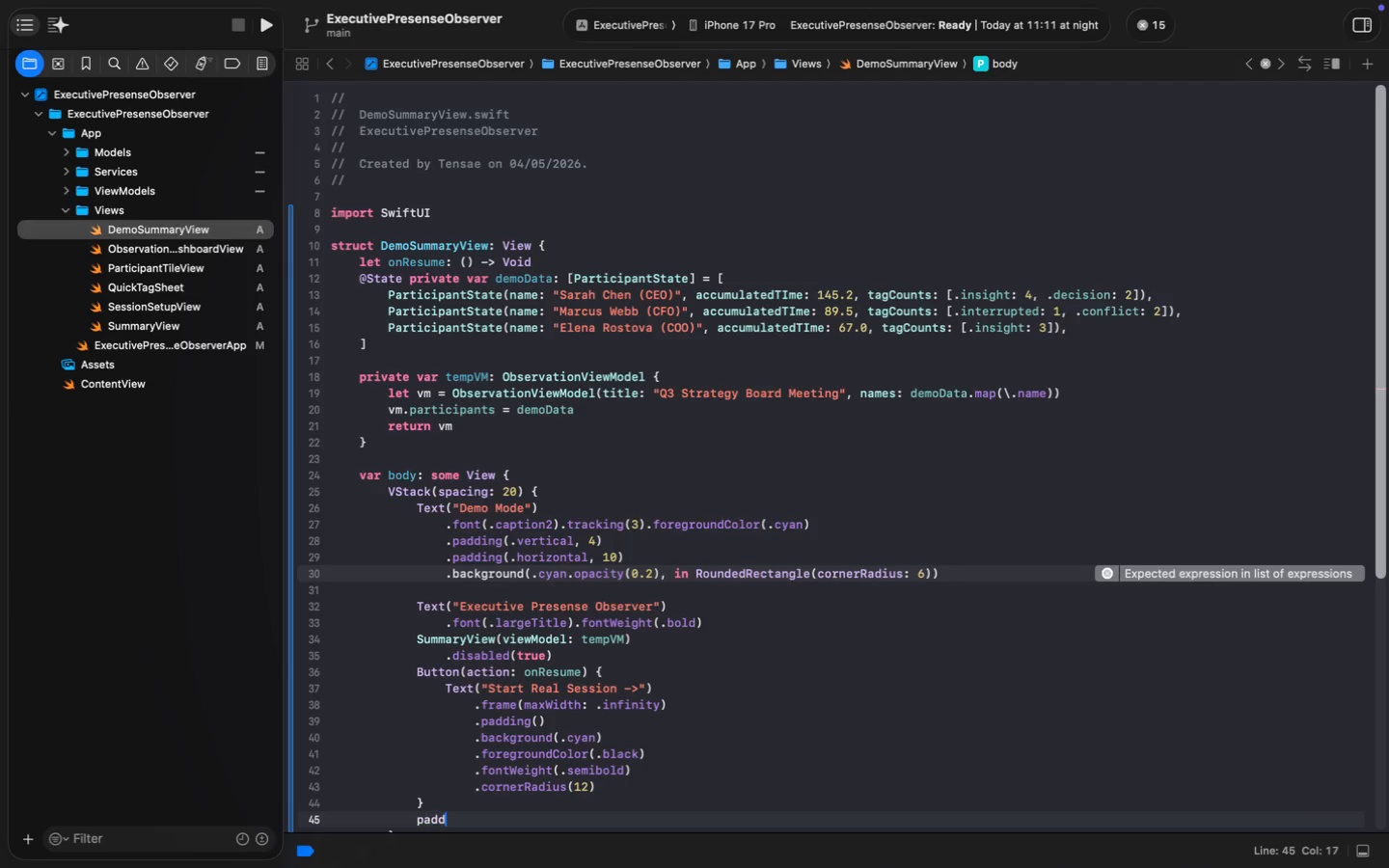 
key(D)
 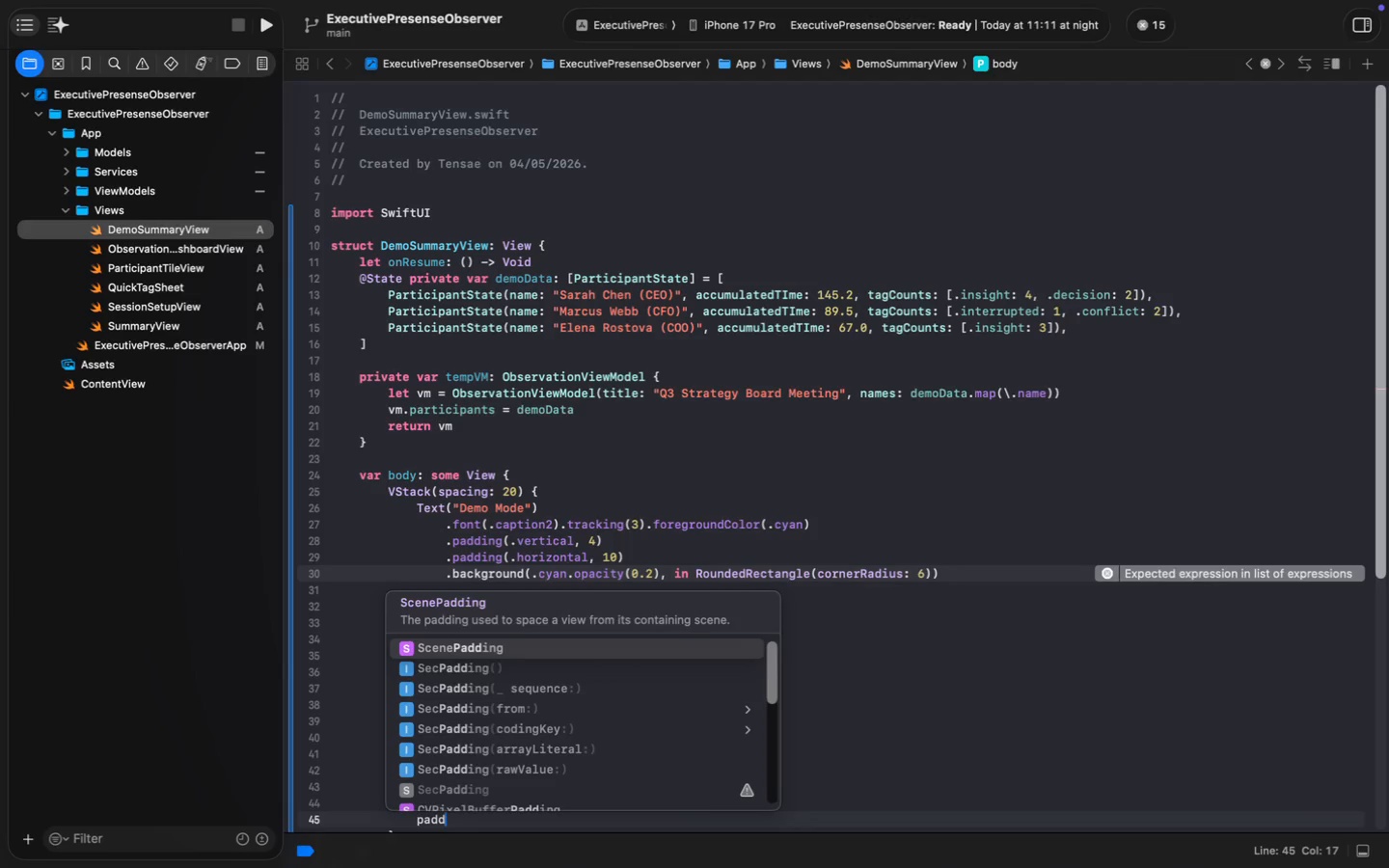 
key(ArrowLeft)
 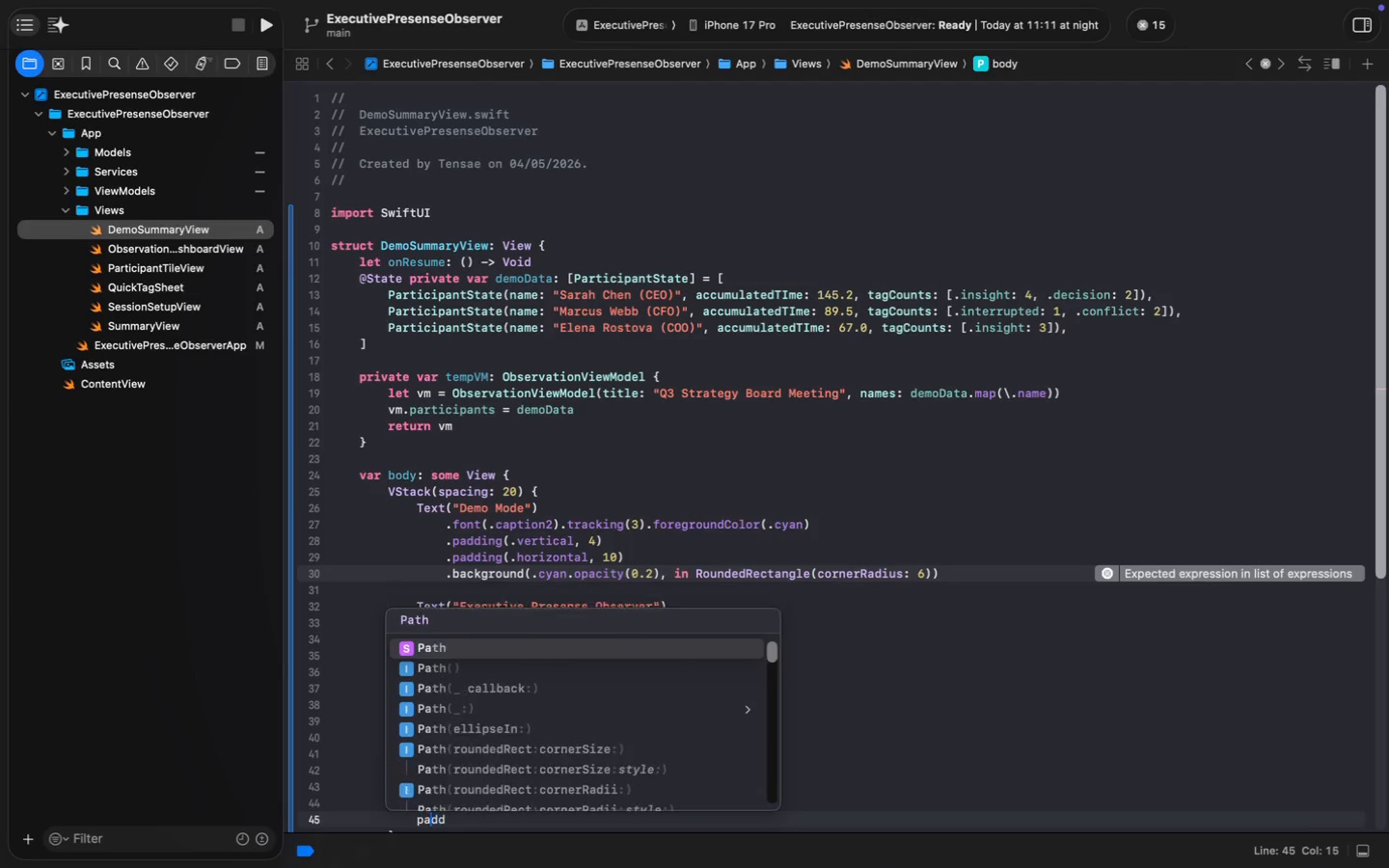 
key(ArrowLeft)
 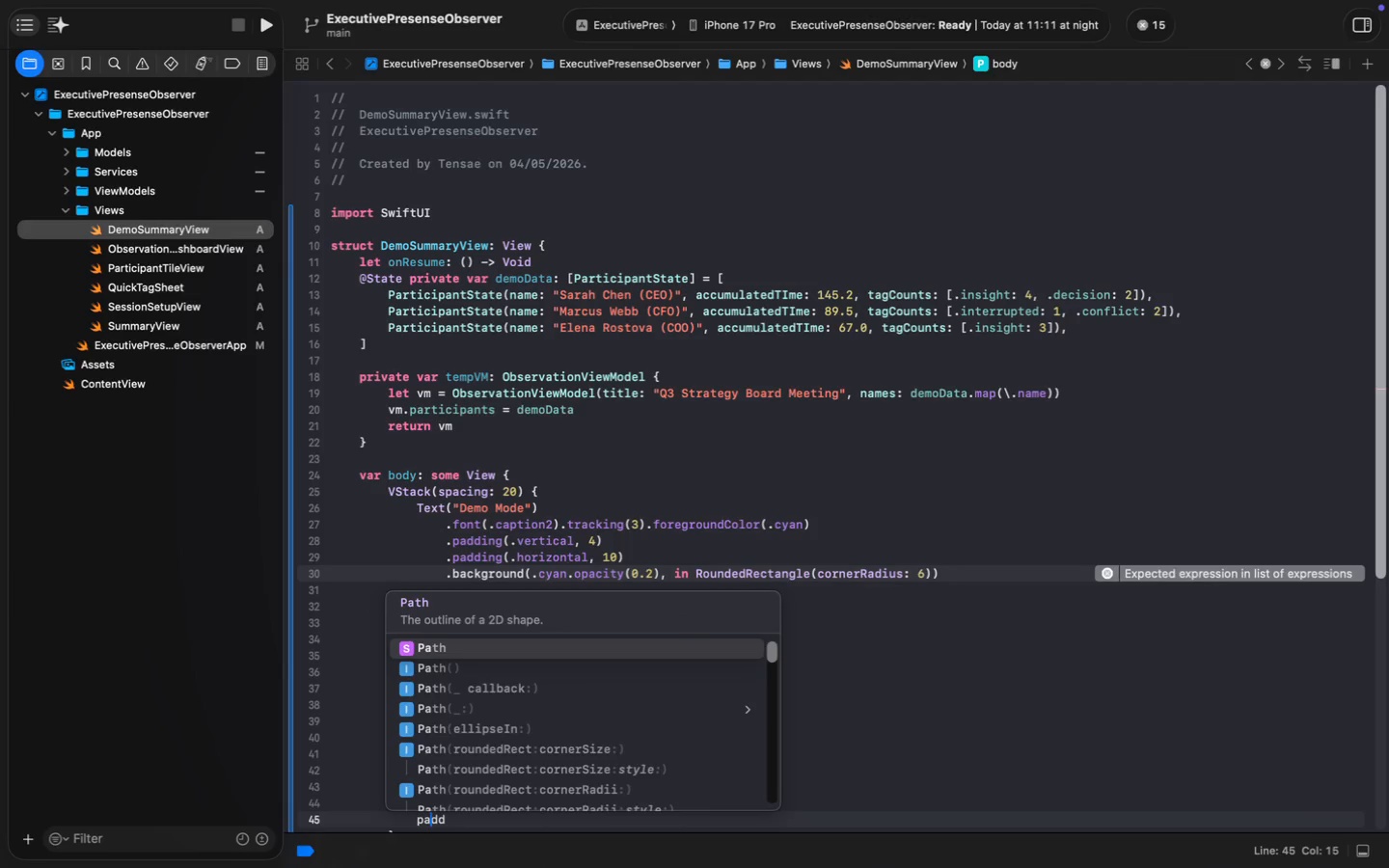 
key(ArrowLeft)
 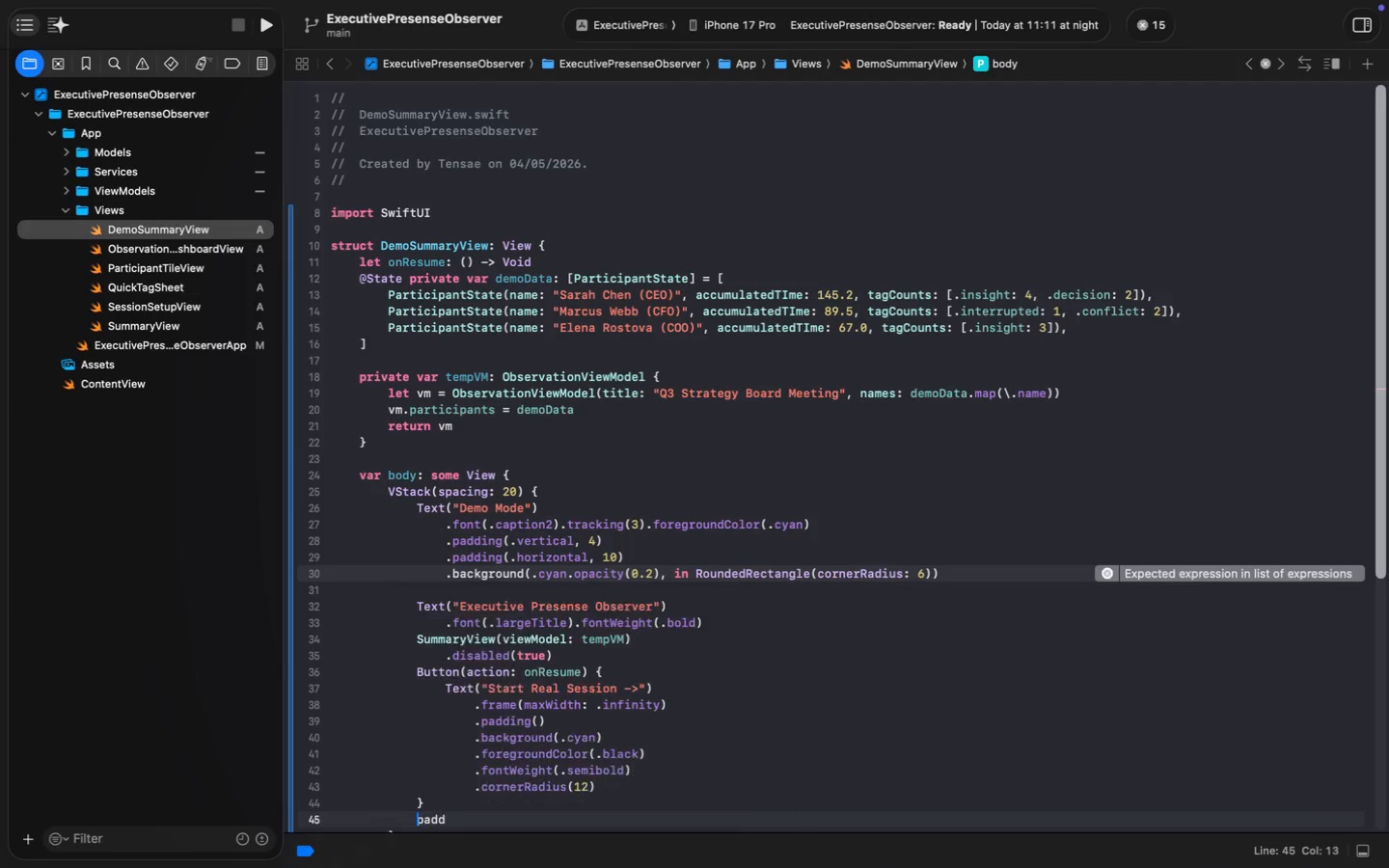 
key(ArrowLeft)
 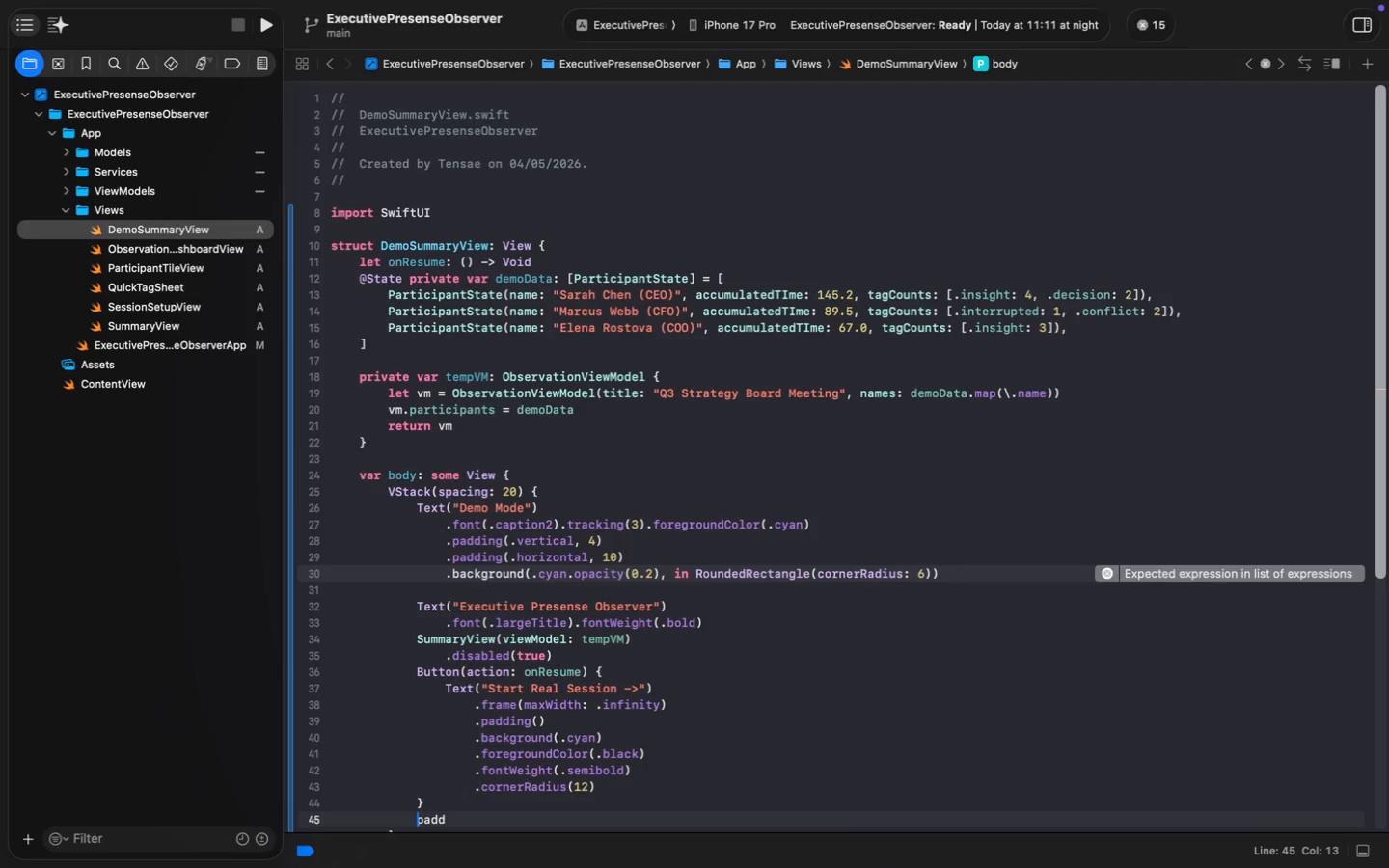 
key(Period)
 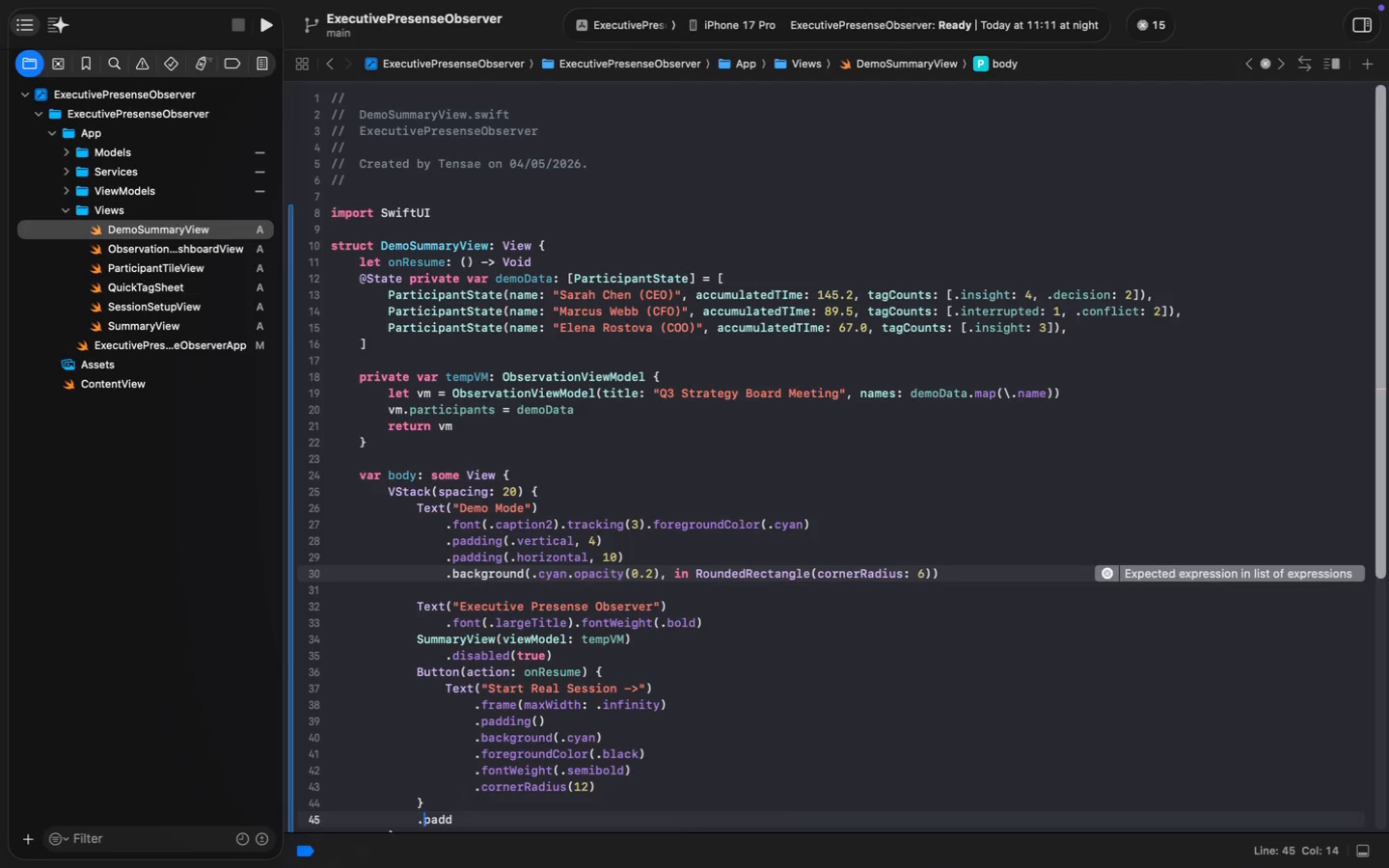 
key(Meta+ArrowRight)
 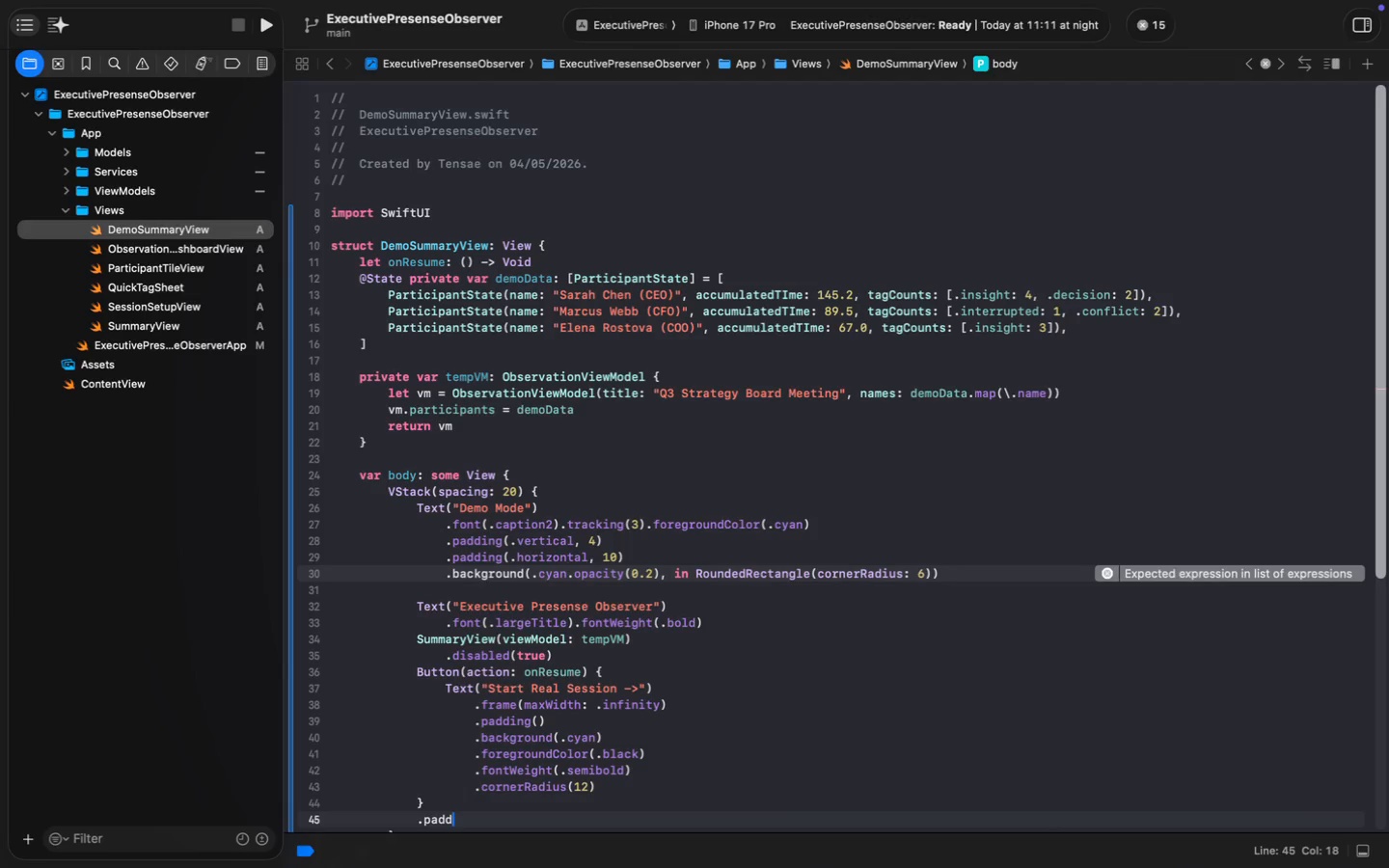 
key(I)
 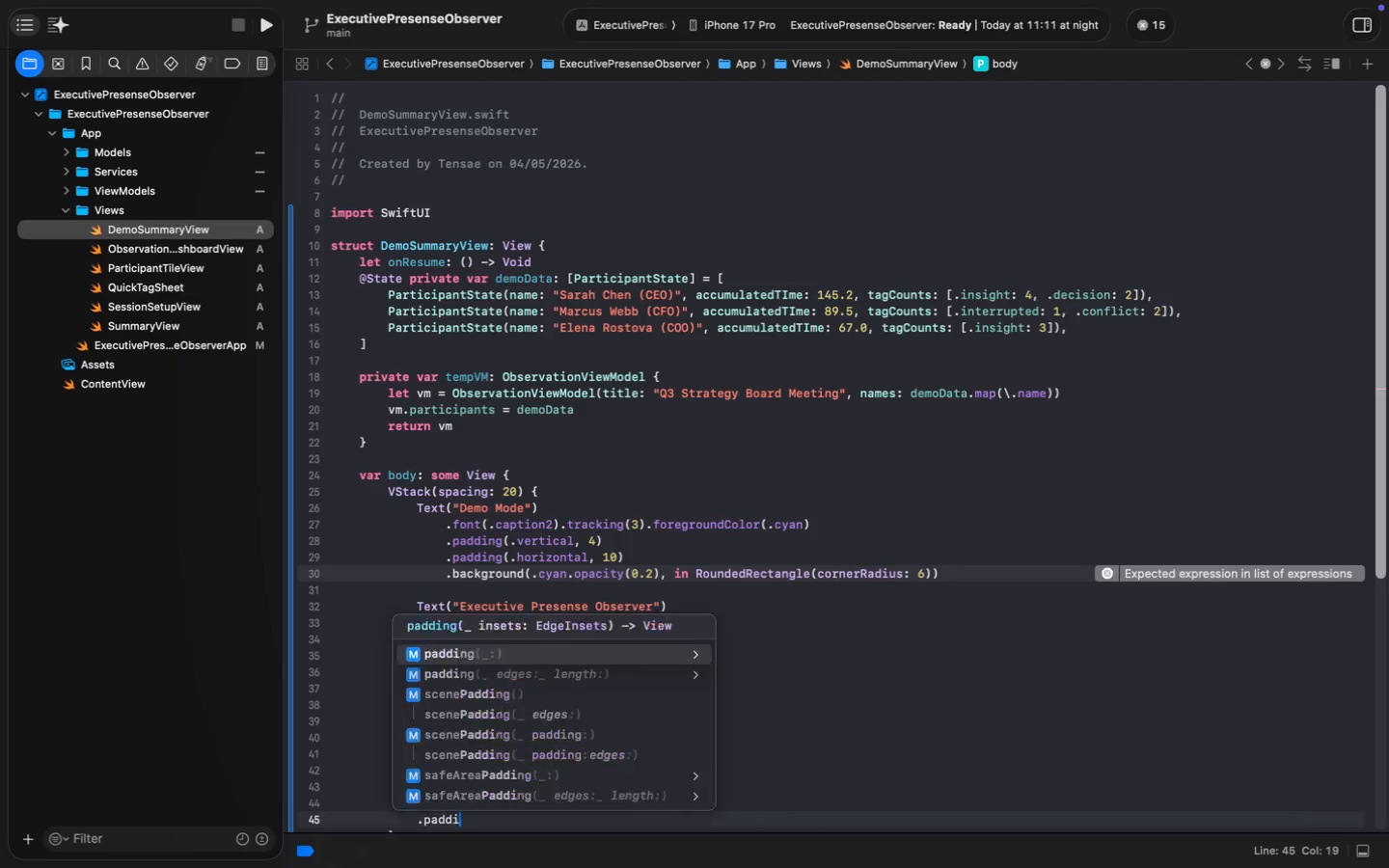 
key(Space)
 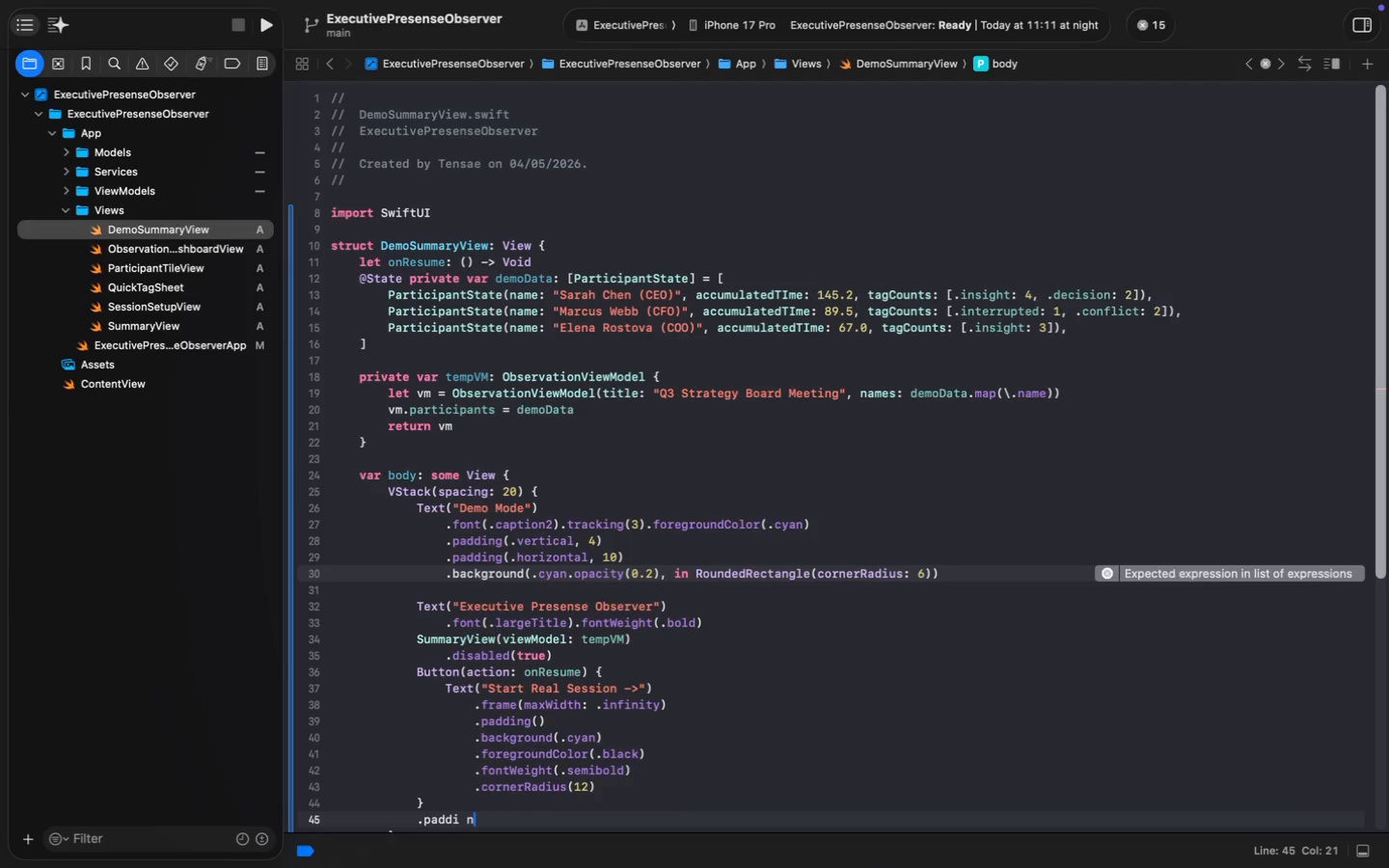 
key(N)
 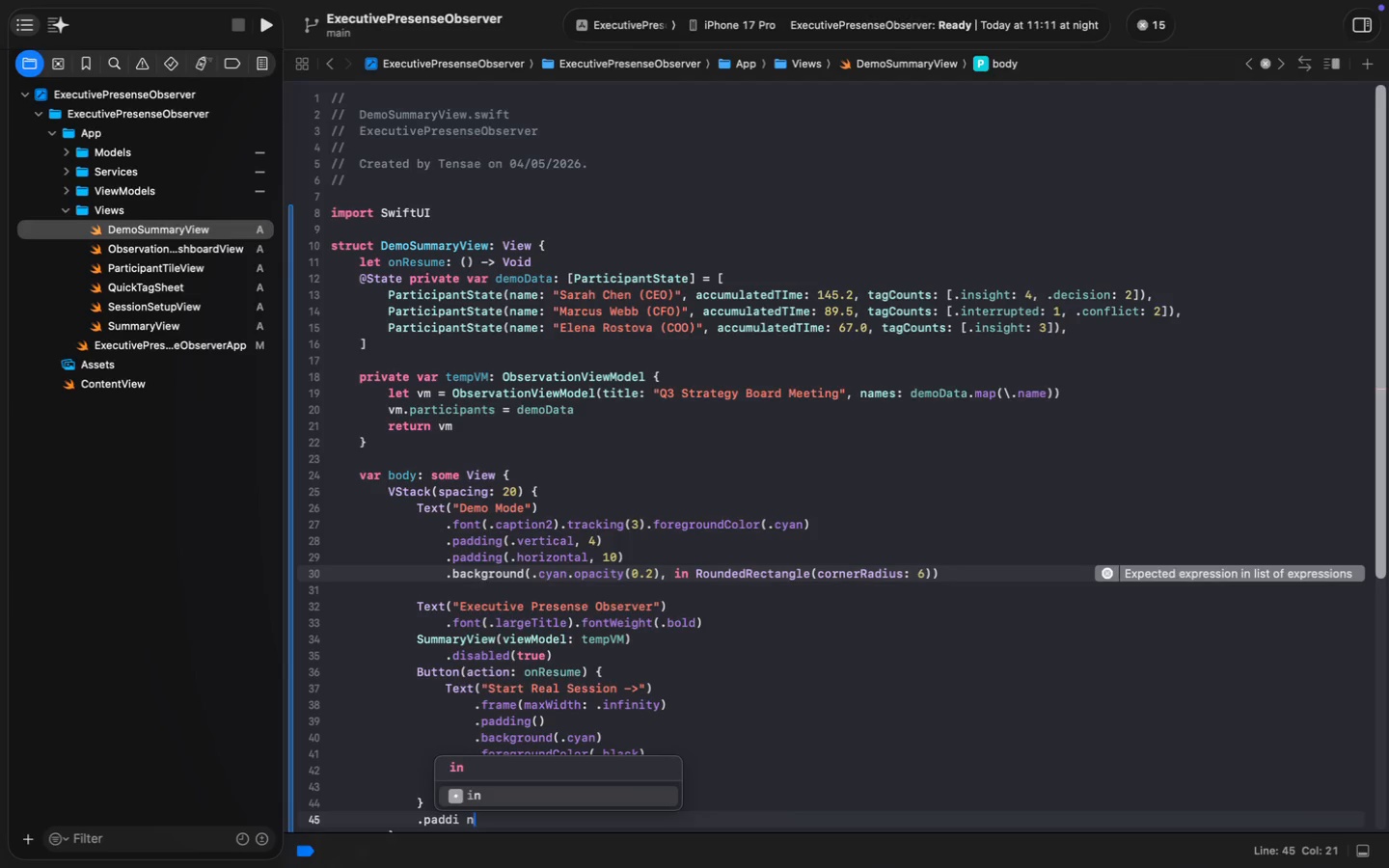 
key(Backspace)
 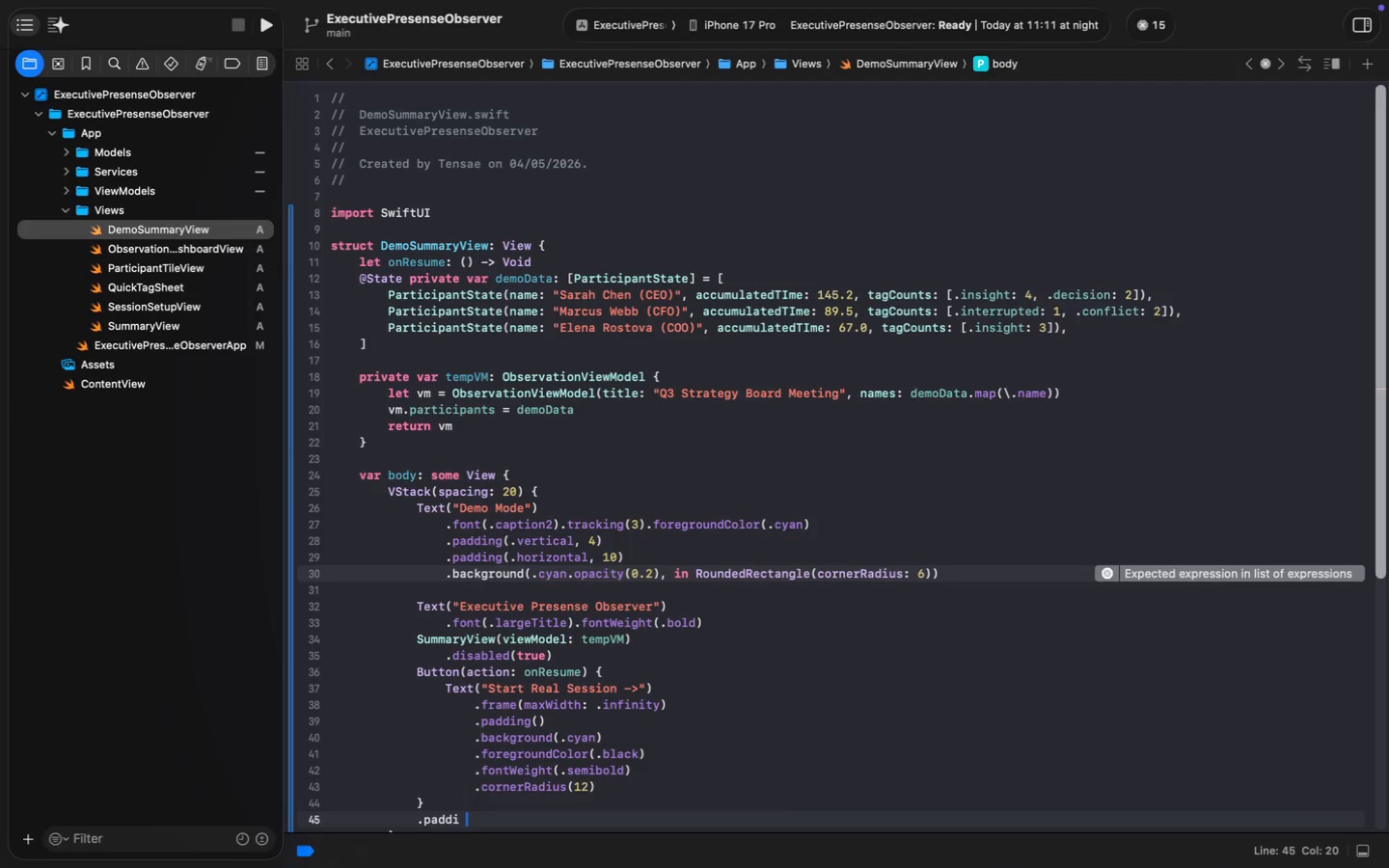 
key(Backspace)
 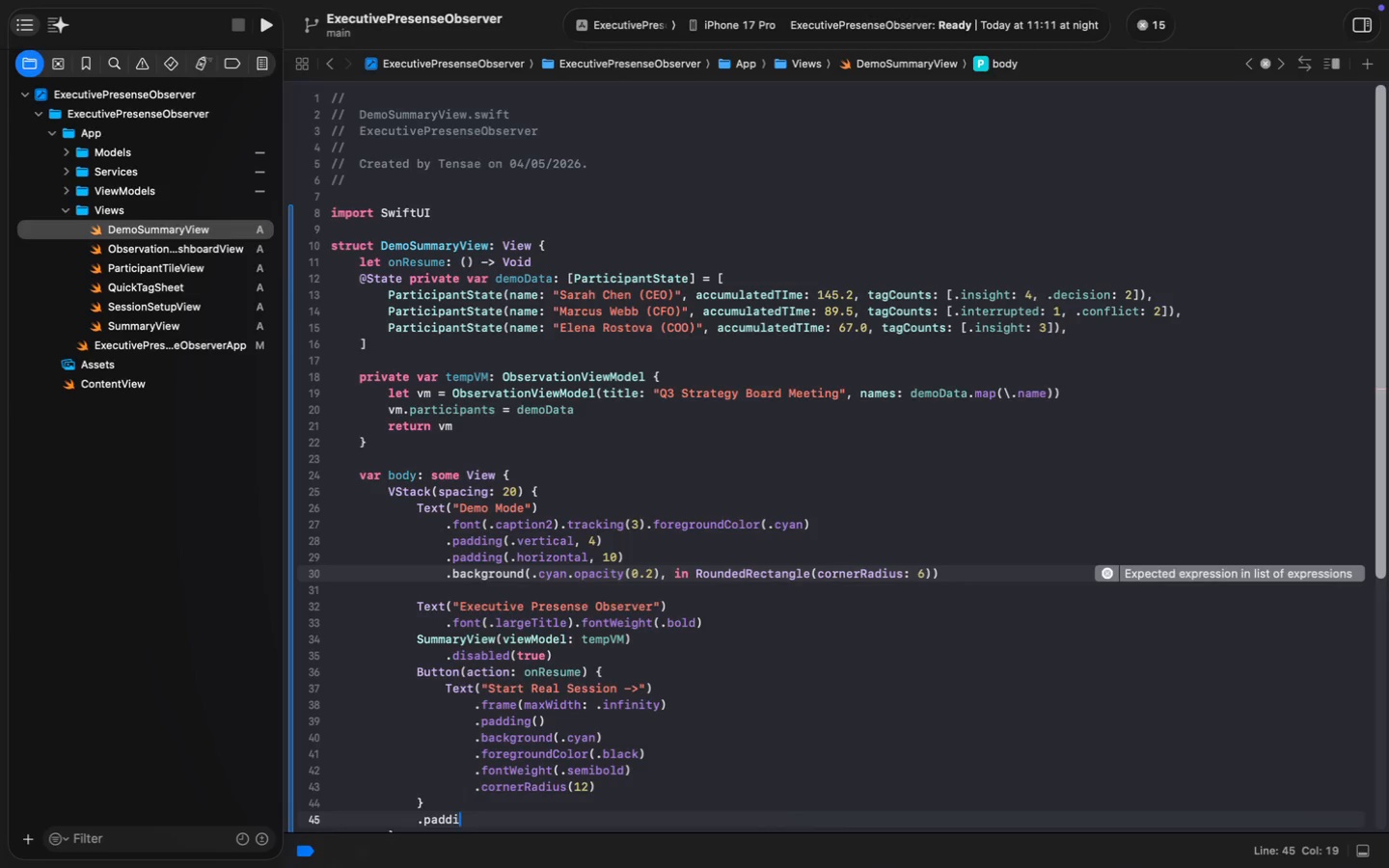 
key(Backspace)
 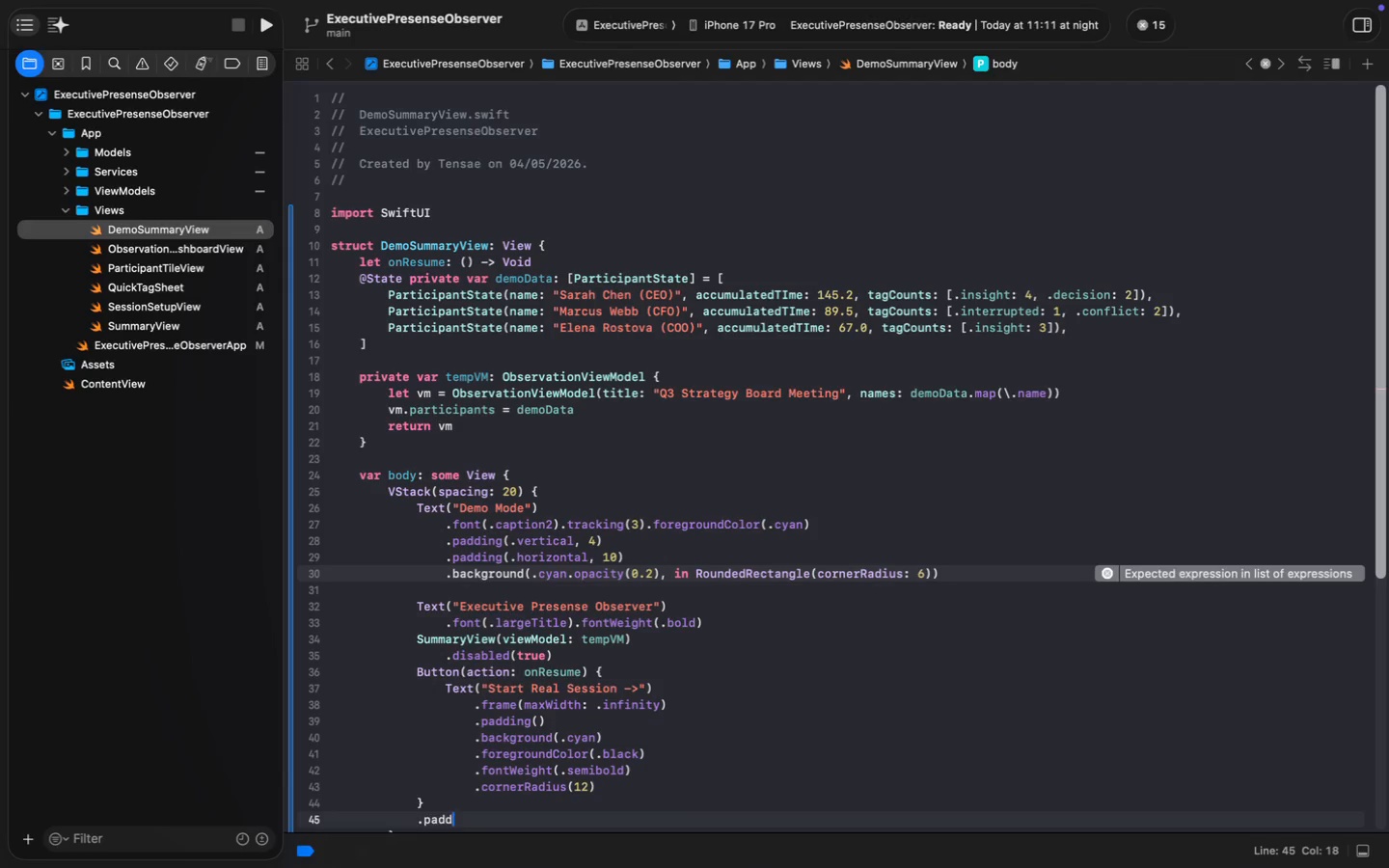 
key(Backspace)
 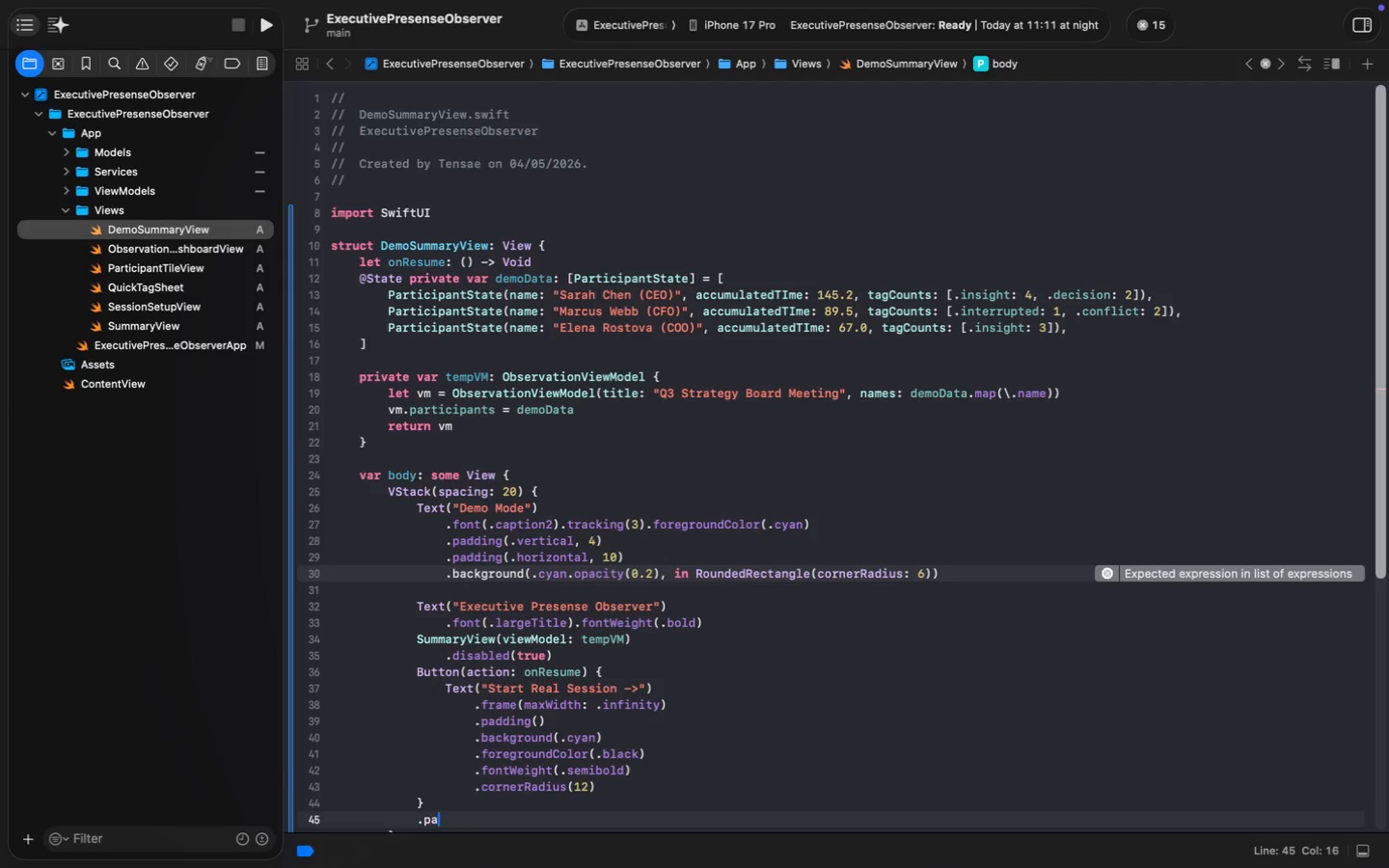 
key(Backspace)
 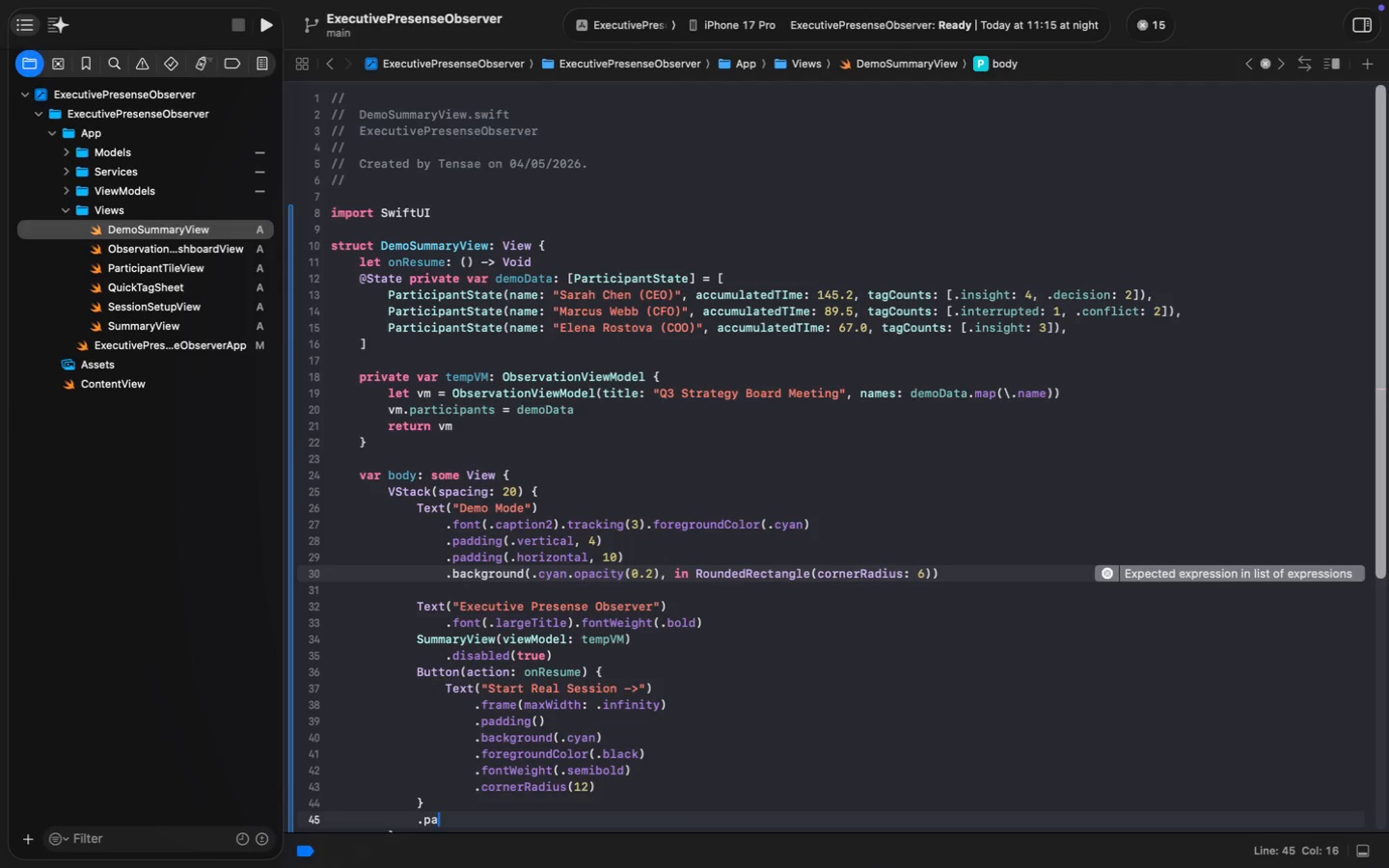 
key(D)
 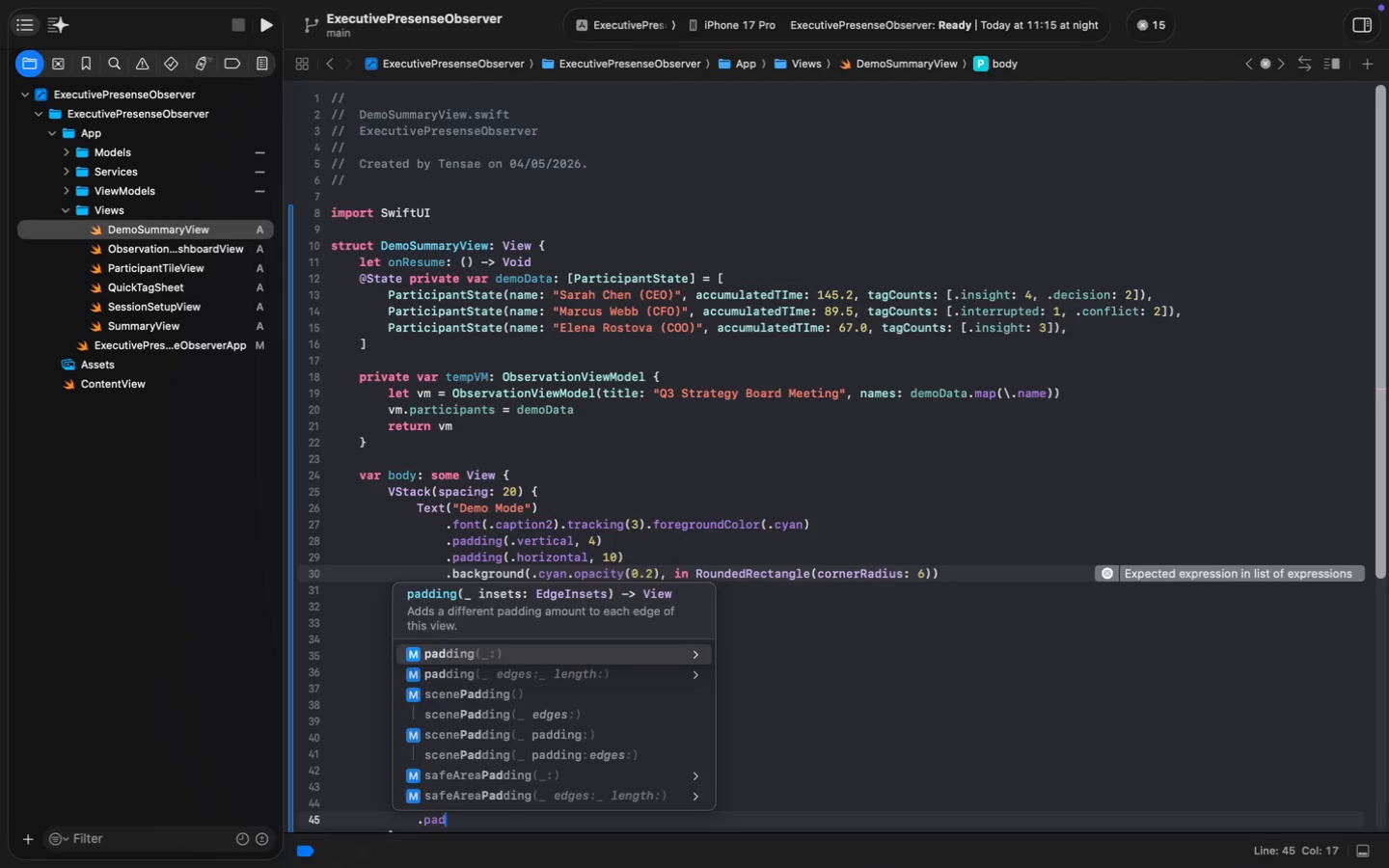 
key(Enter)
 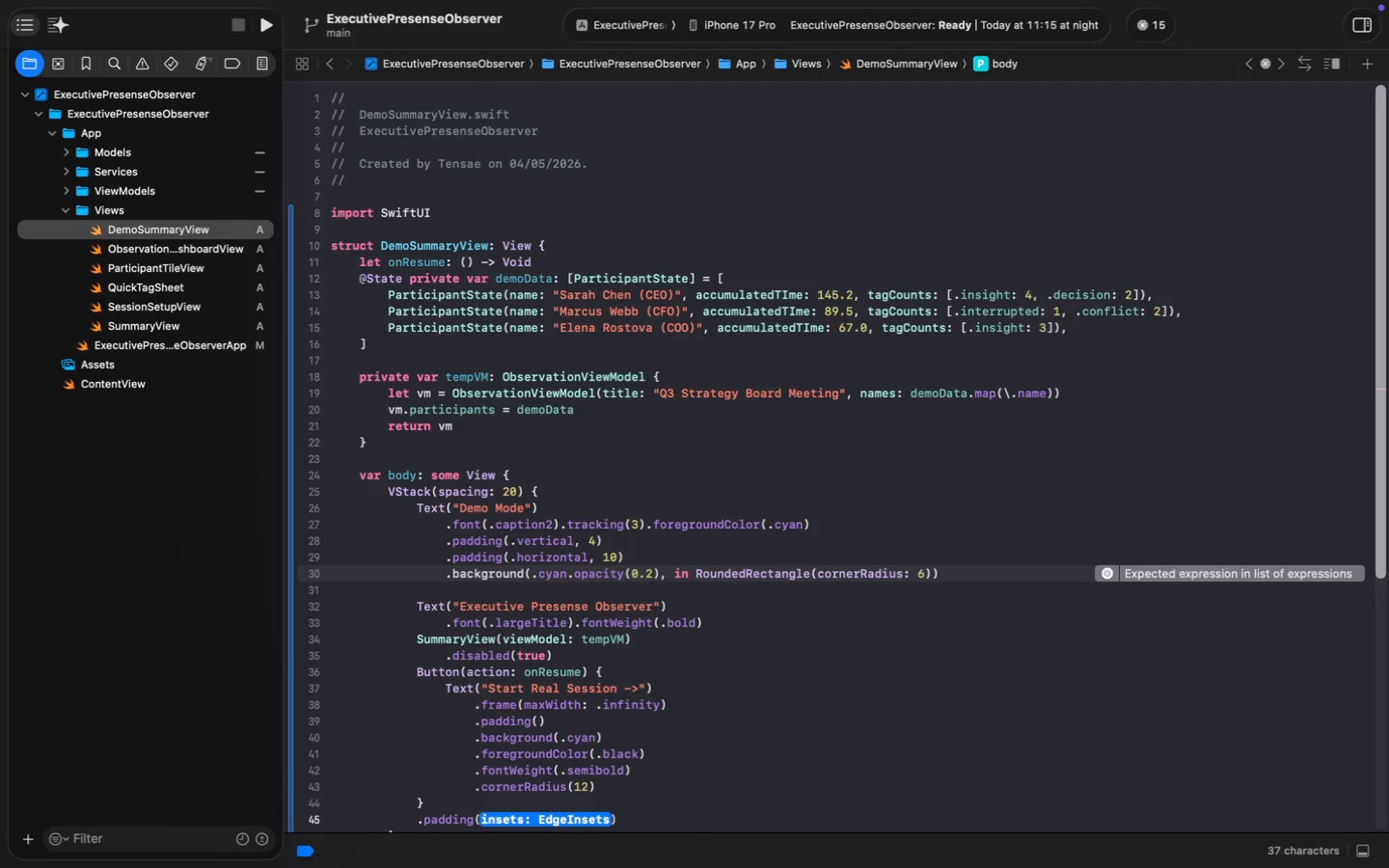 
key(Backspace)
 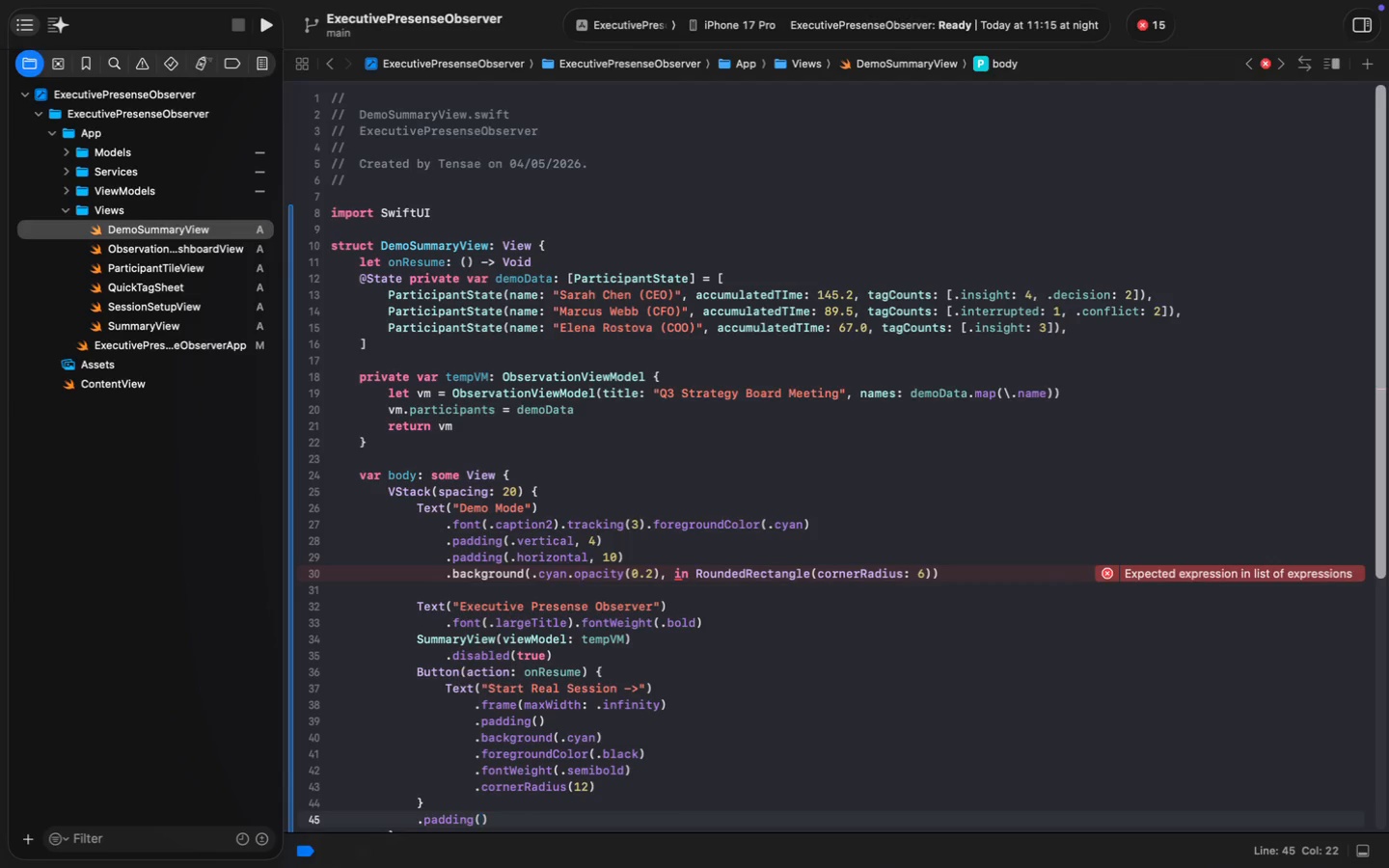 
wait(5.06)
 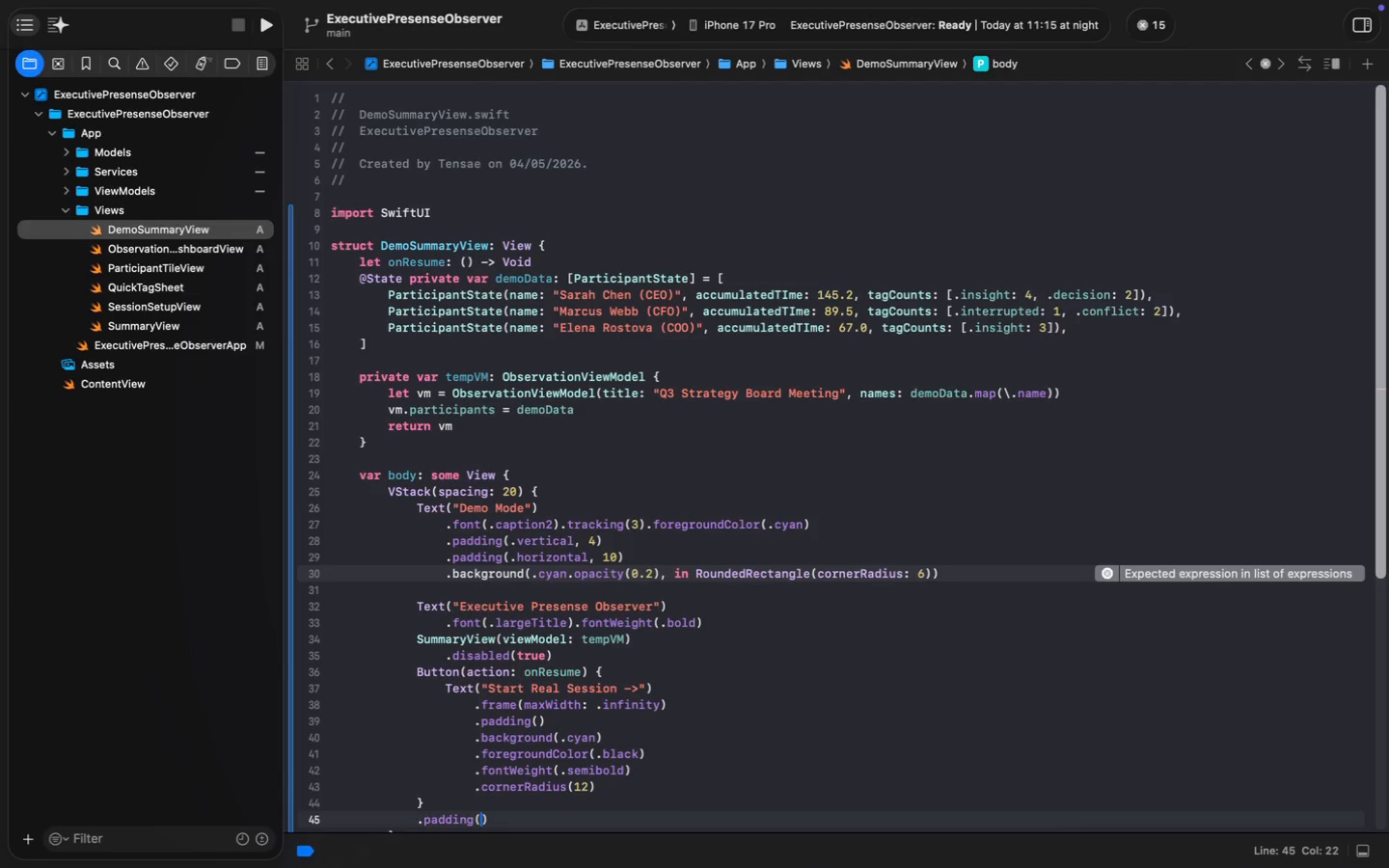 
scroll: coordinate [1072, 421], scroll_direction: down, amount: 10.0
 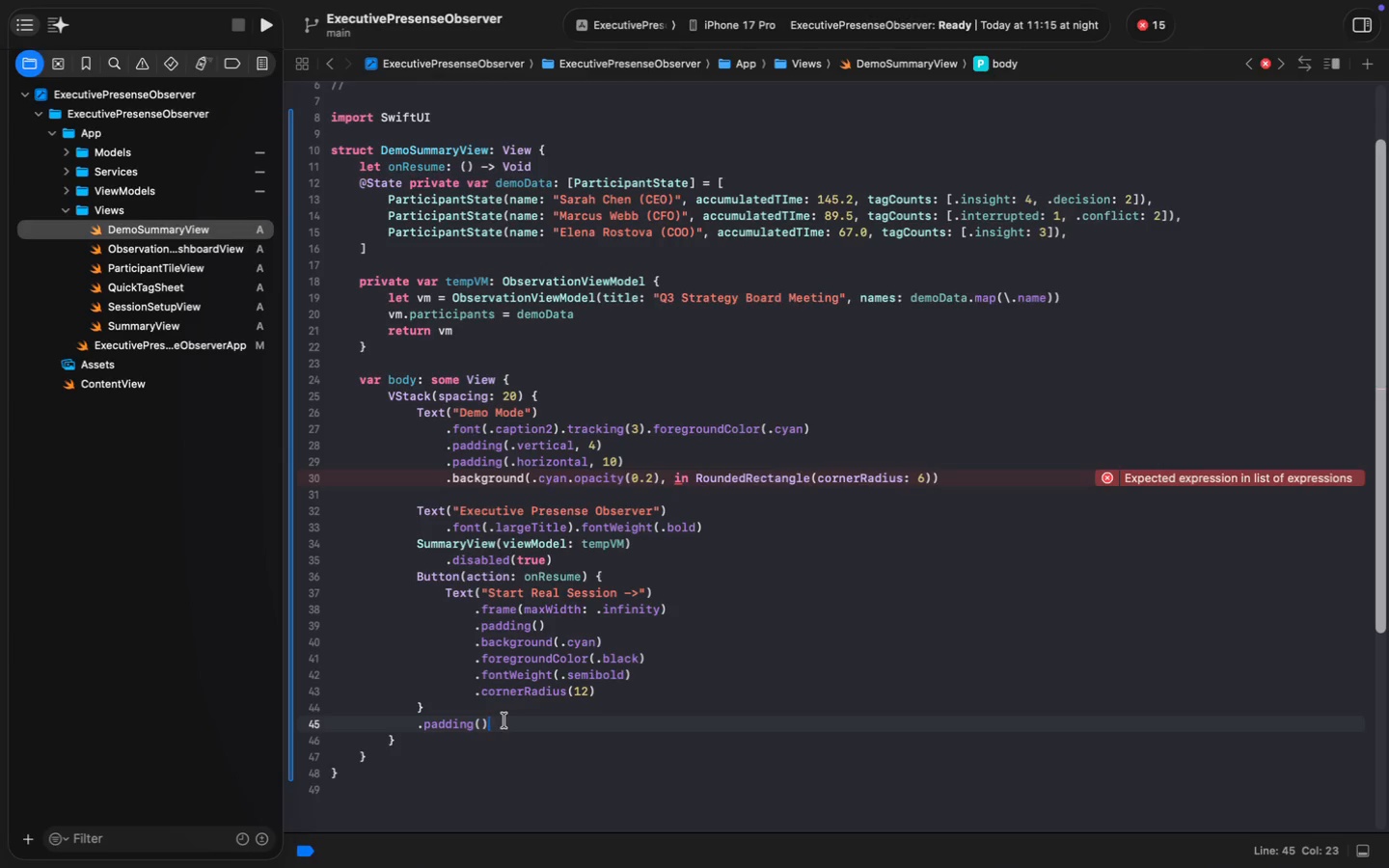 
wait(10.56)
 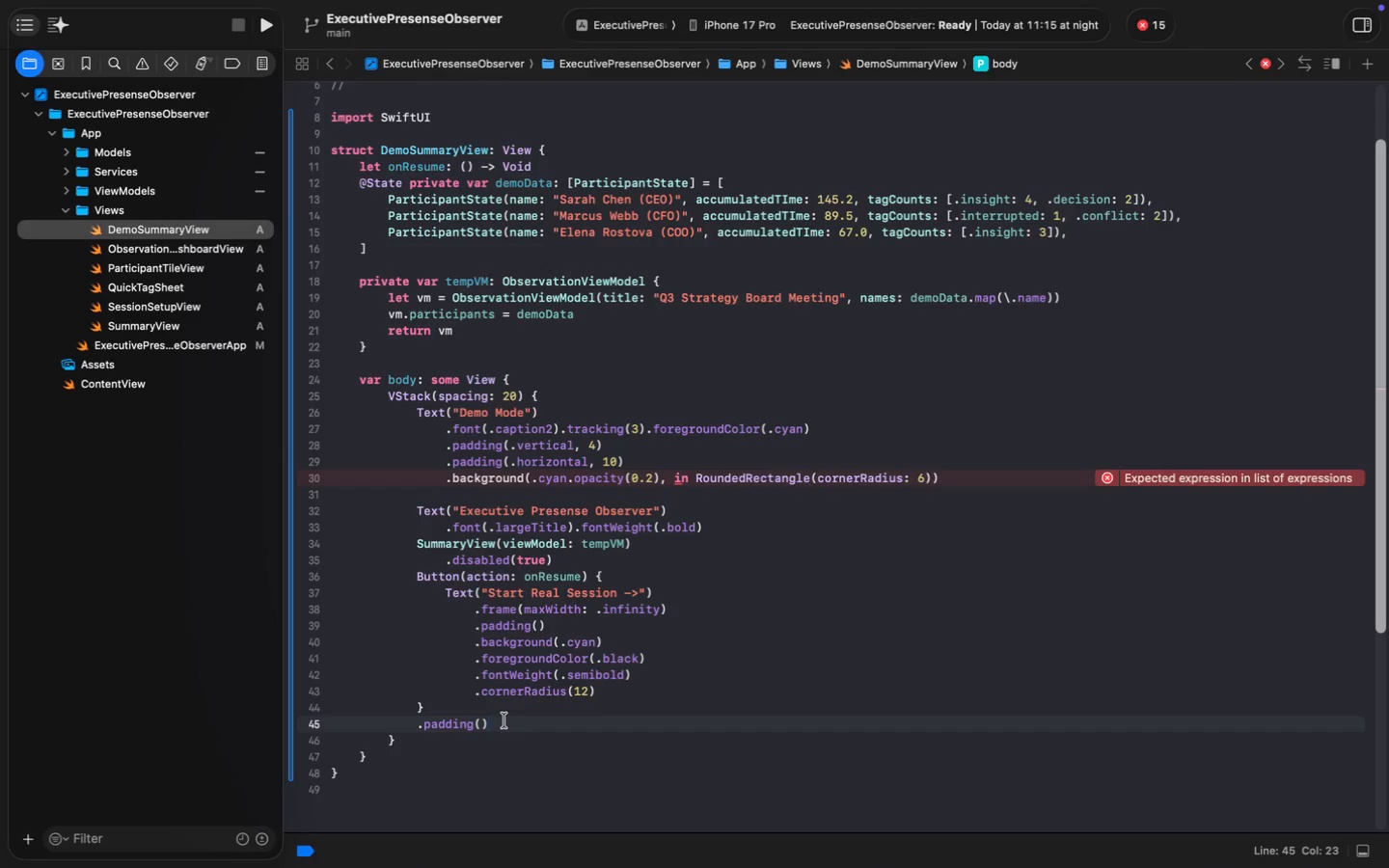 
key(Enter)
 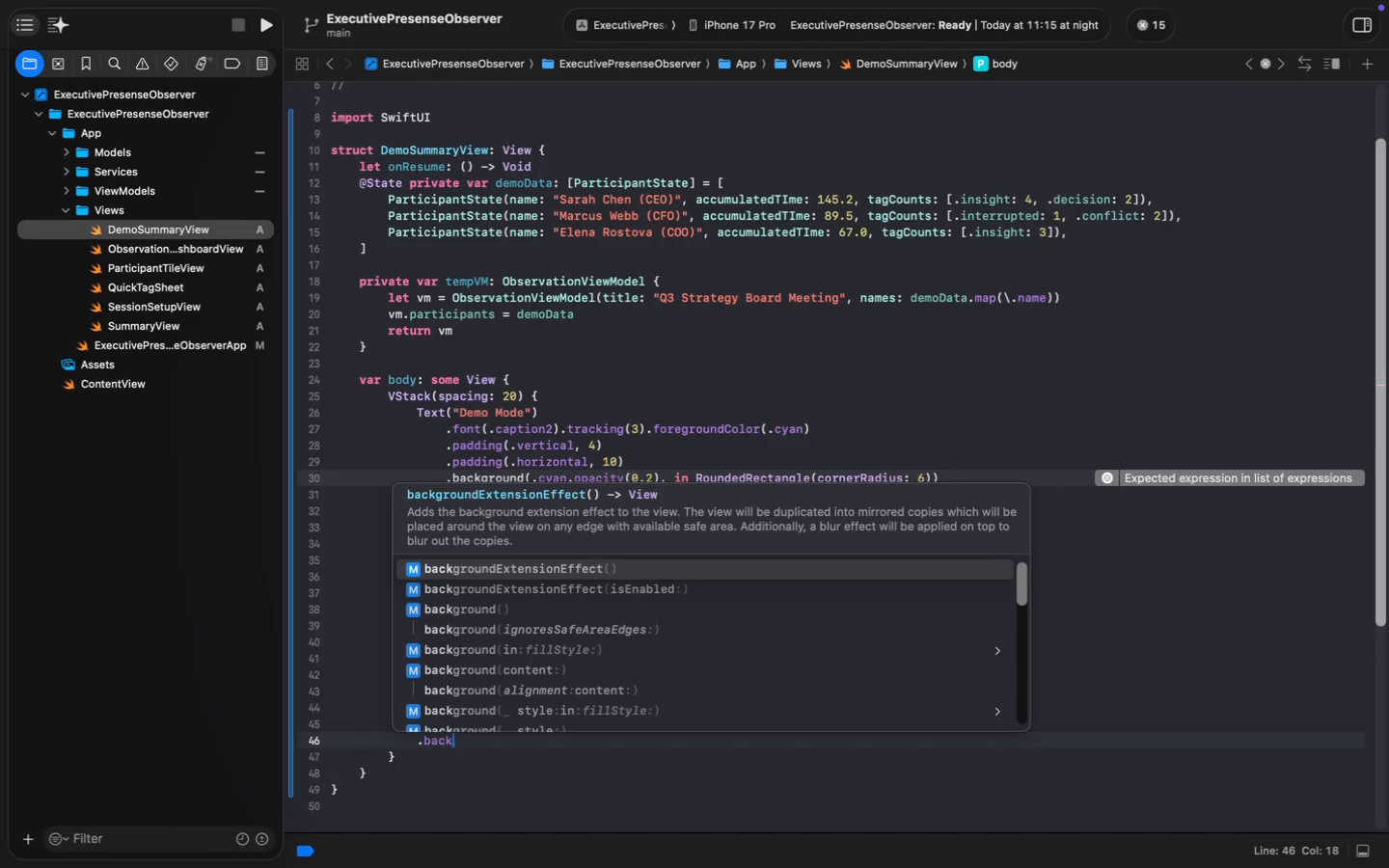 
type(.back)
 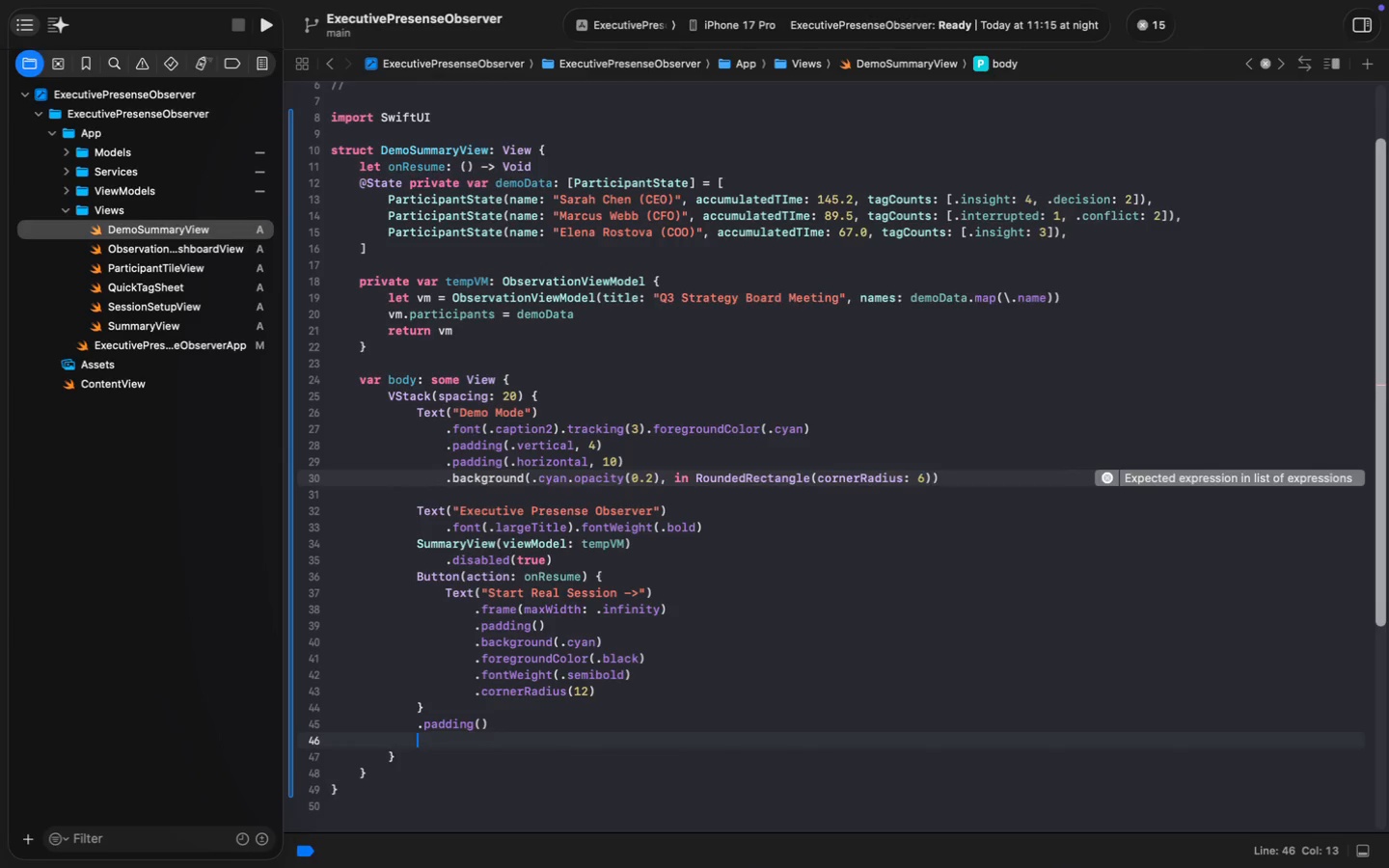 
key(ArrowDown)
 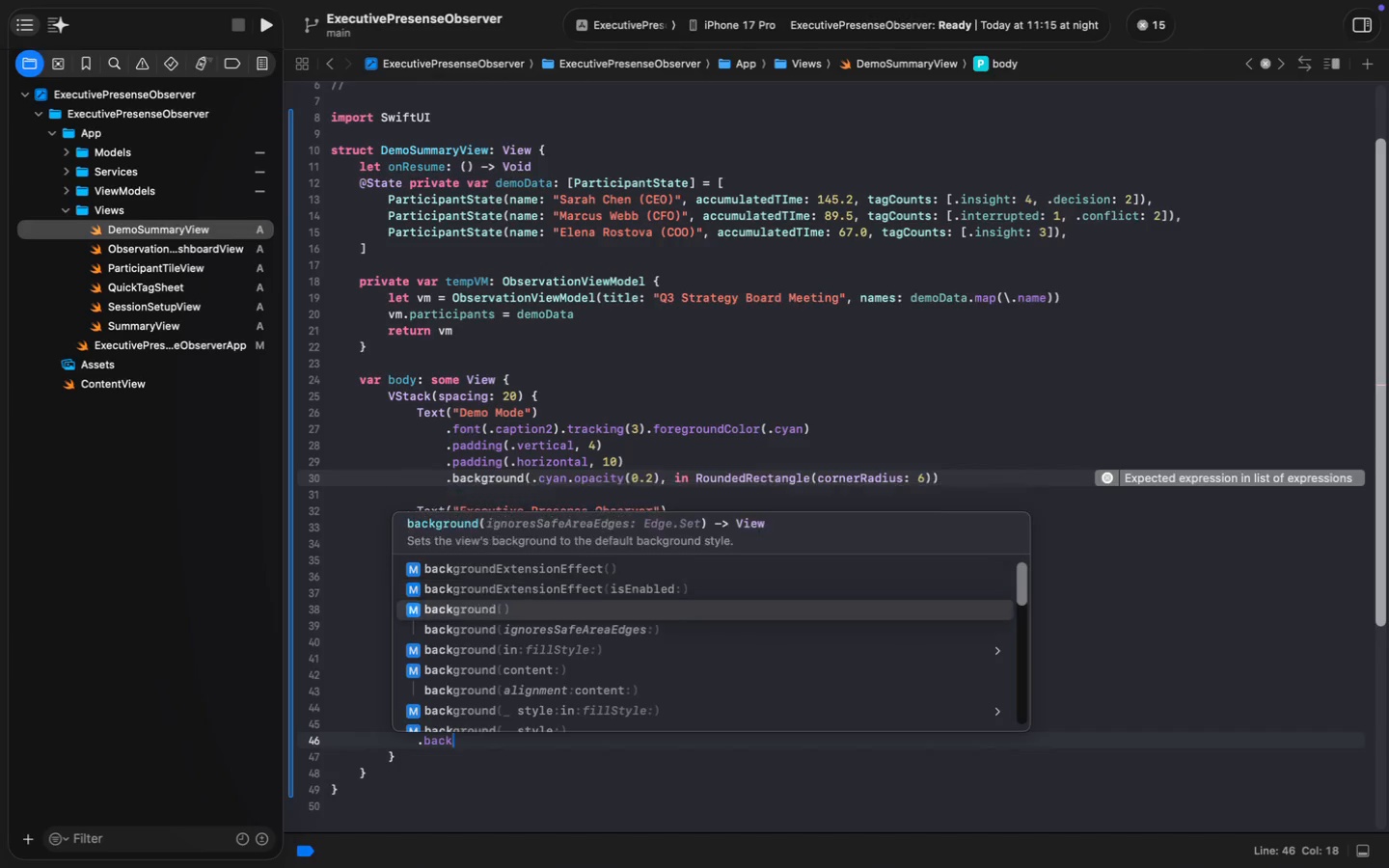 
key(ArrowDown)
 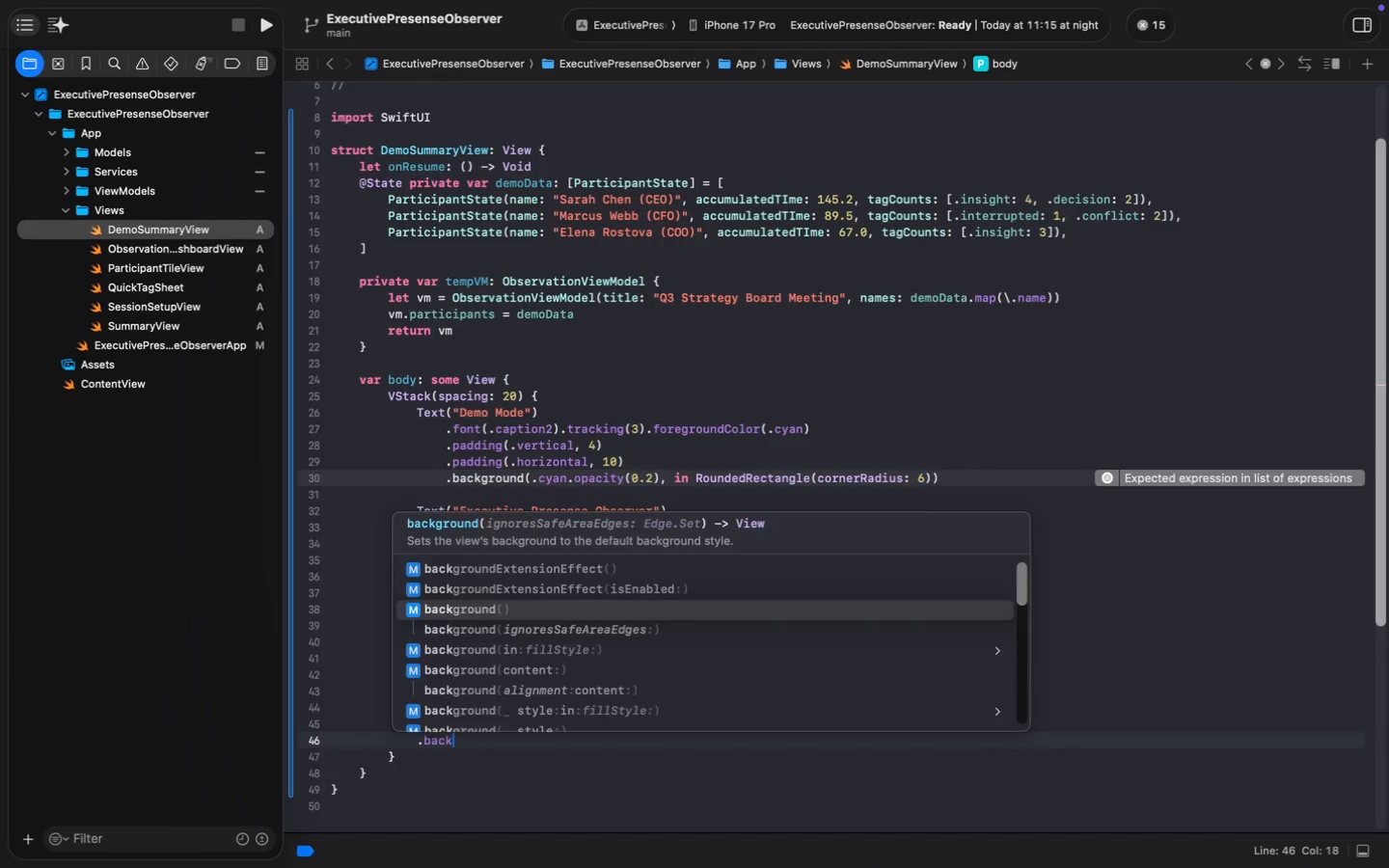 
key(Enter)
 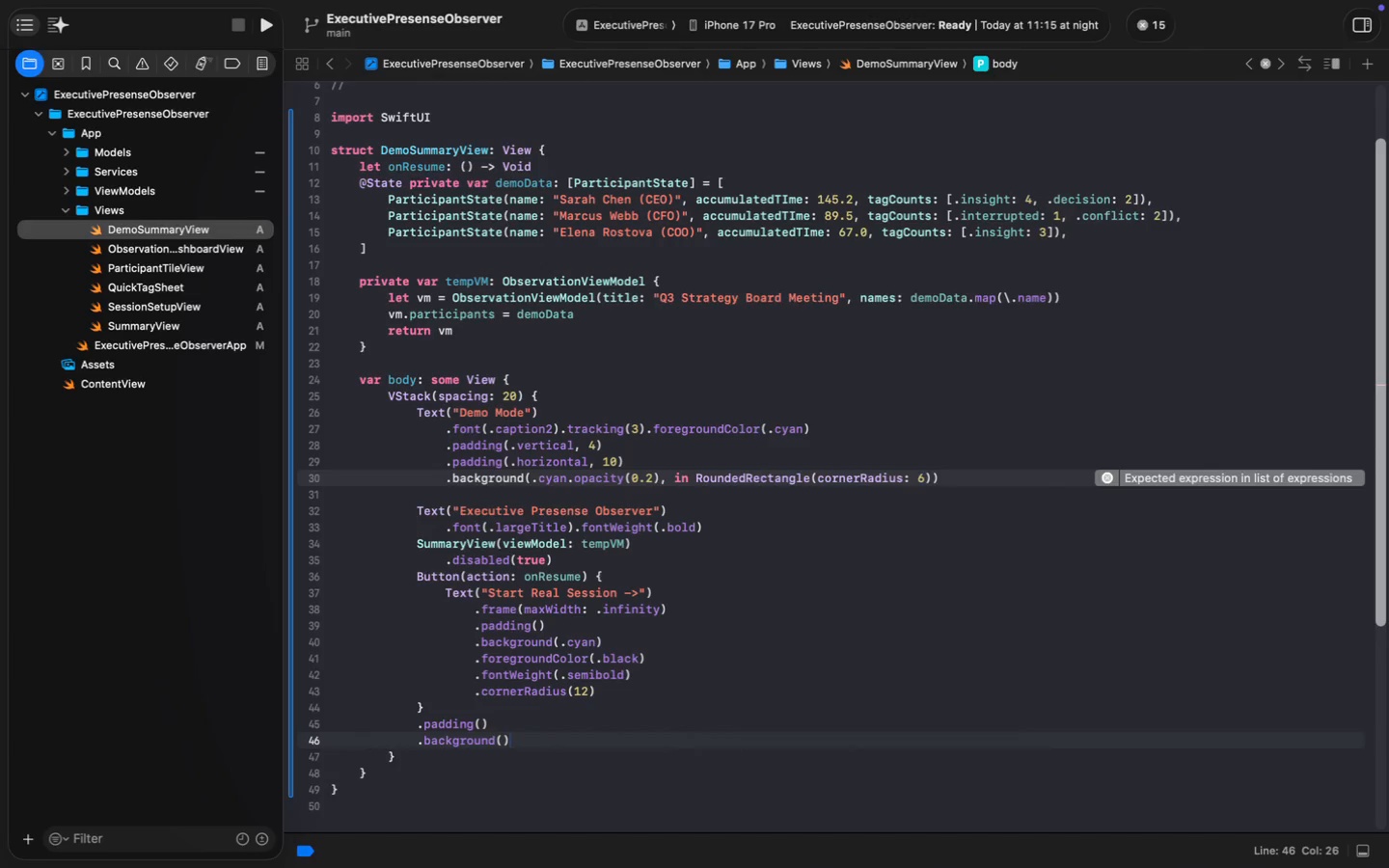 
key(ArrowLeft)
 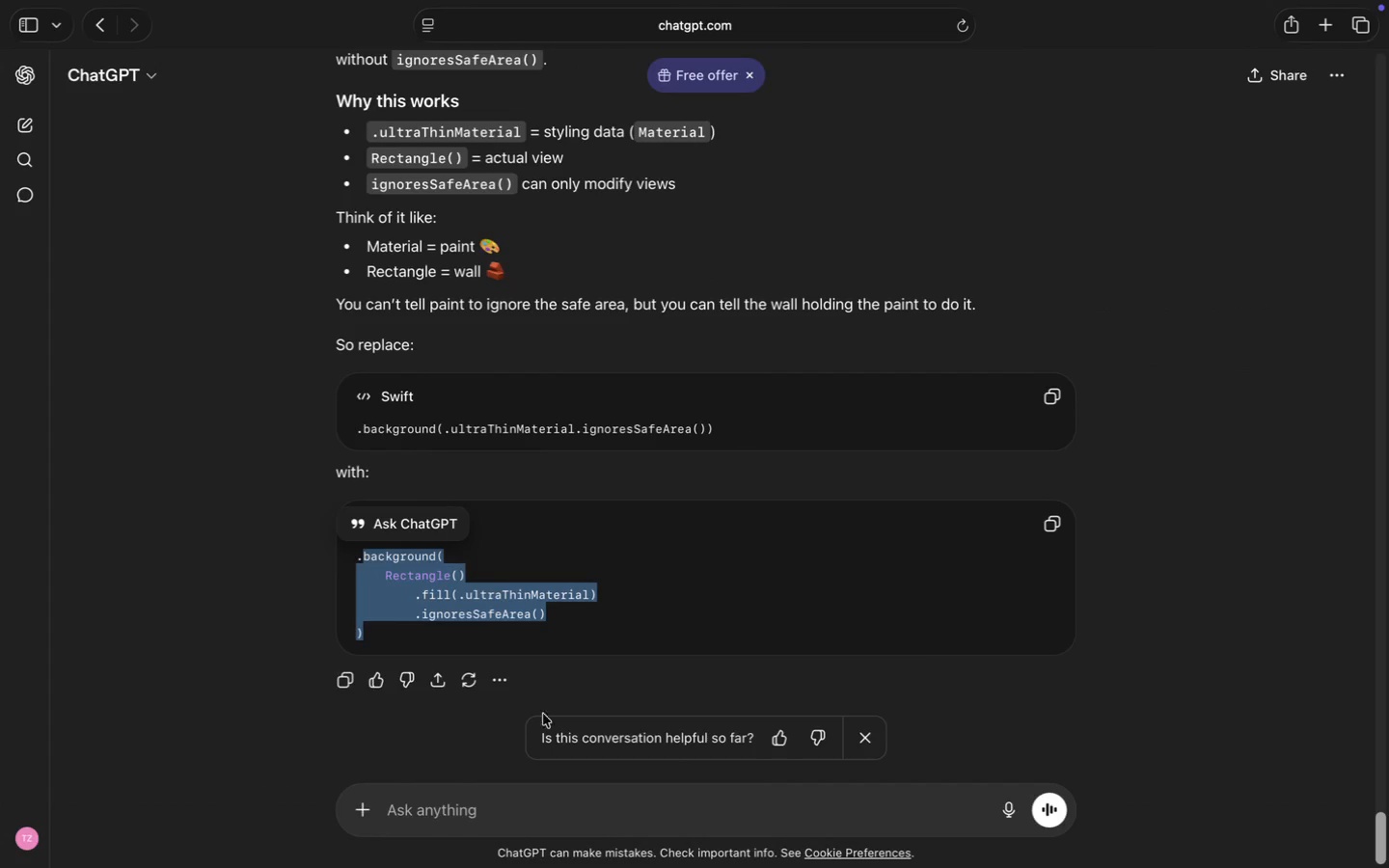 
hold_key(key=CommandLeft, duration=0.31)
 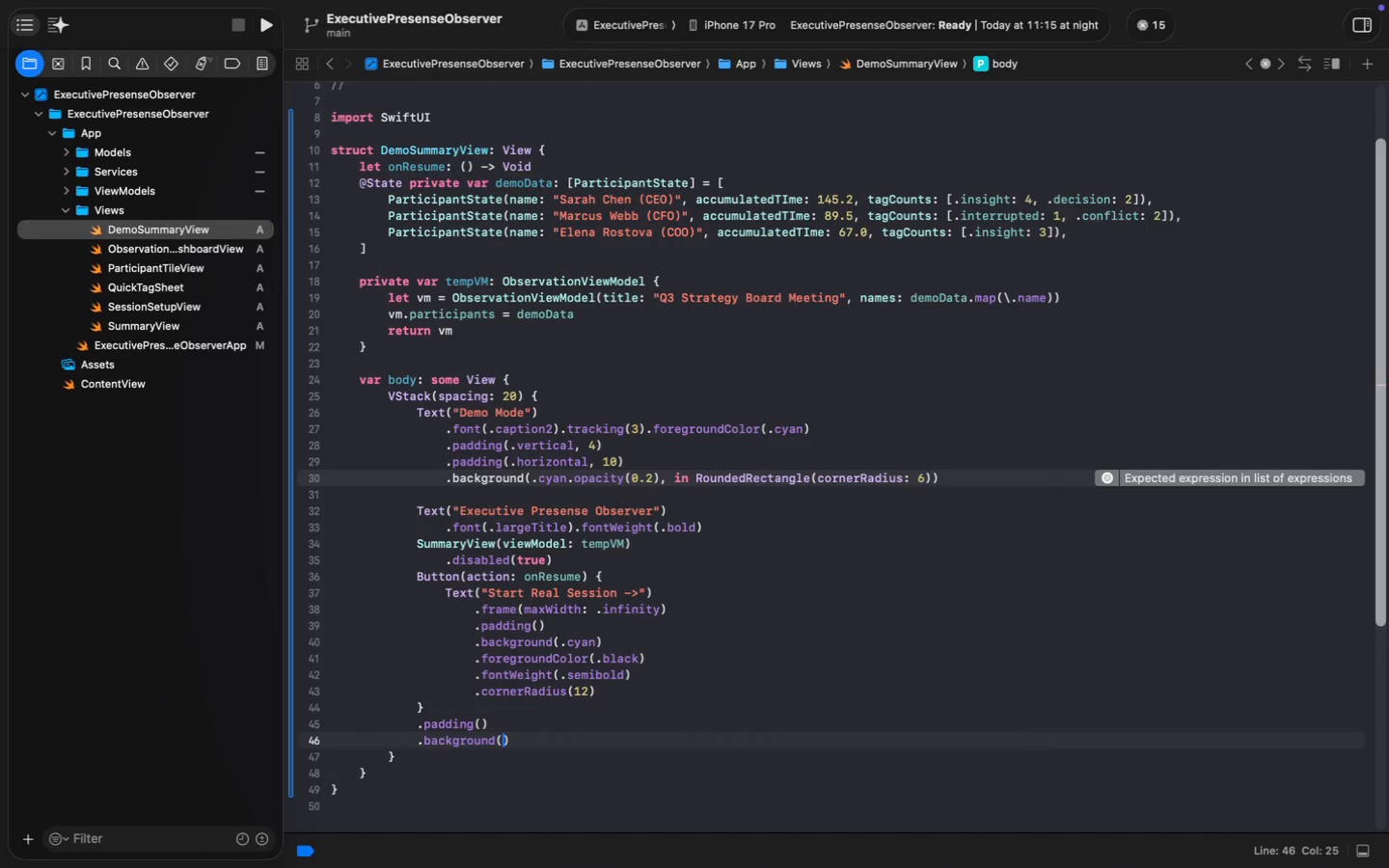 
left_click([1053, 521])
 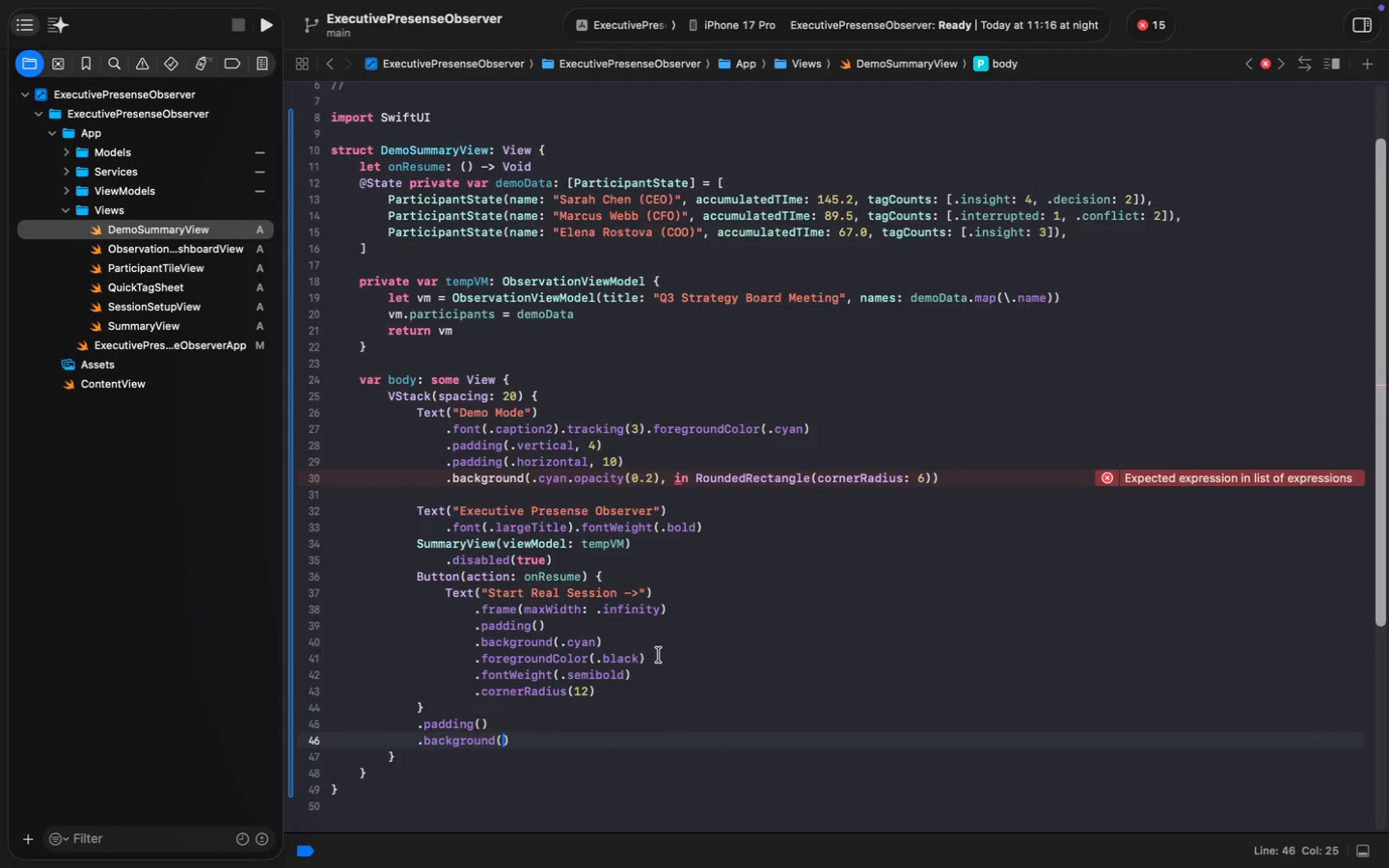 
key(ArrowRight)
 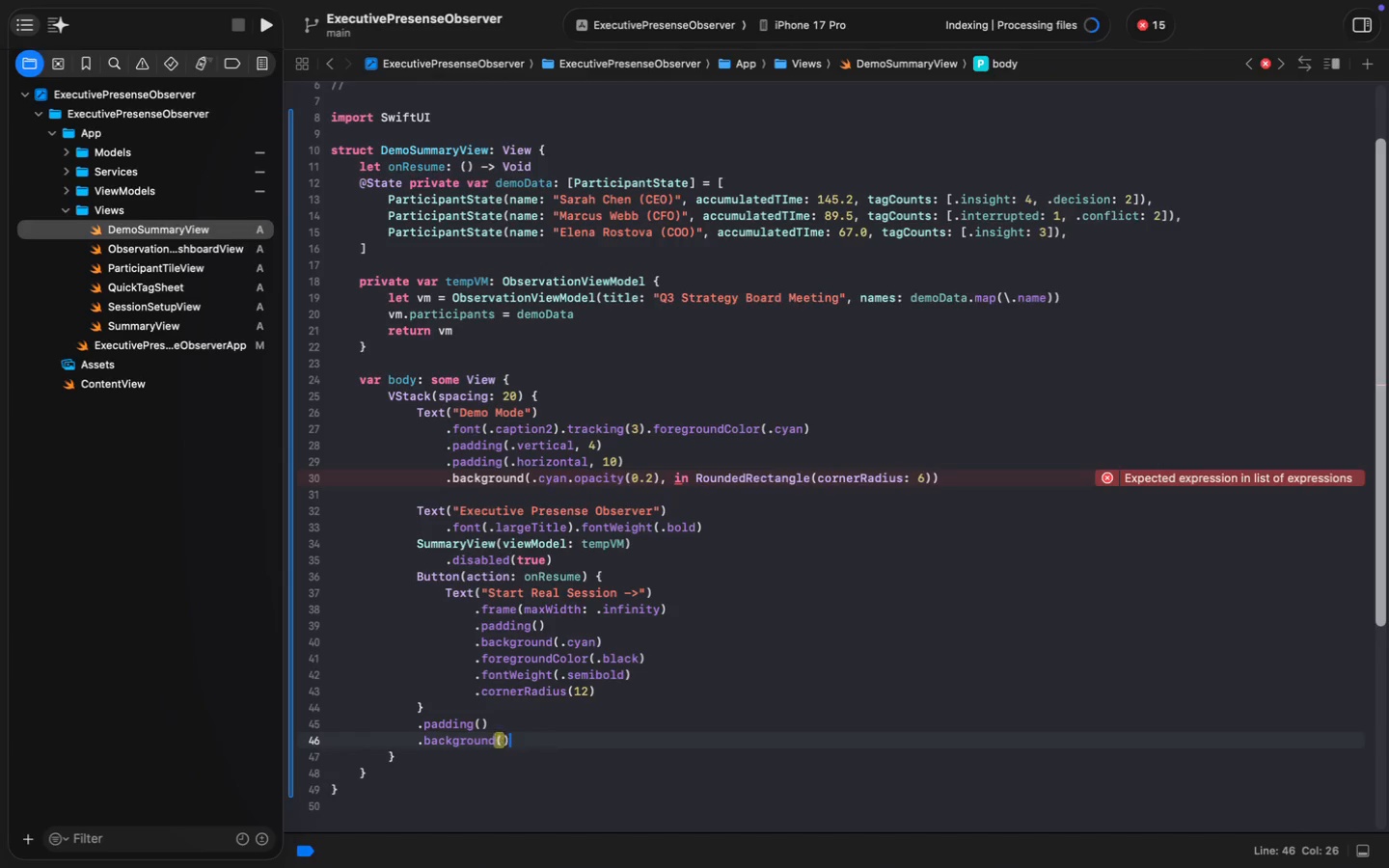 
key(Meta+Shift+ArrowLeft)
 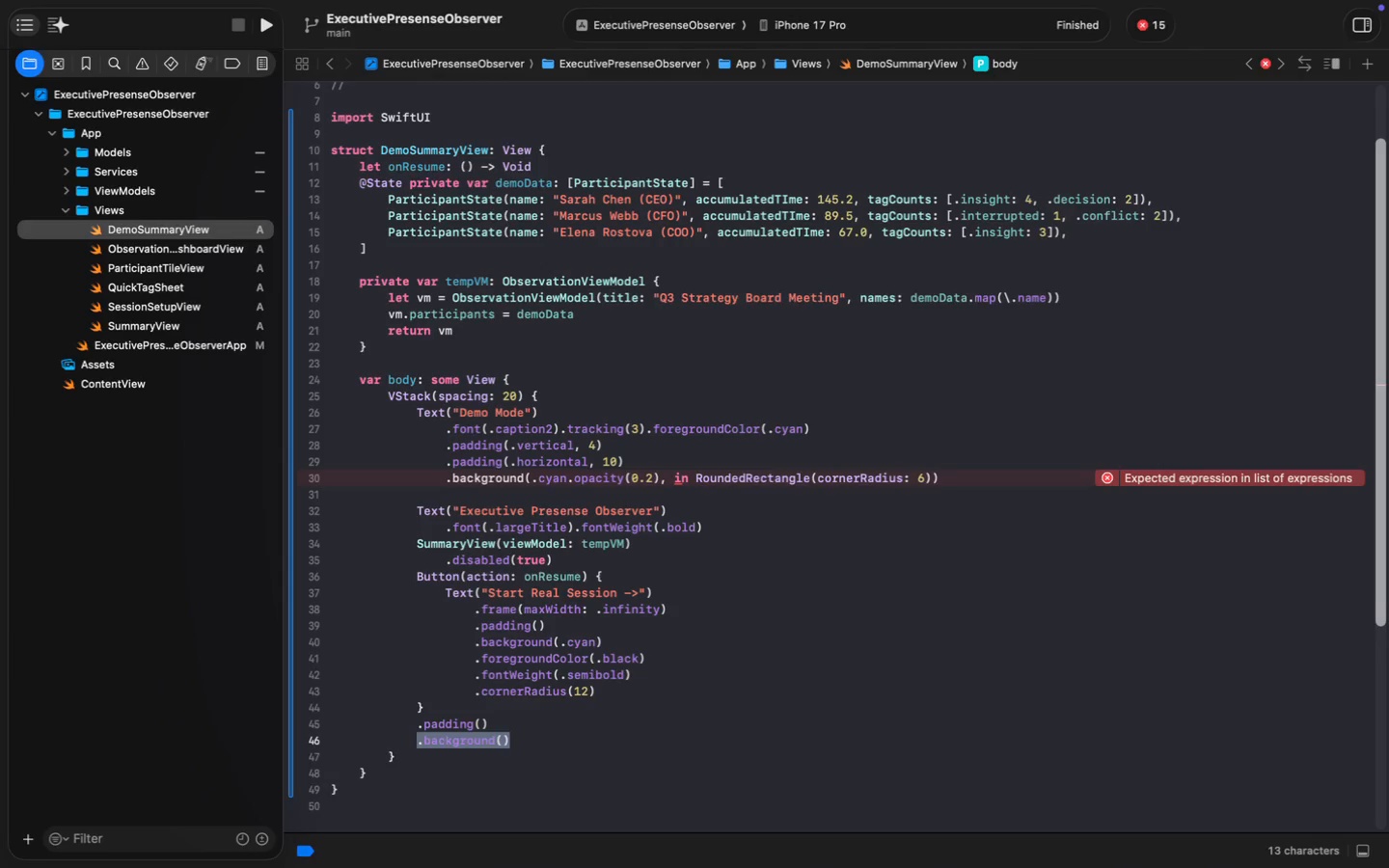 
key(Meta+V)
 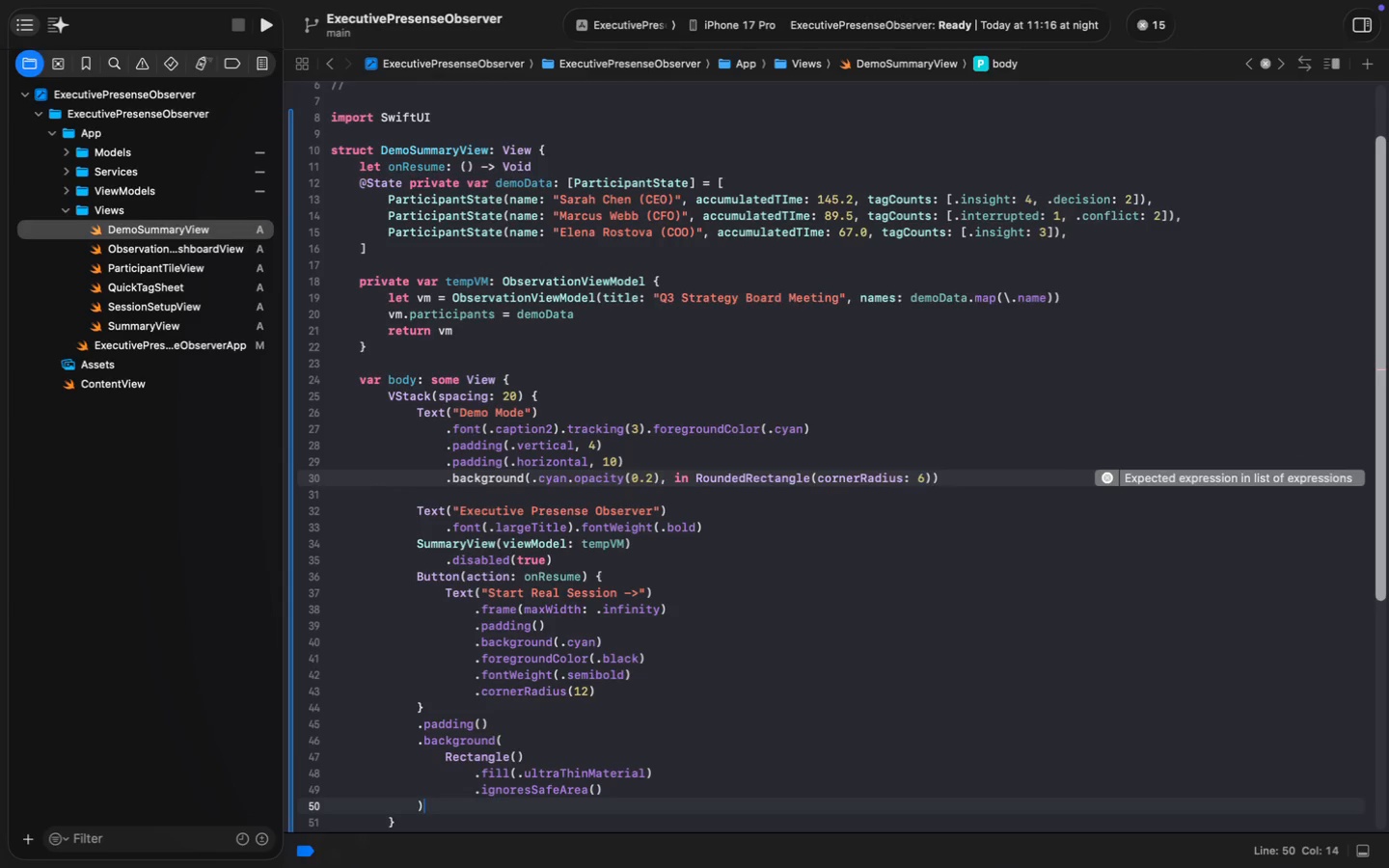 
double_click([593, 773])
 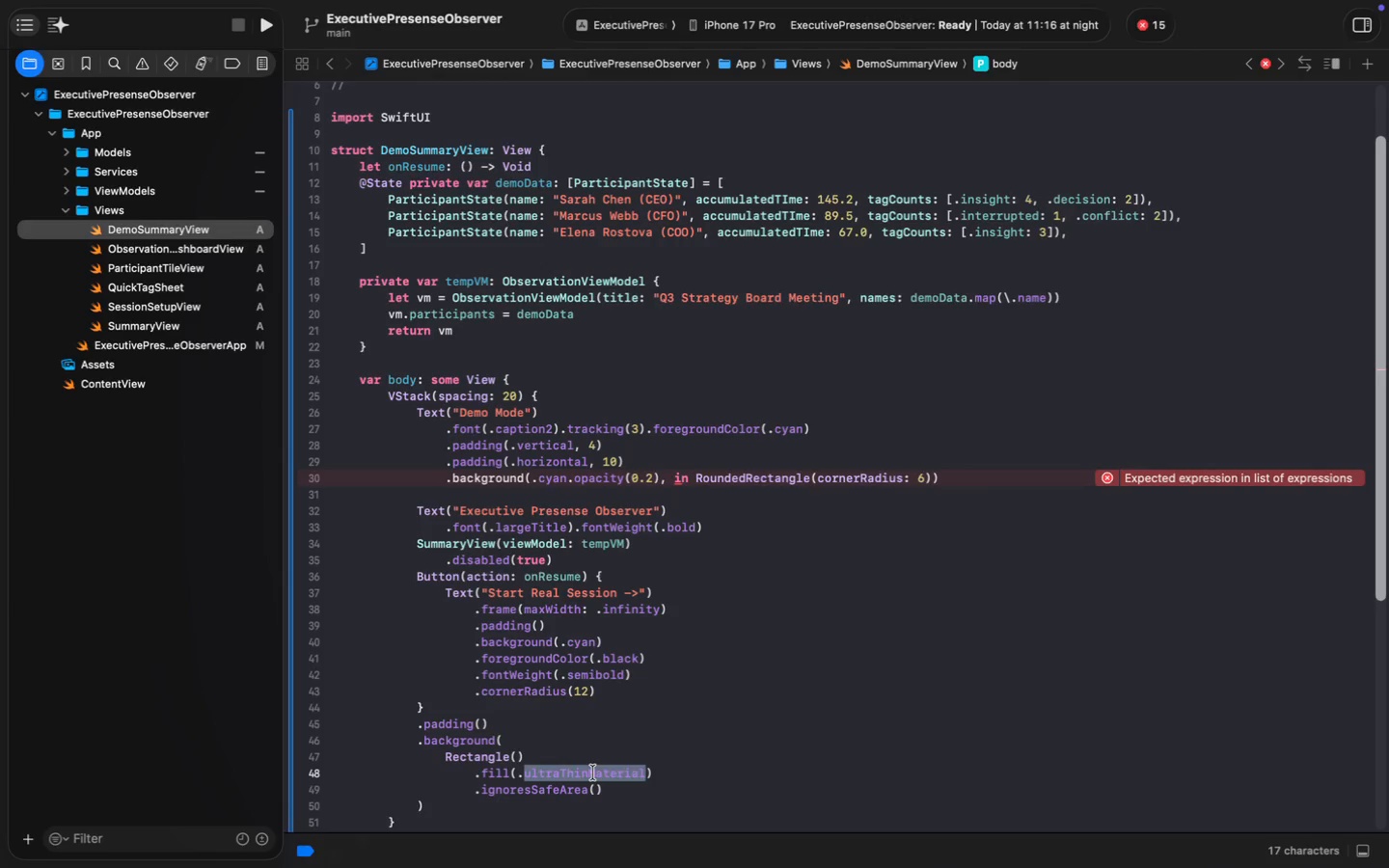 
type(black)
 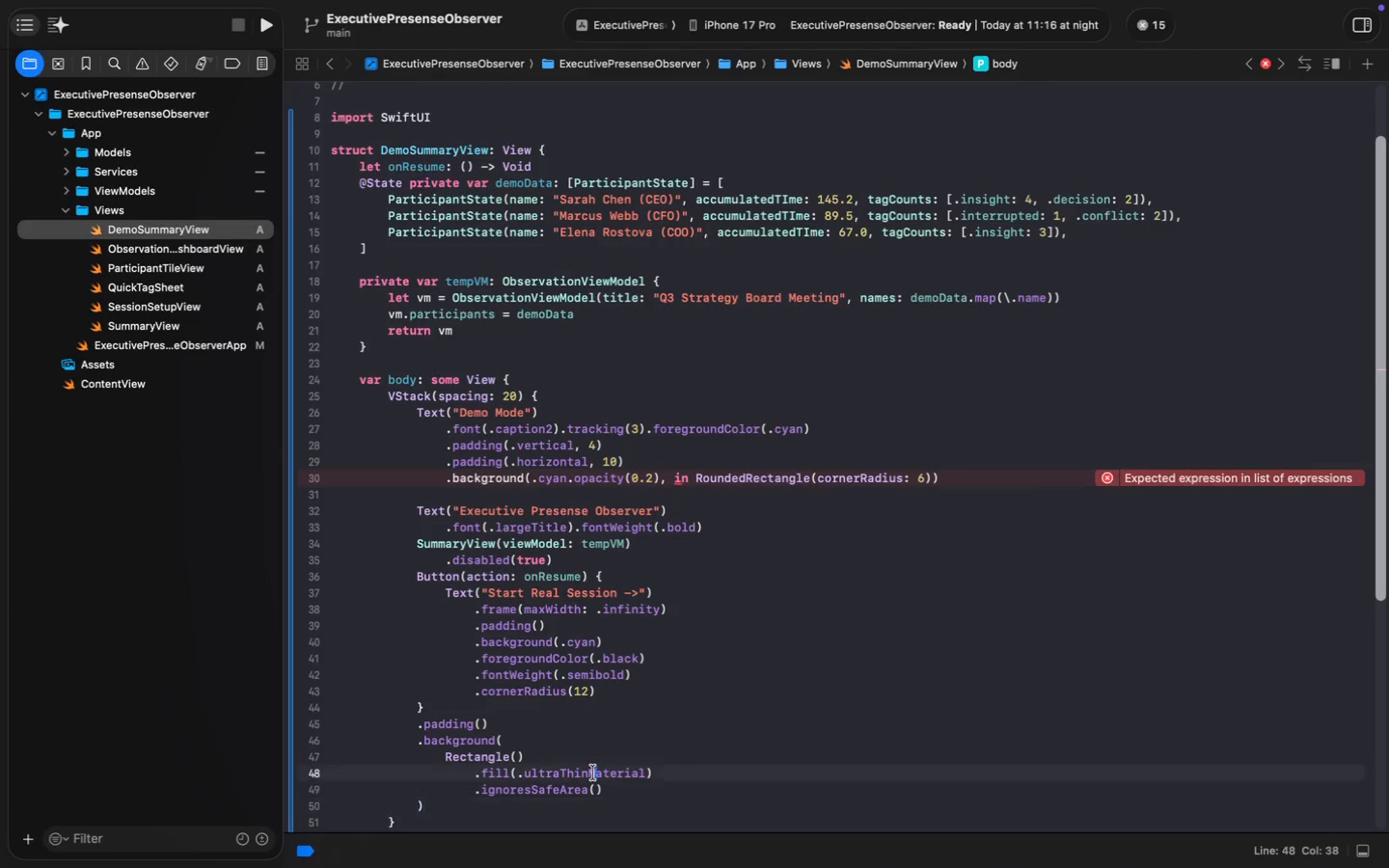 
key(Meta+S)
 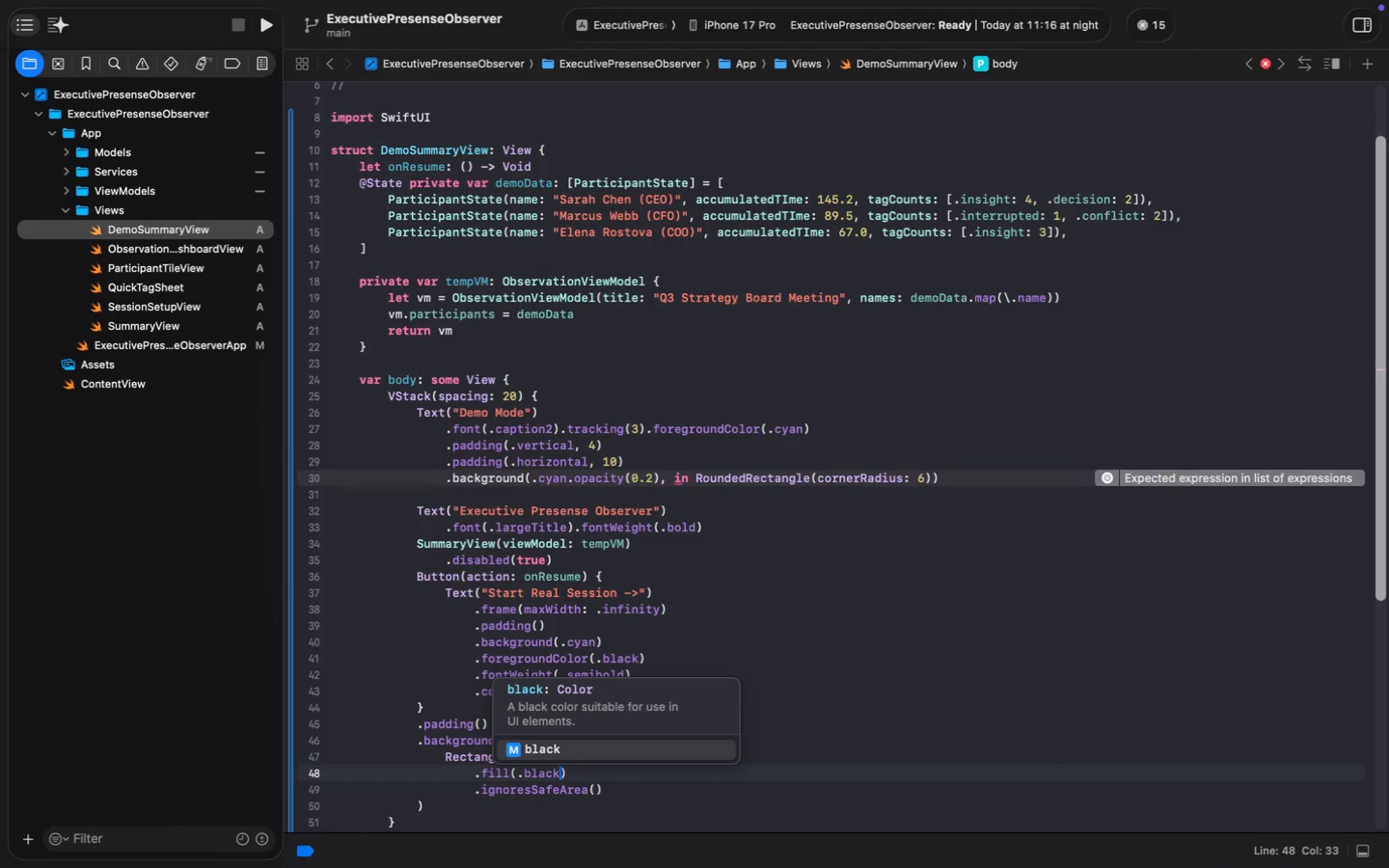 
key(Meta+S)
 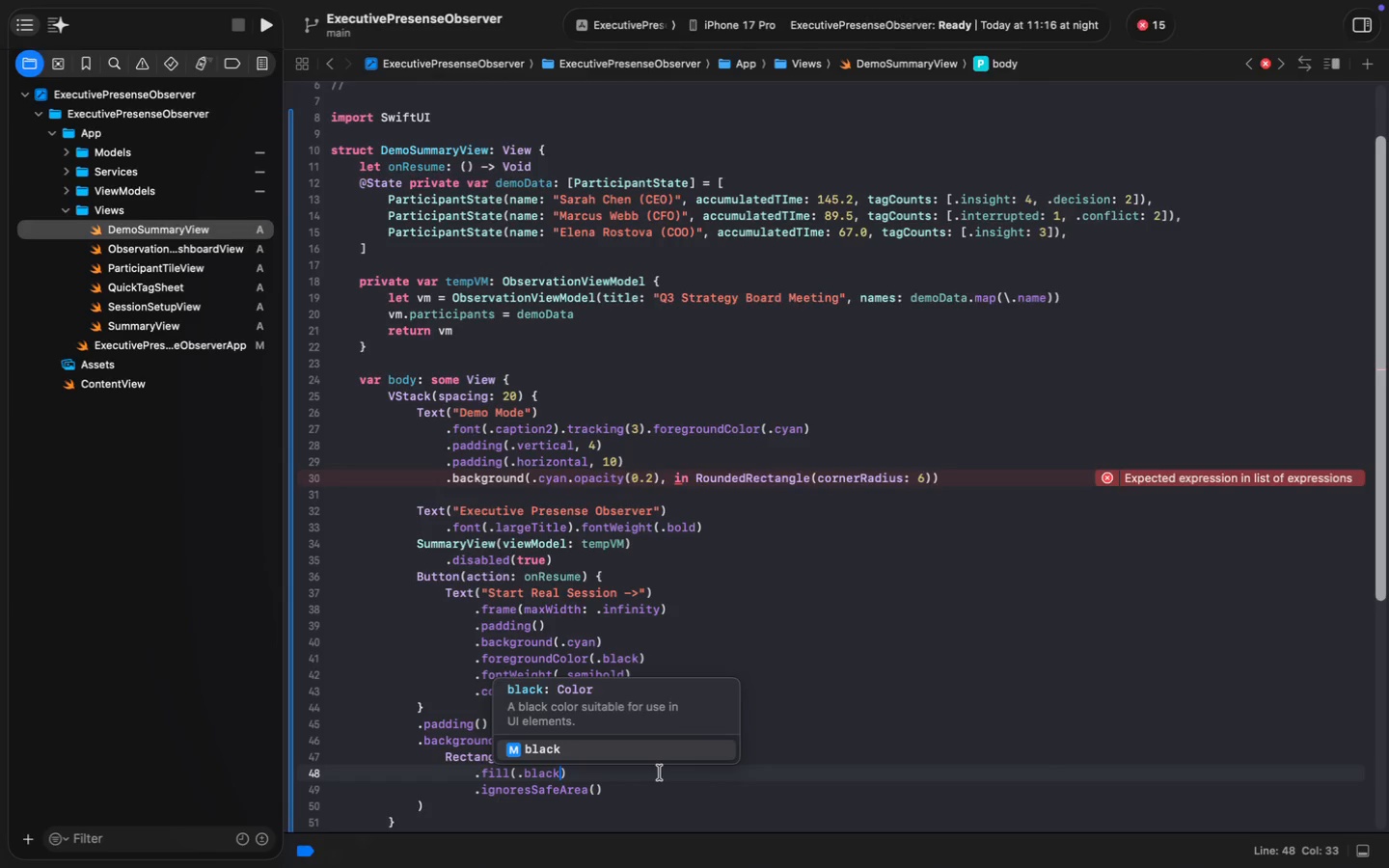 
key(Enter)
 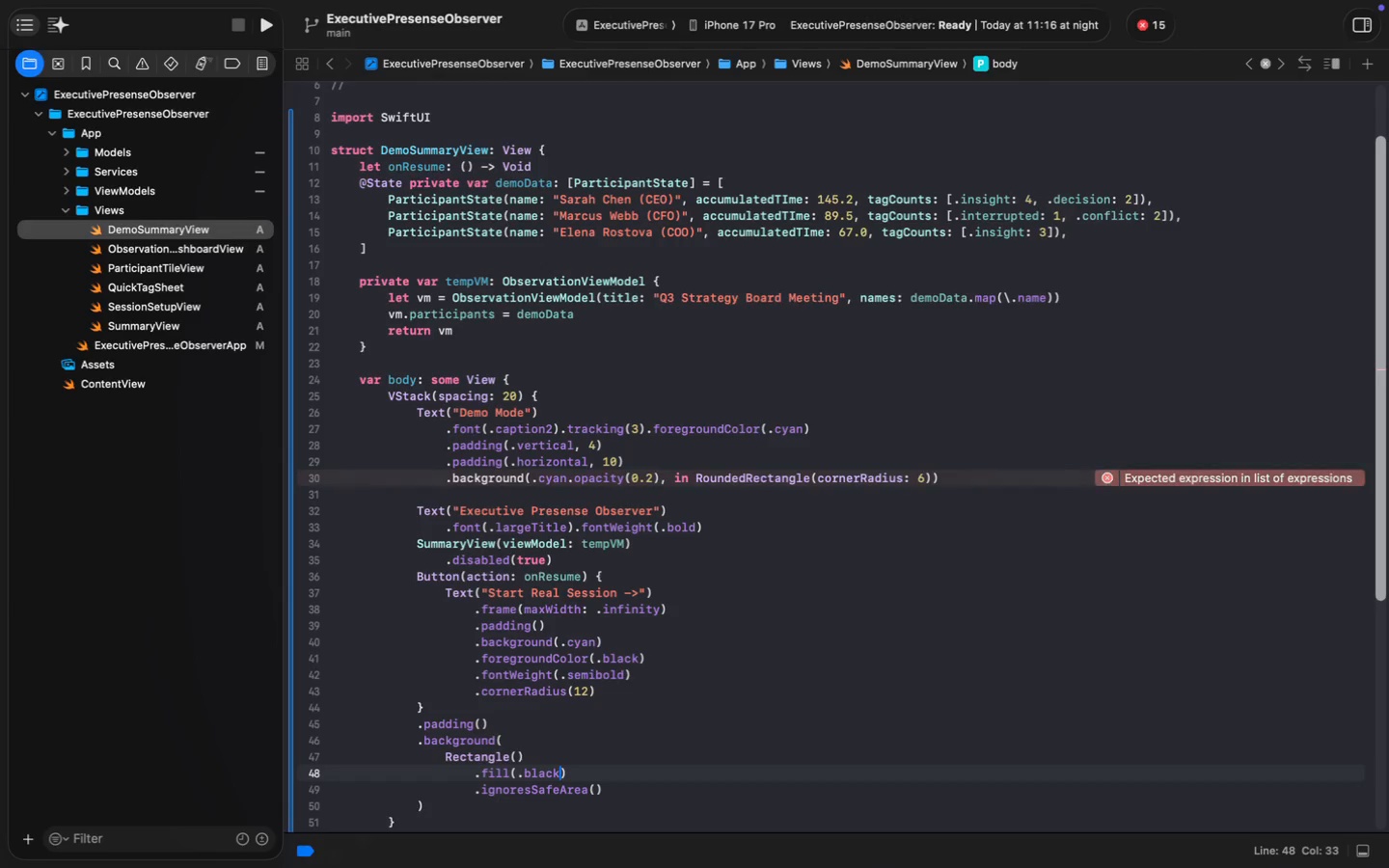 
key(Meta+CommandLeft)
 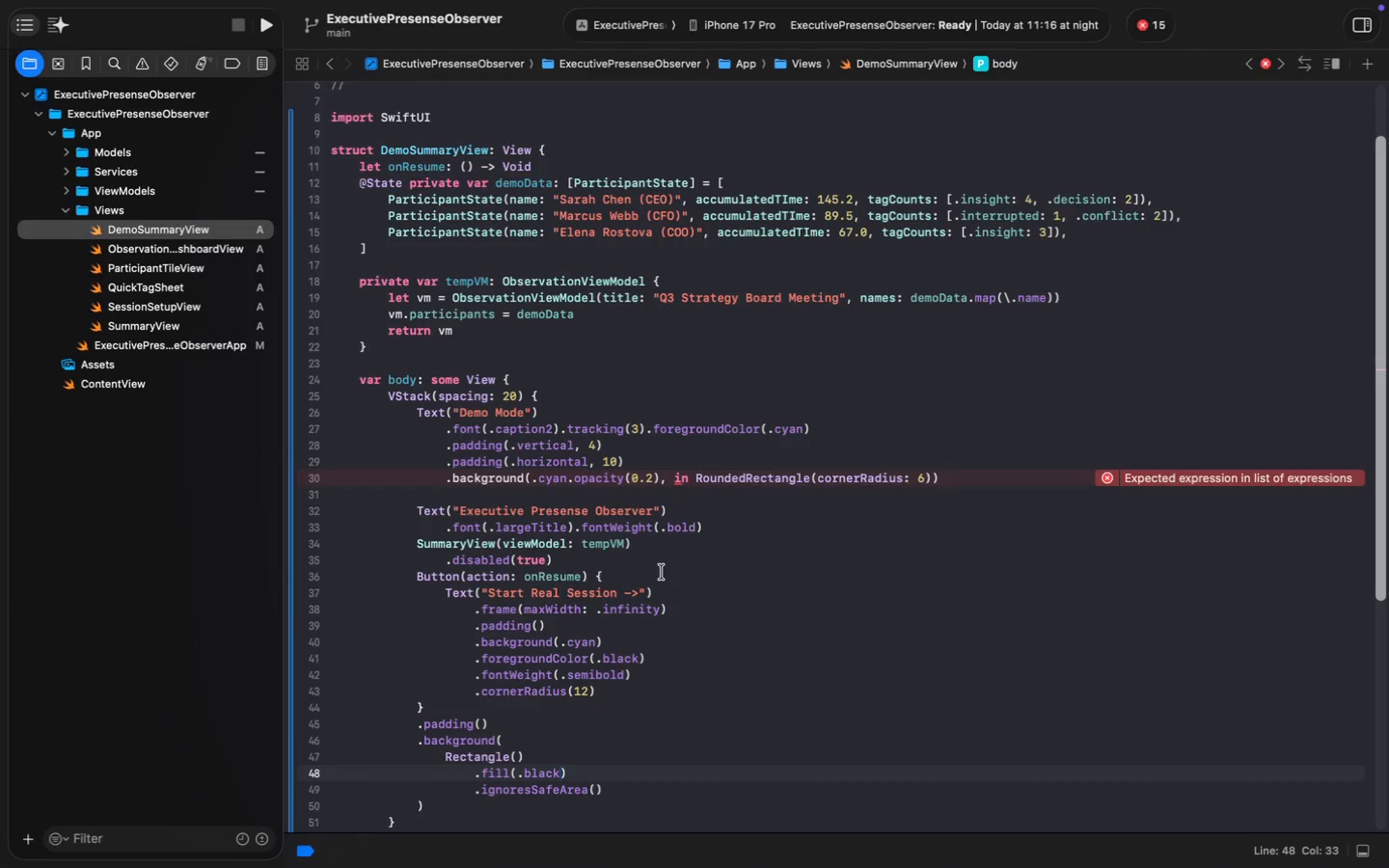 
wait(7.23)
 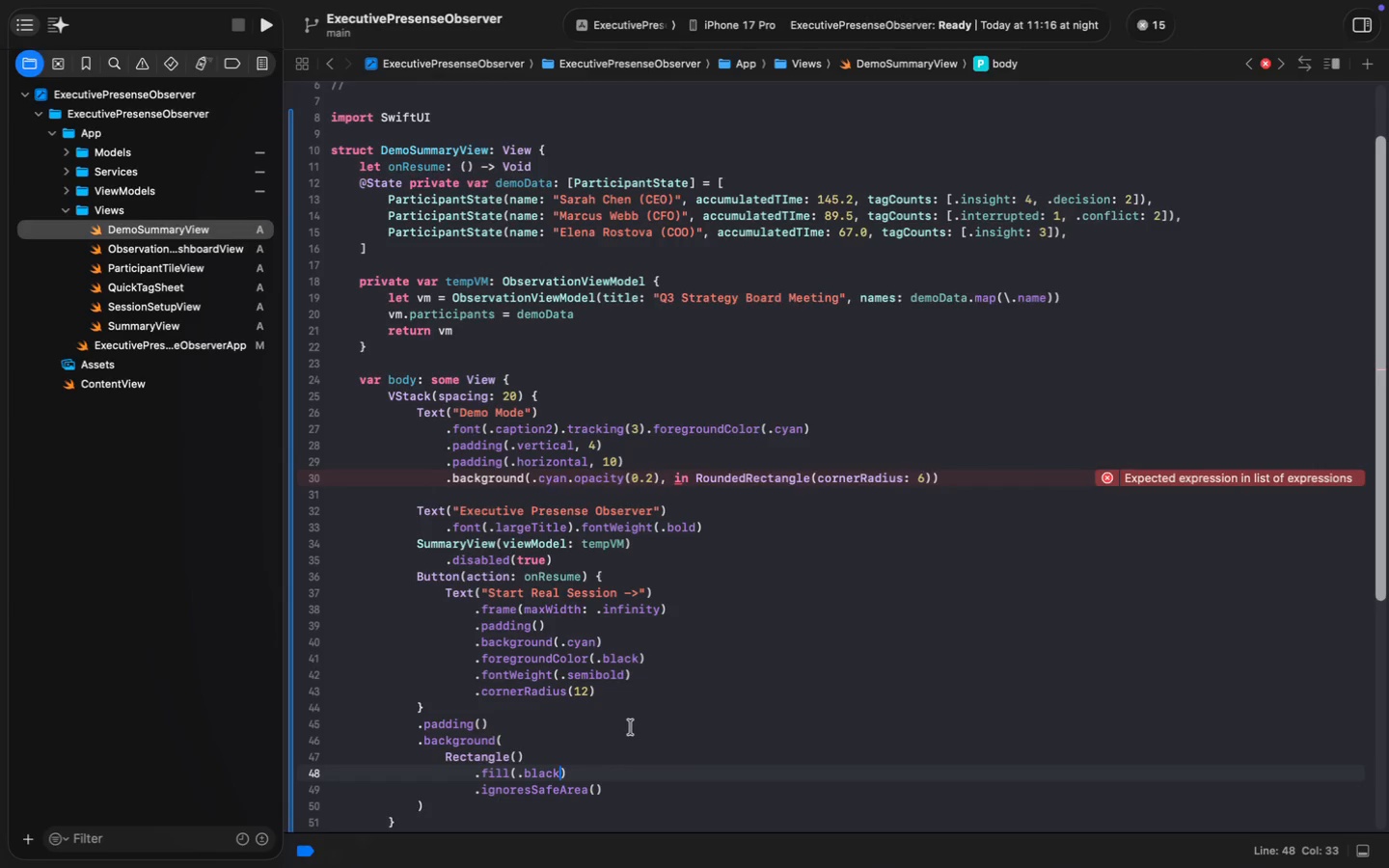 
left_click([692, 480])
 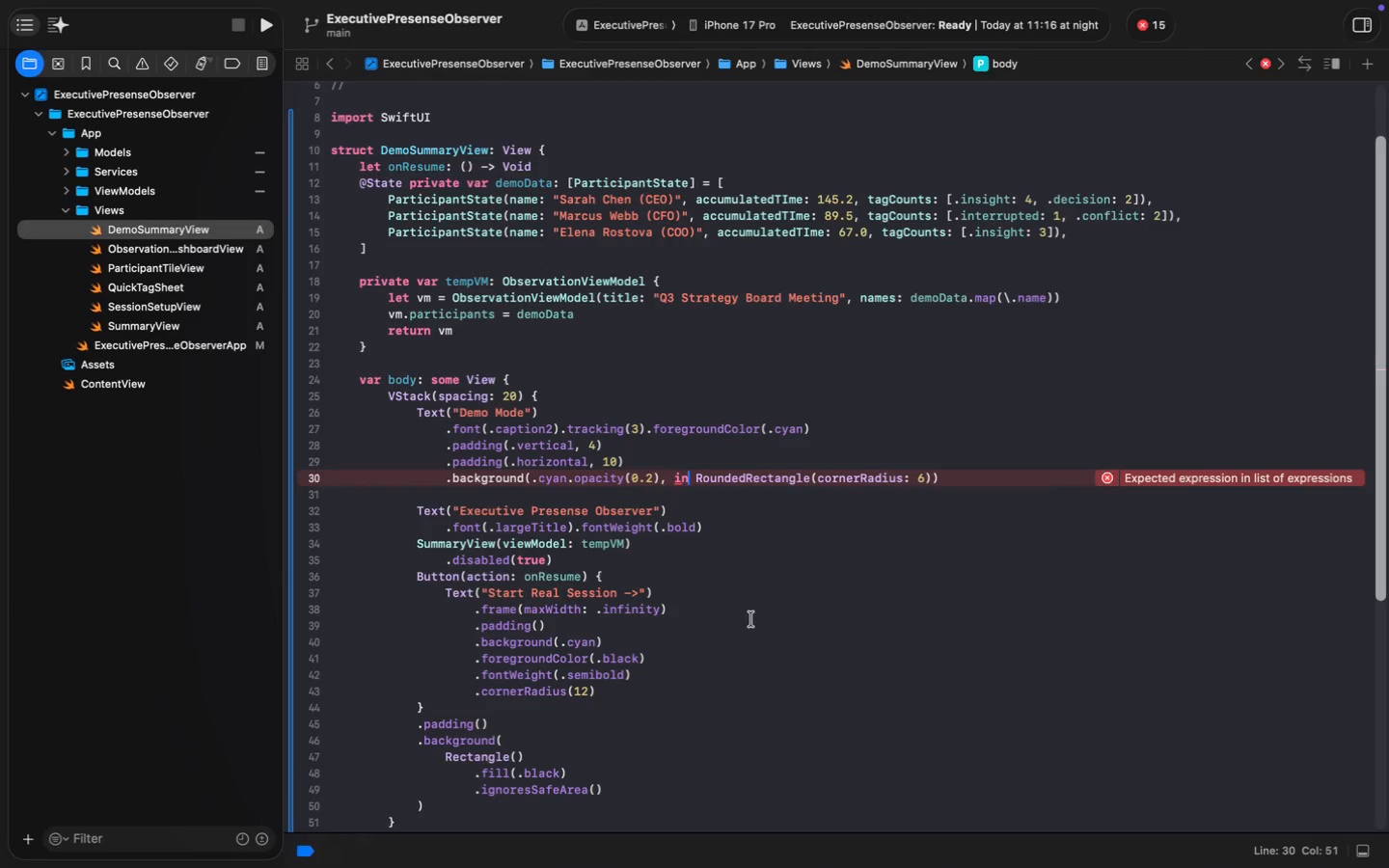 
key(Shift+ShiftRight)
 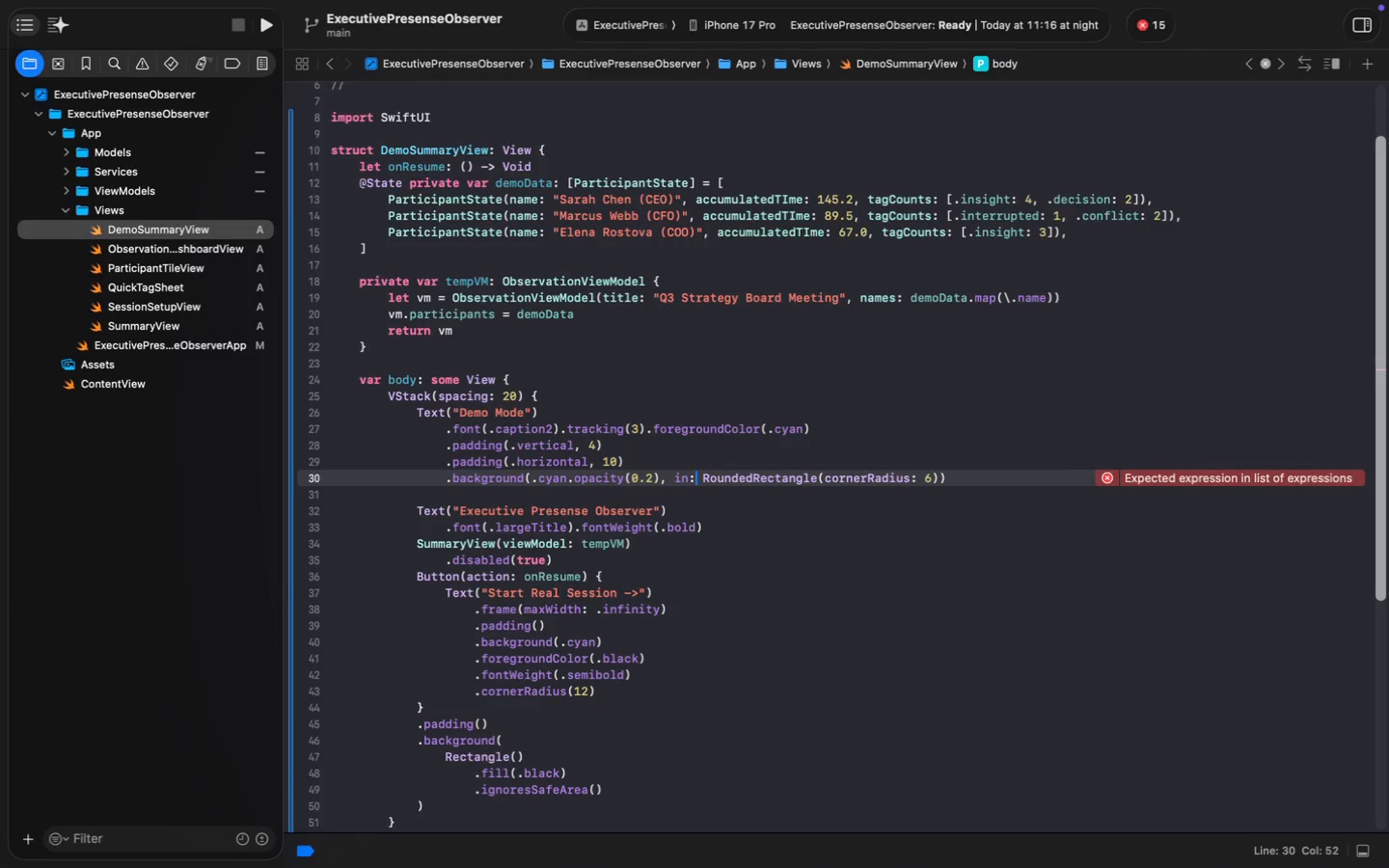 
key(Shift+Semicolon)
 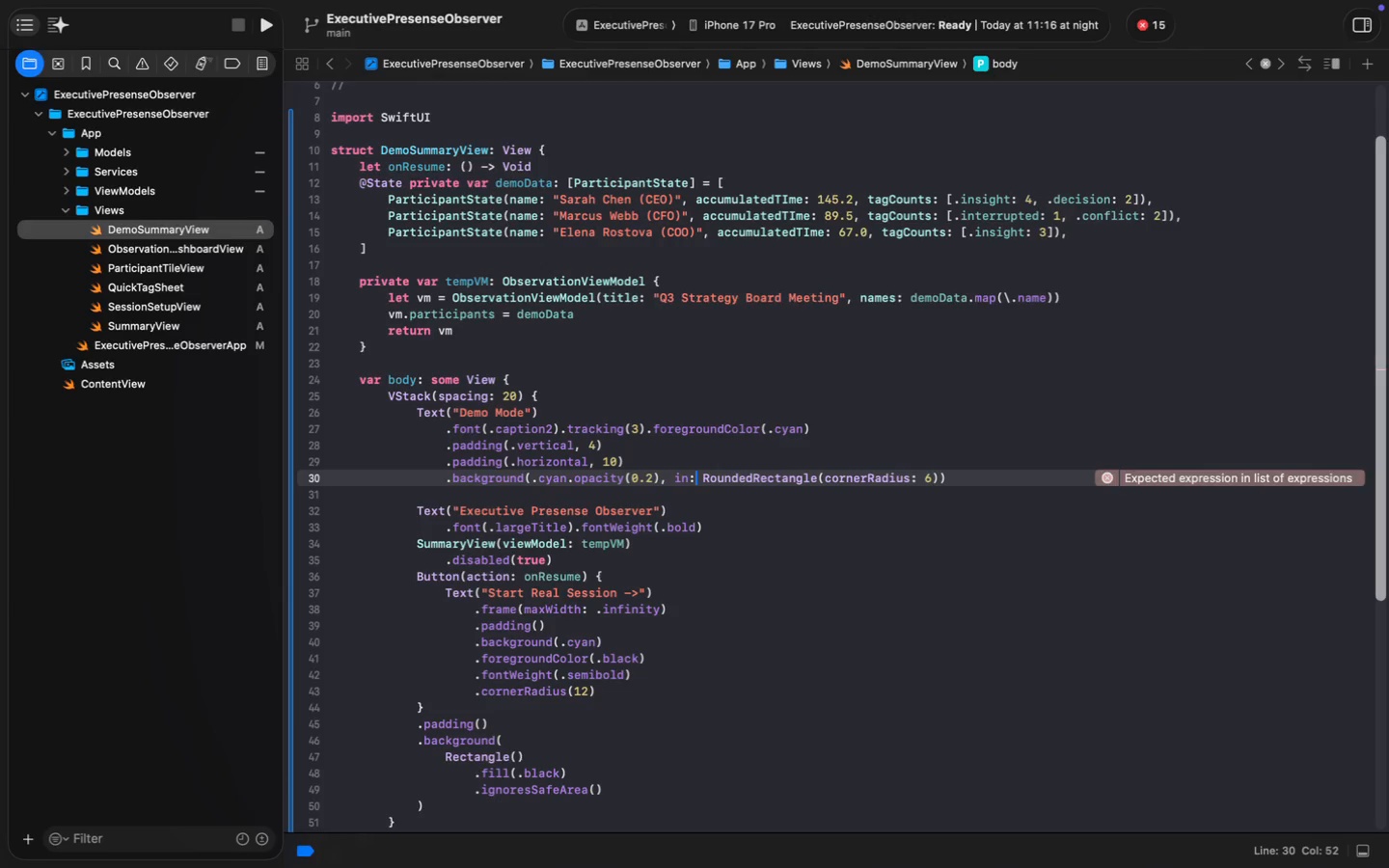 
key(Meta+S)
 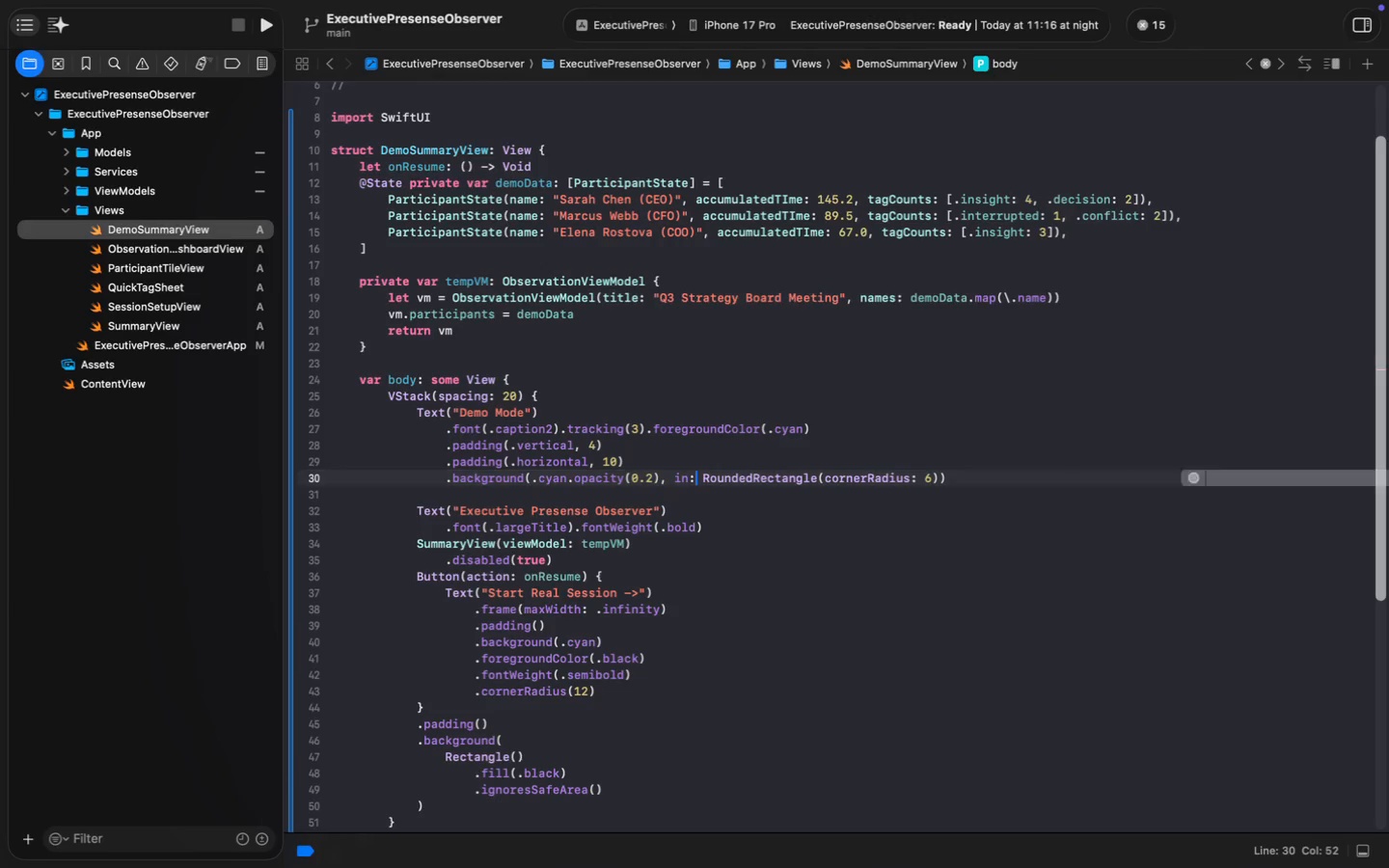 
key(Meta+S)
 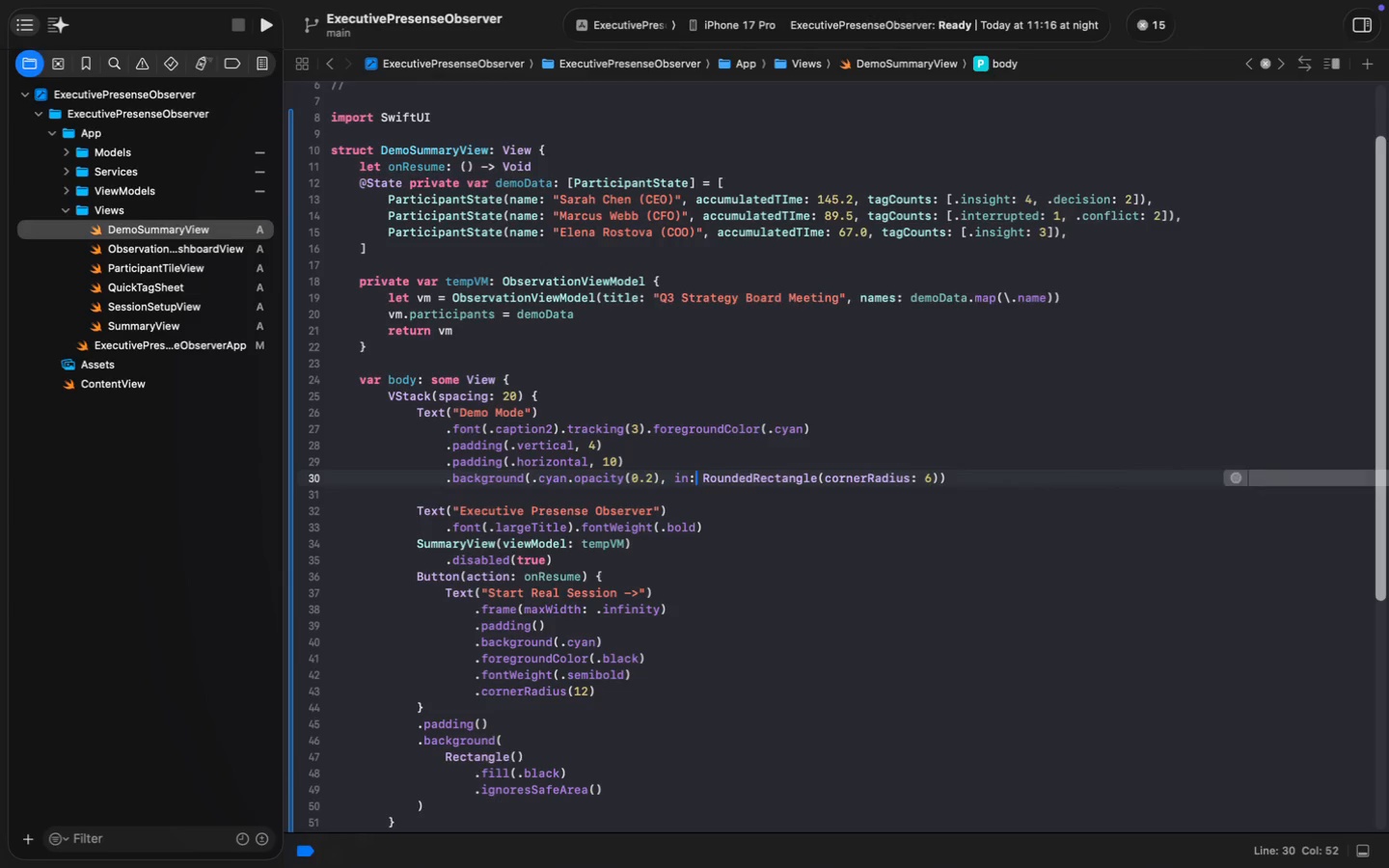 
key(Meta+S)
 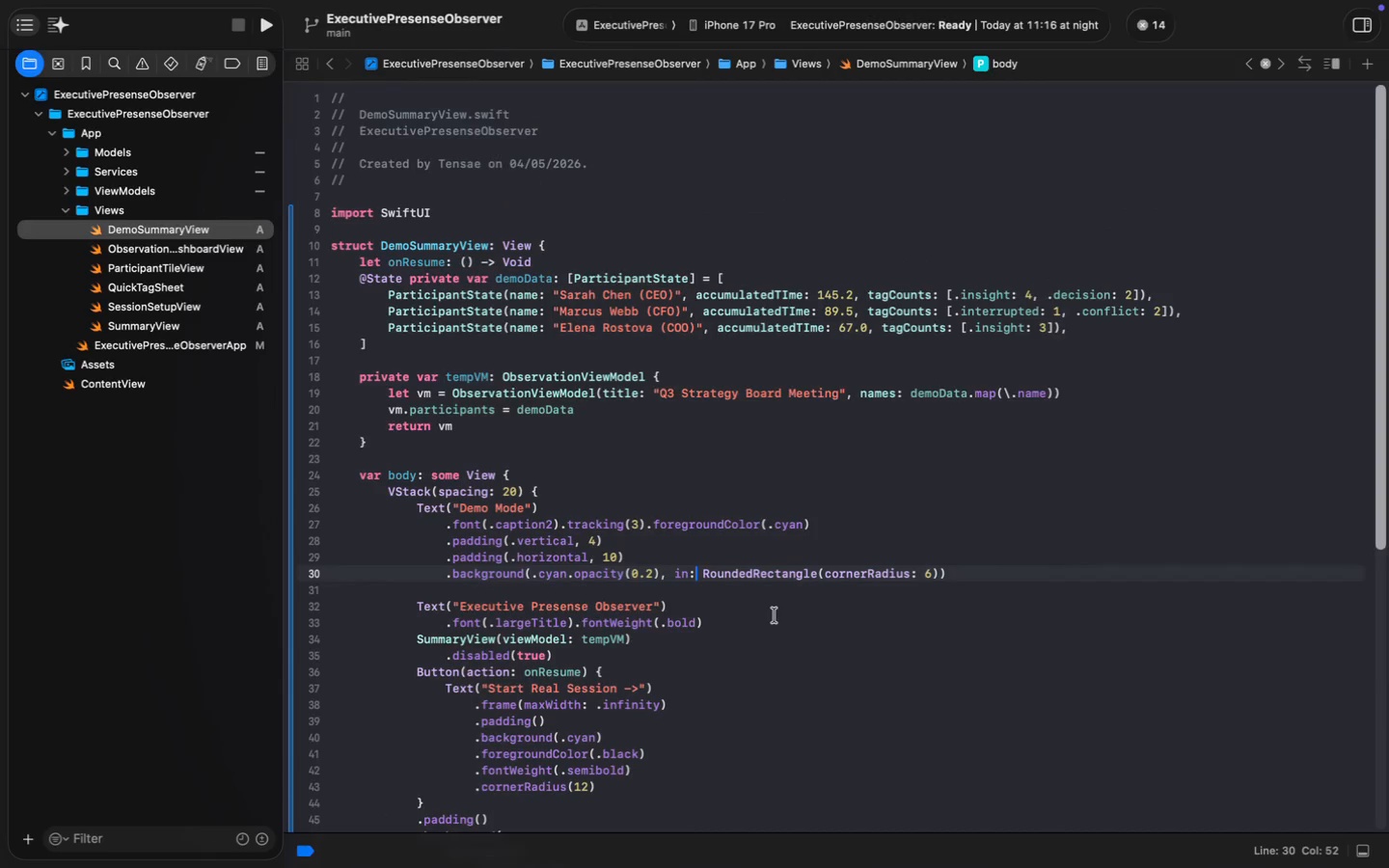 
scroll: coordinate [775, 615], scroll_direction: up, amount: 59.0
 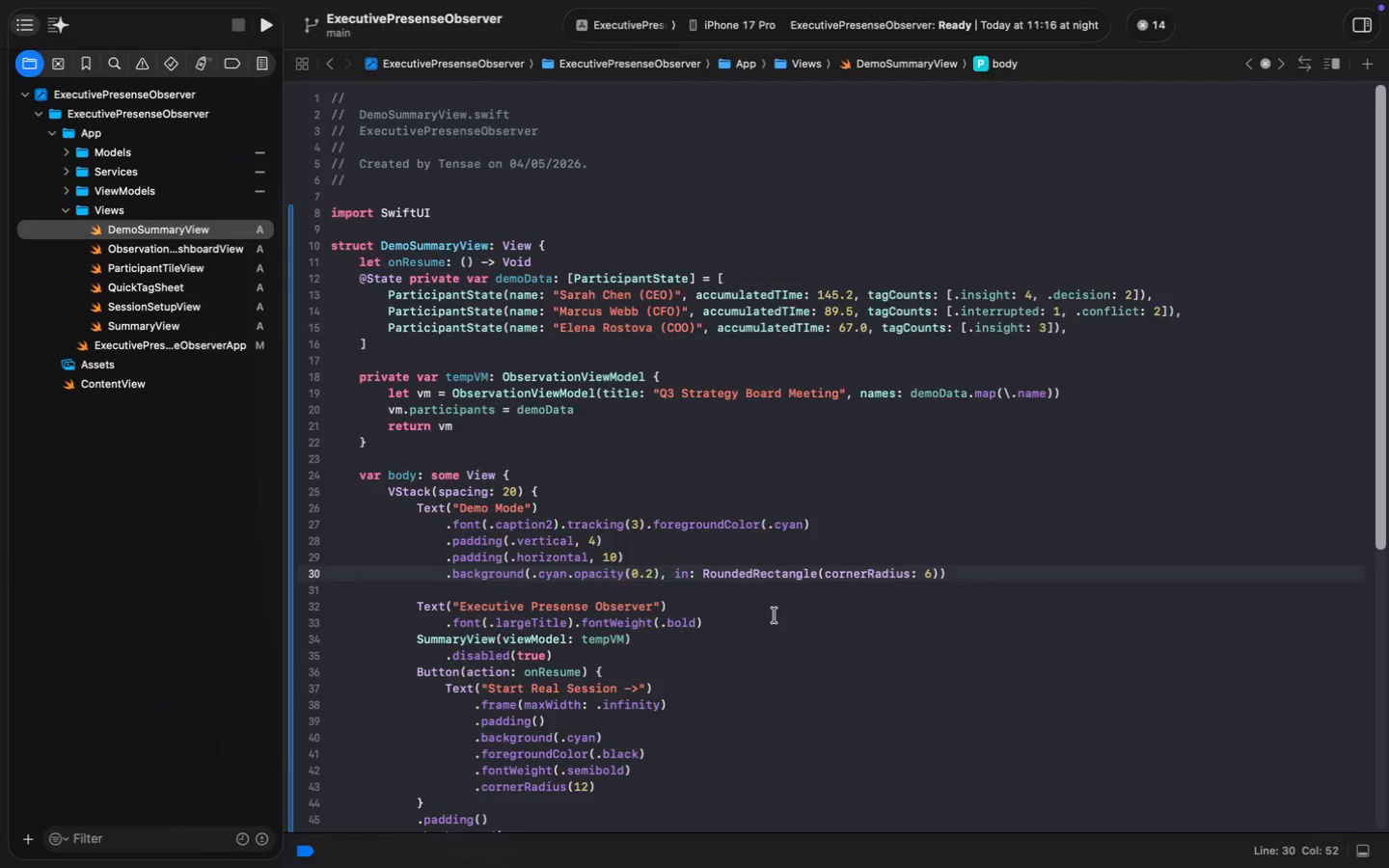 
wait(22.46)
 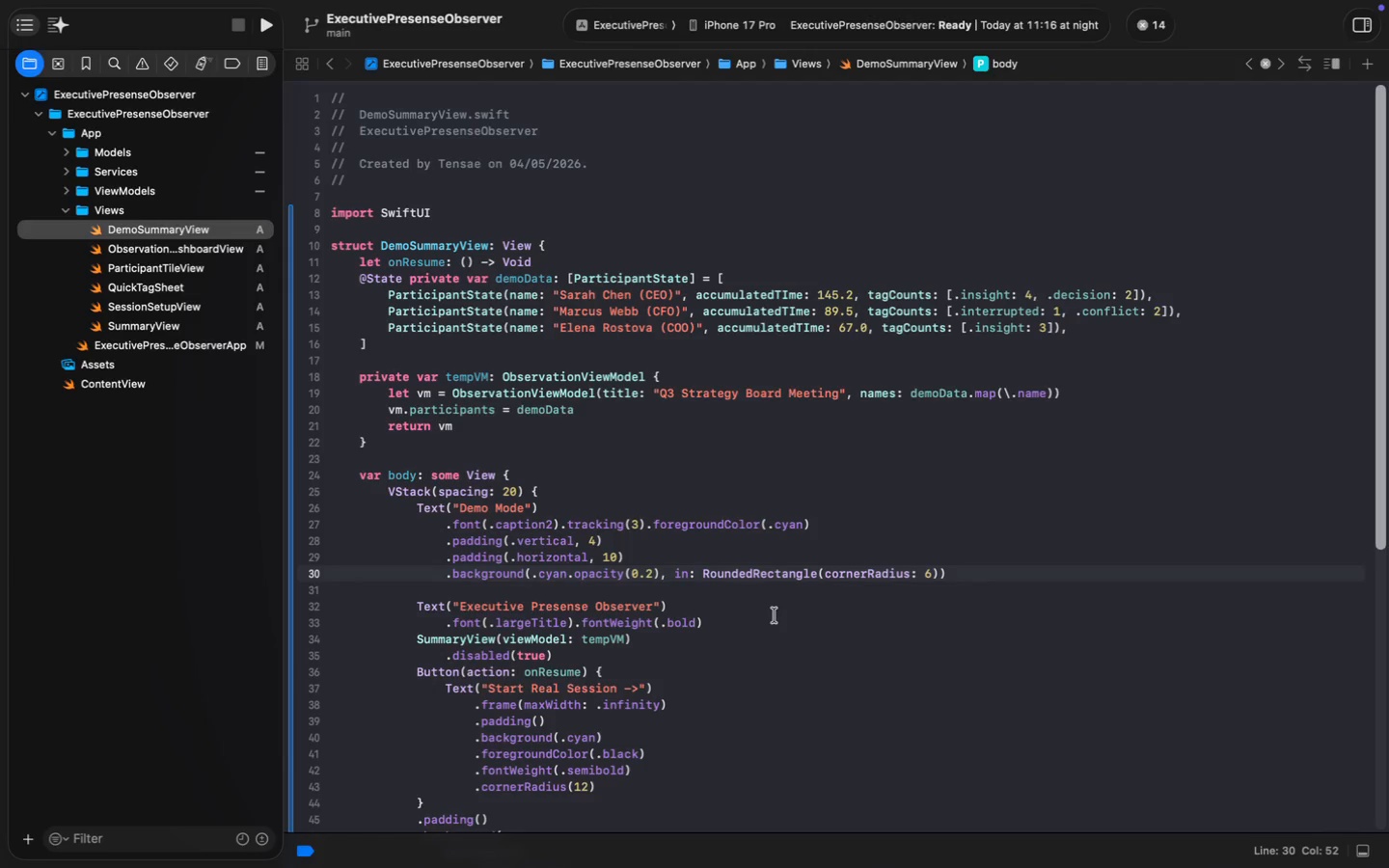 
left_click([210, 249])
 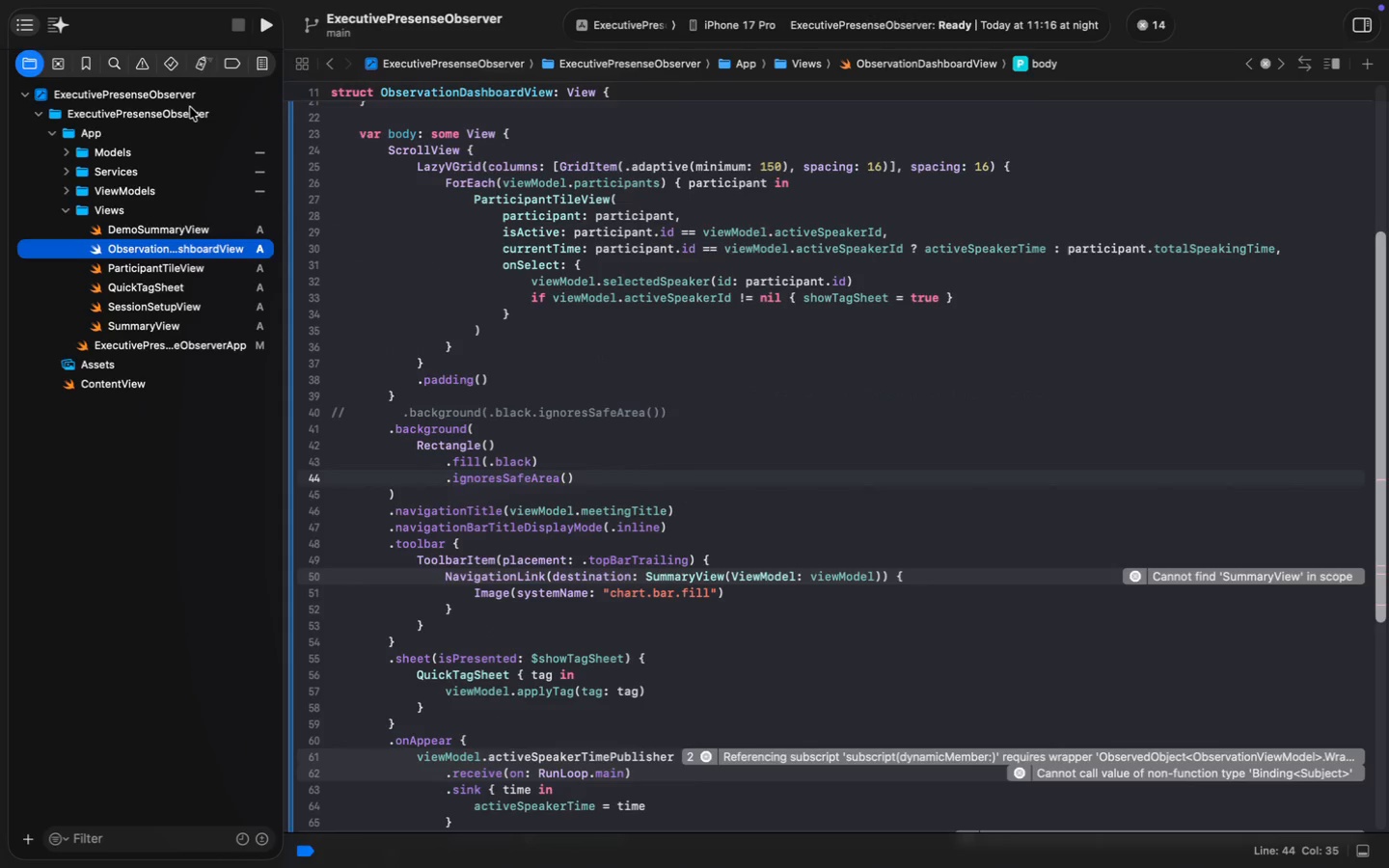 
wait(5.57)
 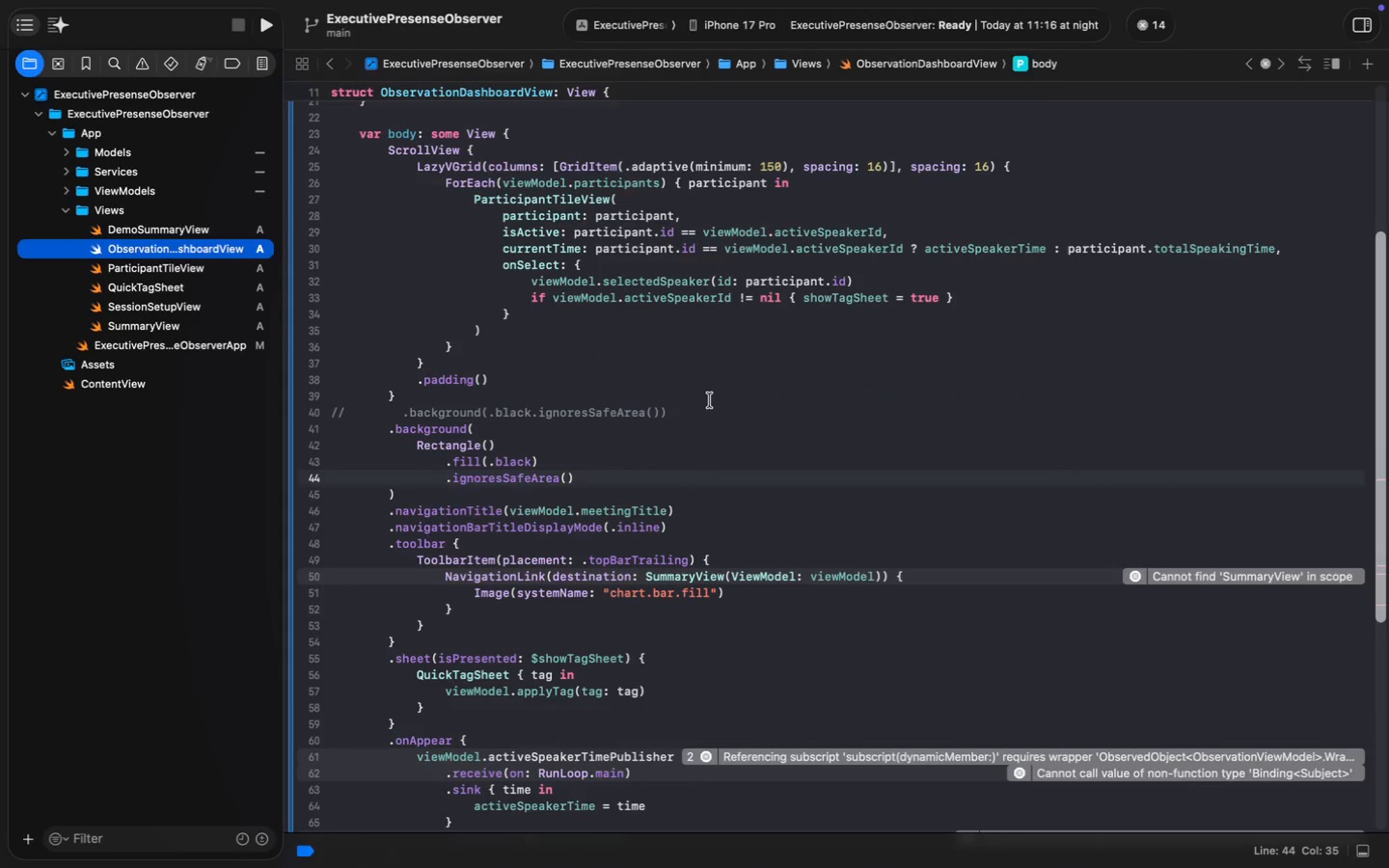 
scroll: coordinate [898, 631], scroll_direction: down, amount: 10.0
 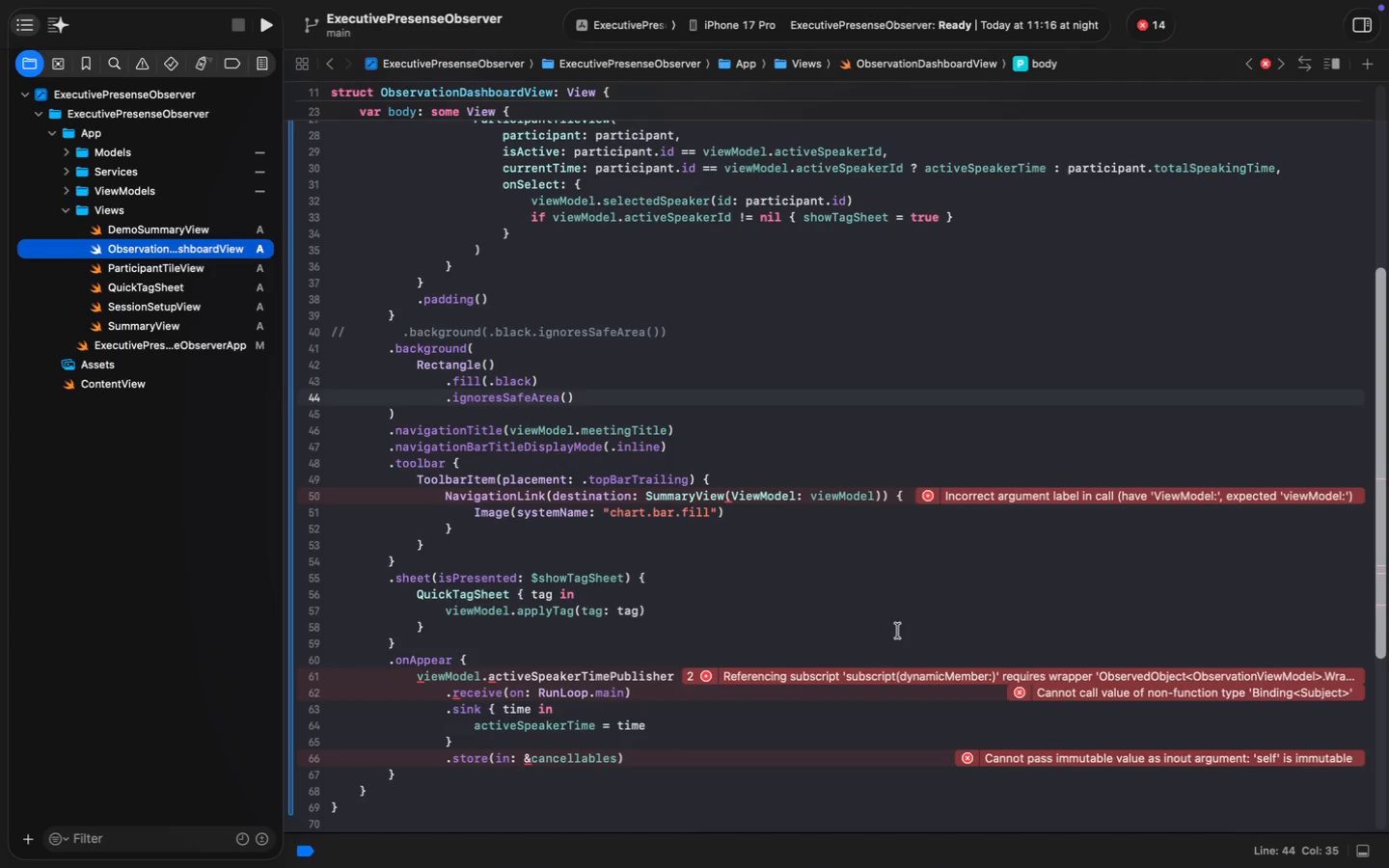 
left_click([736, 498])
 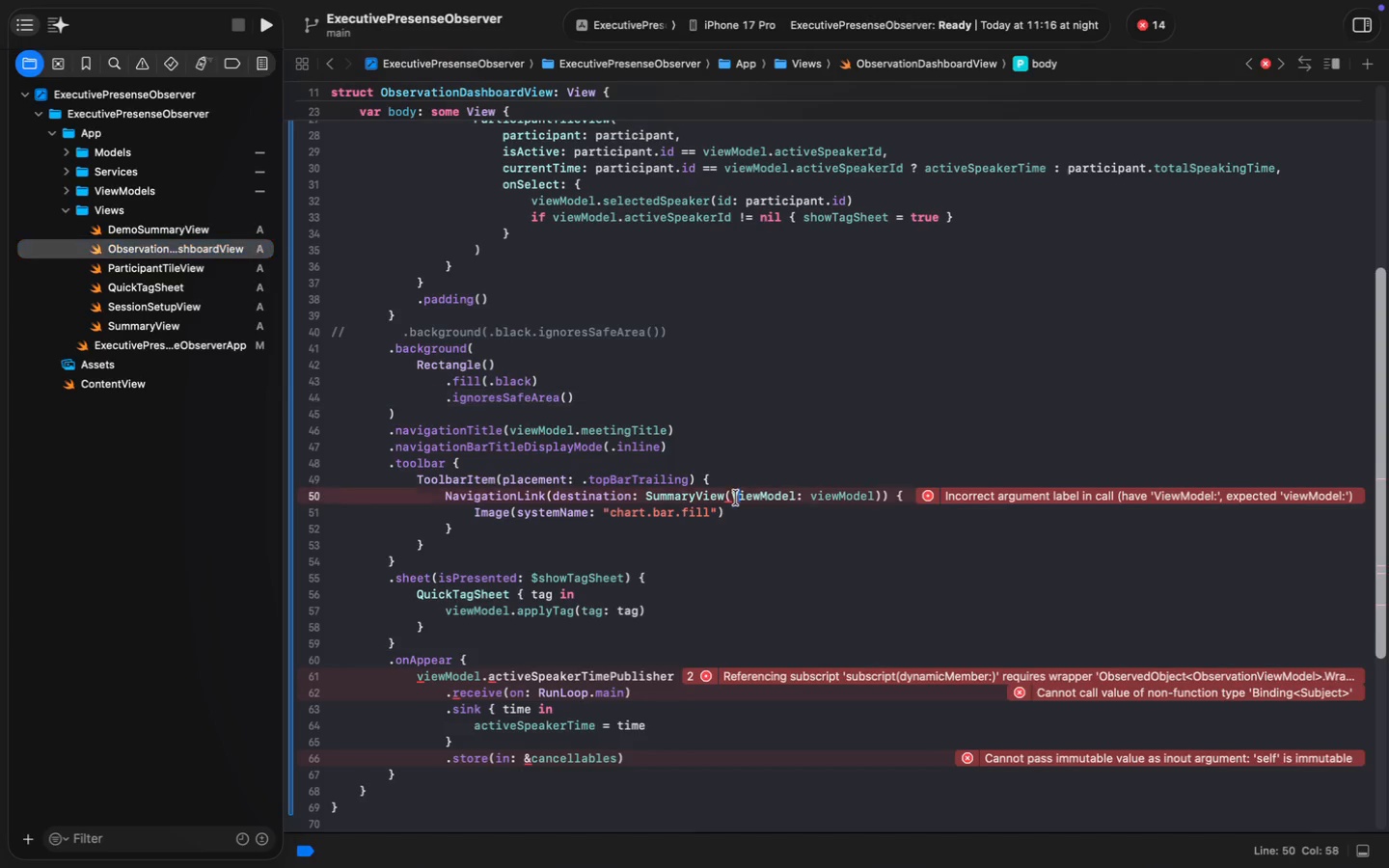 
key(Backspace)
 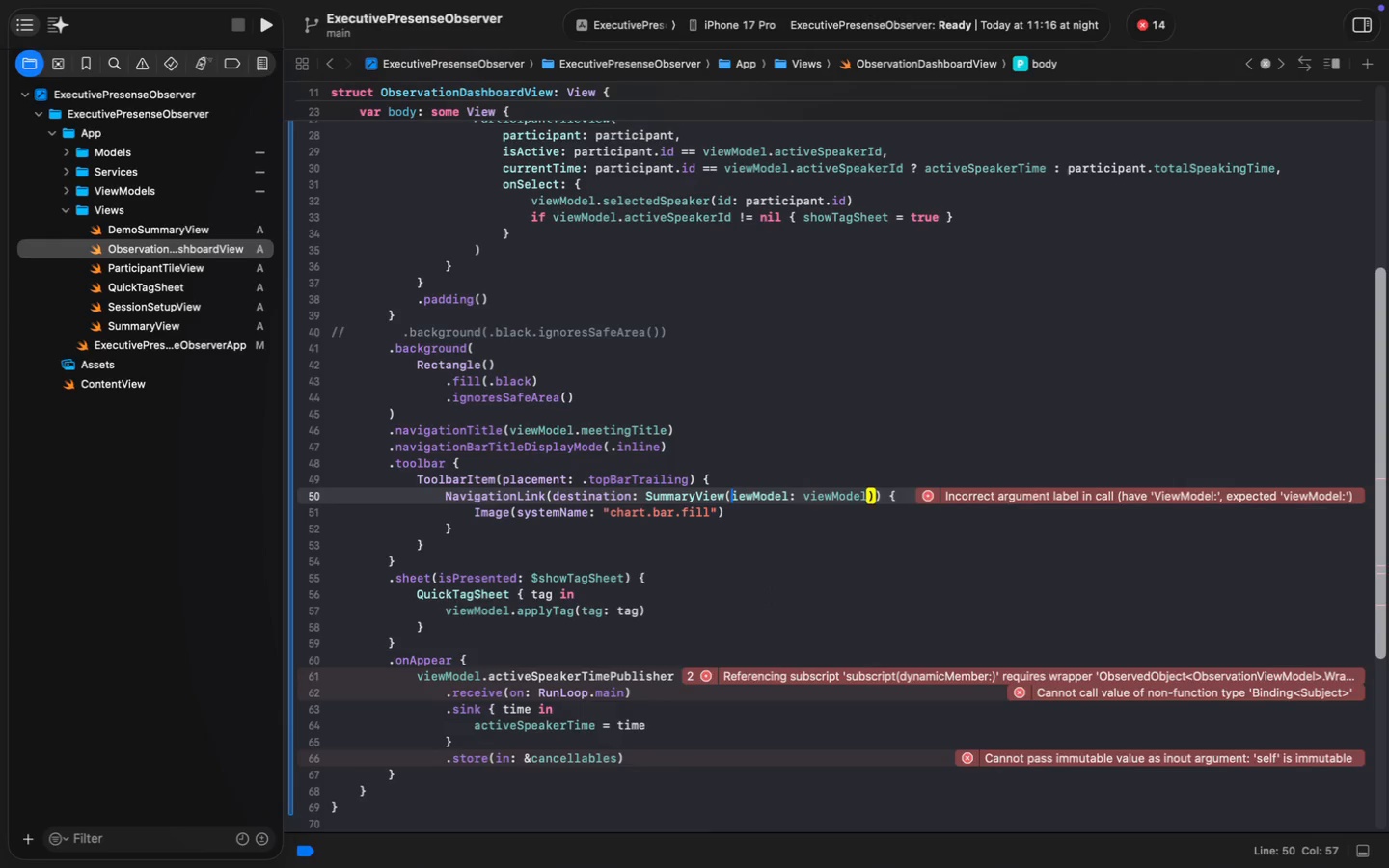 
key(V)
 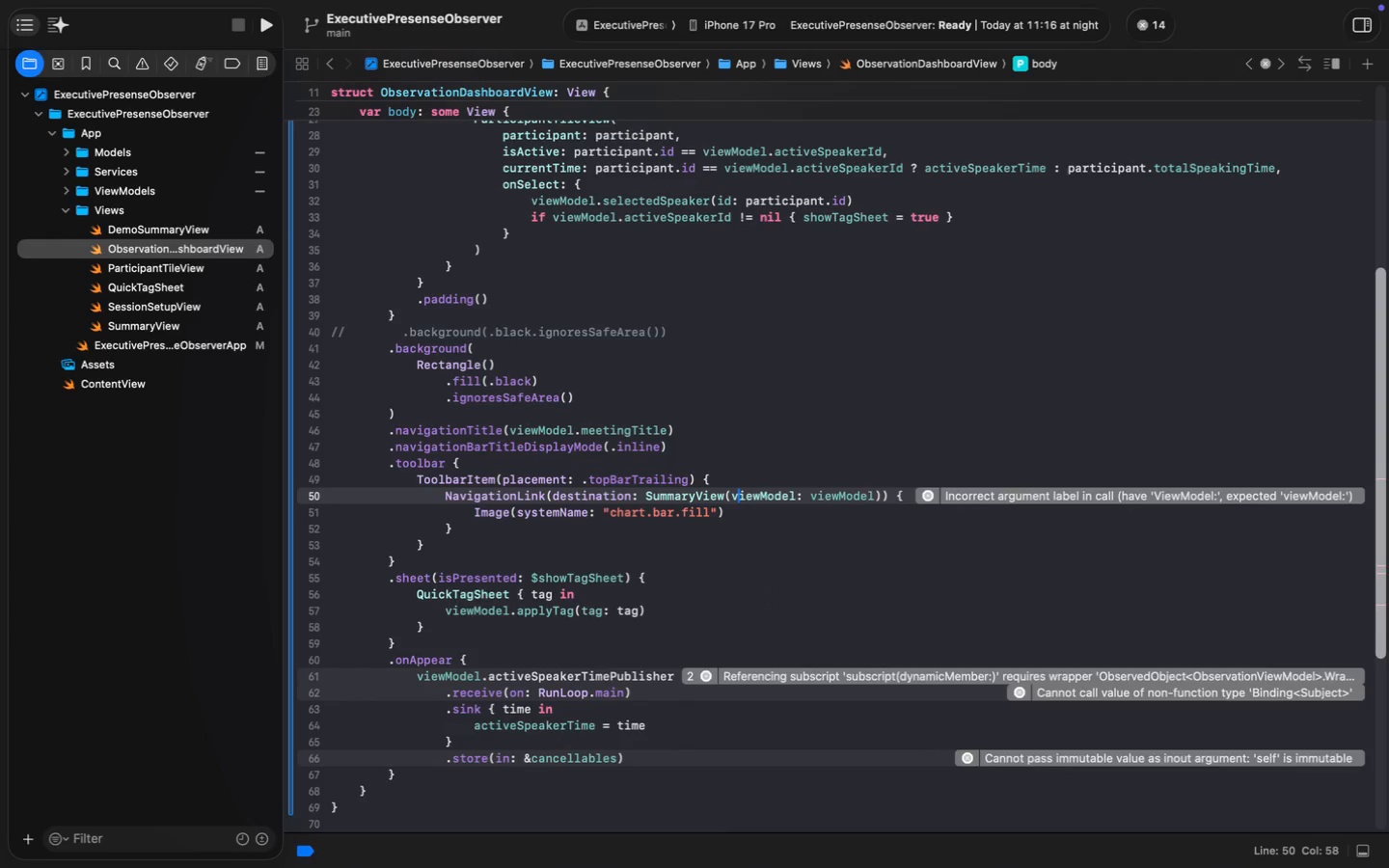 
key(Meta+S)
 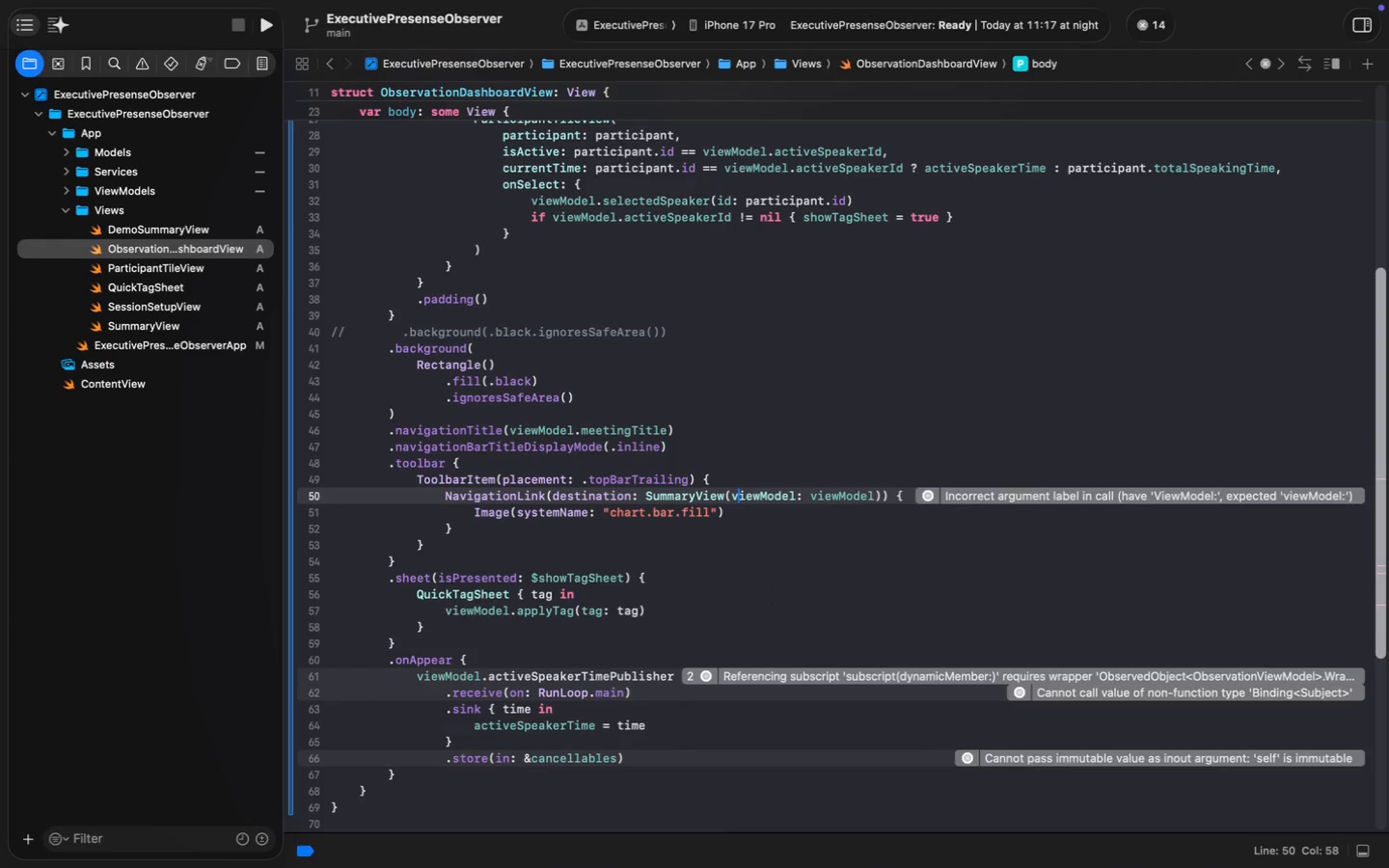 
key(Meta+S)
 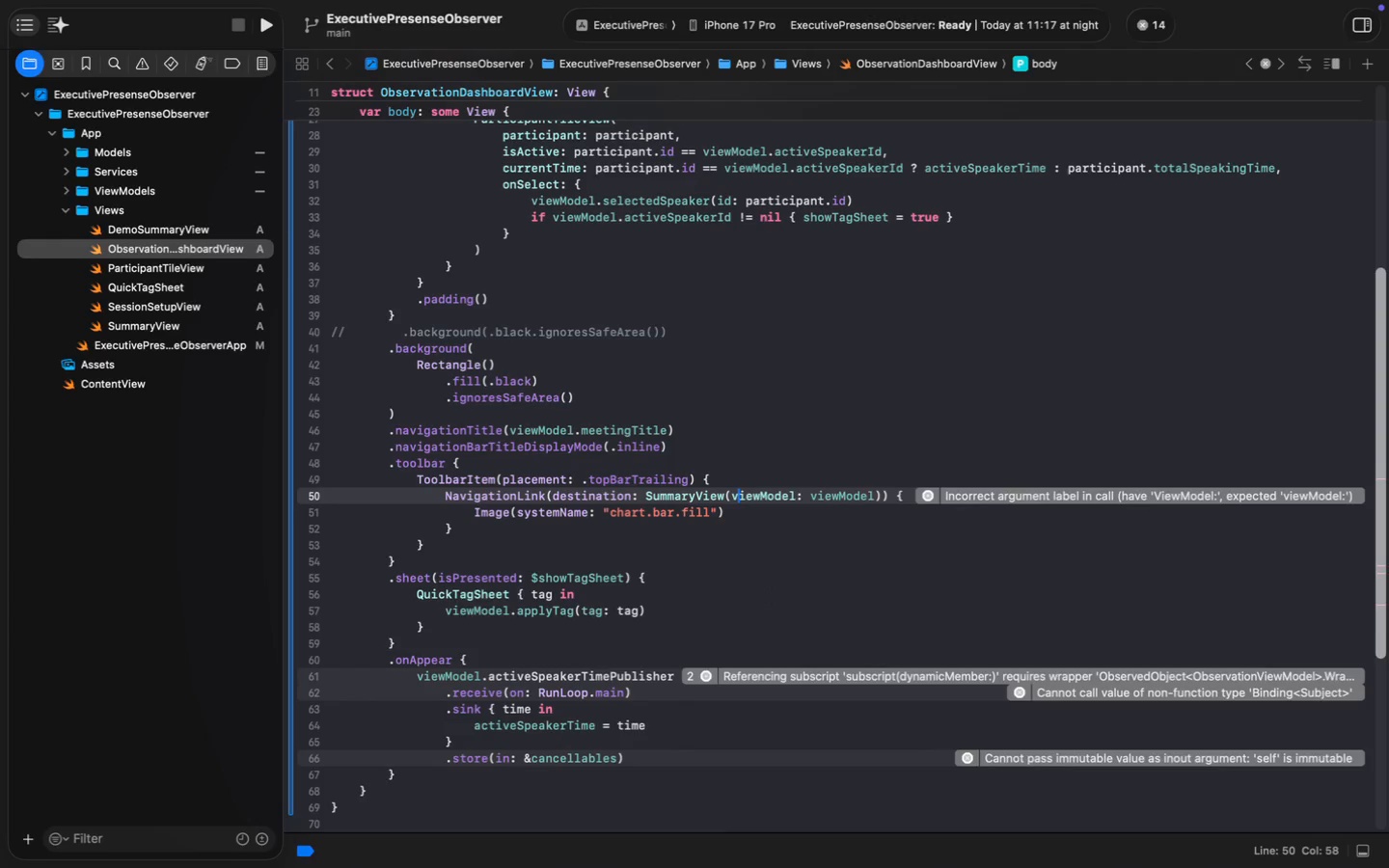 
key(Meta+S)
 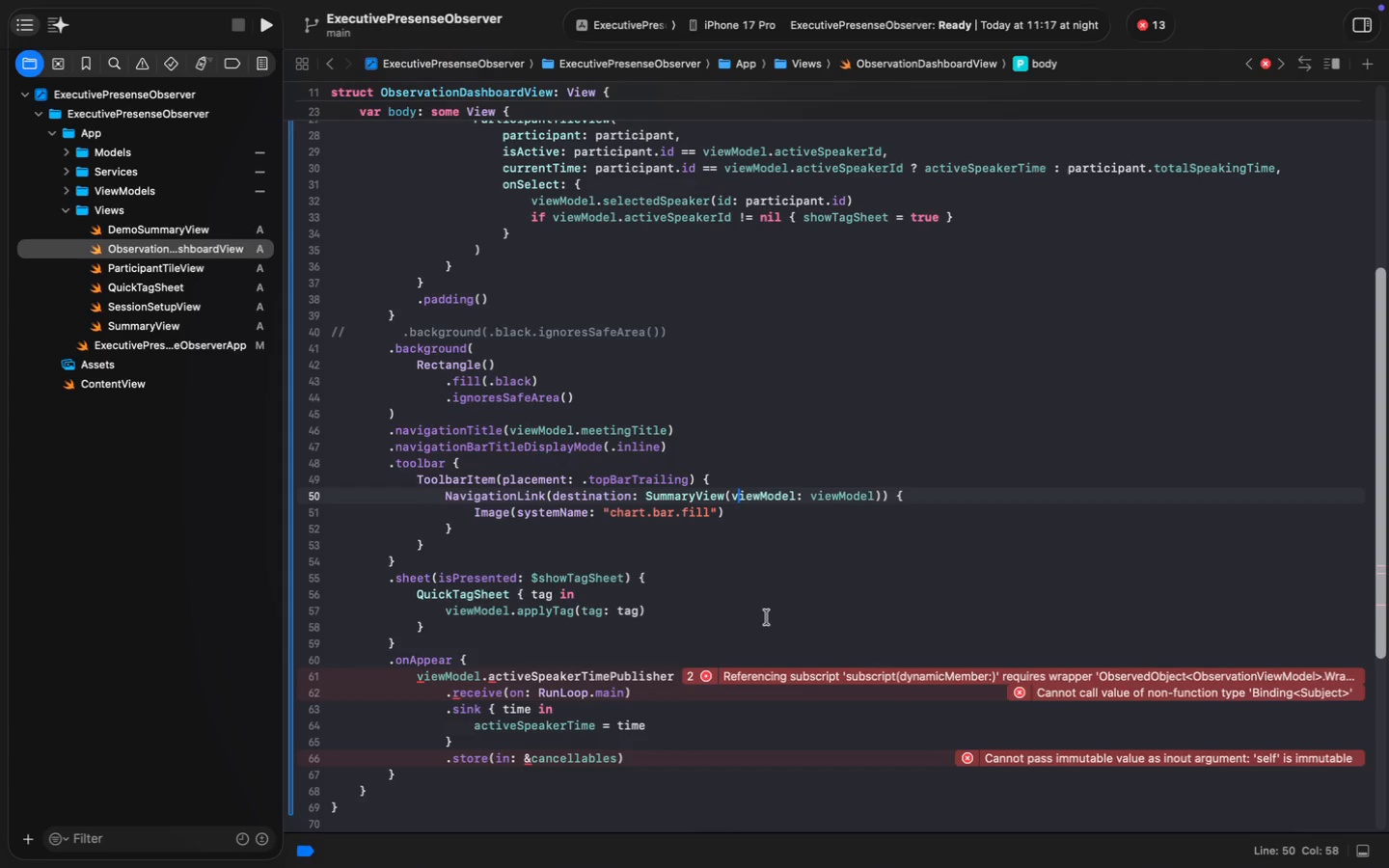 
wait(13.28)
 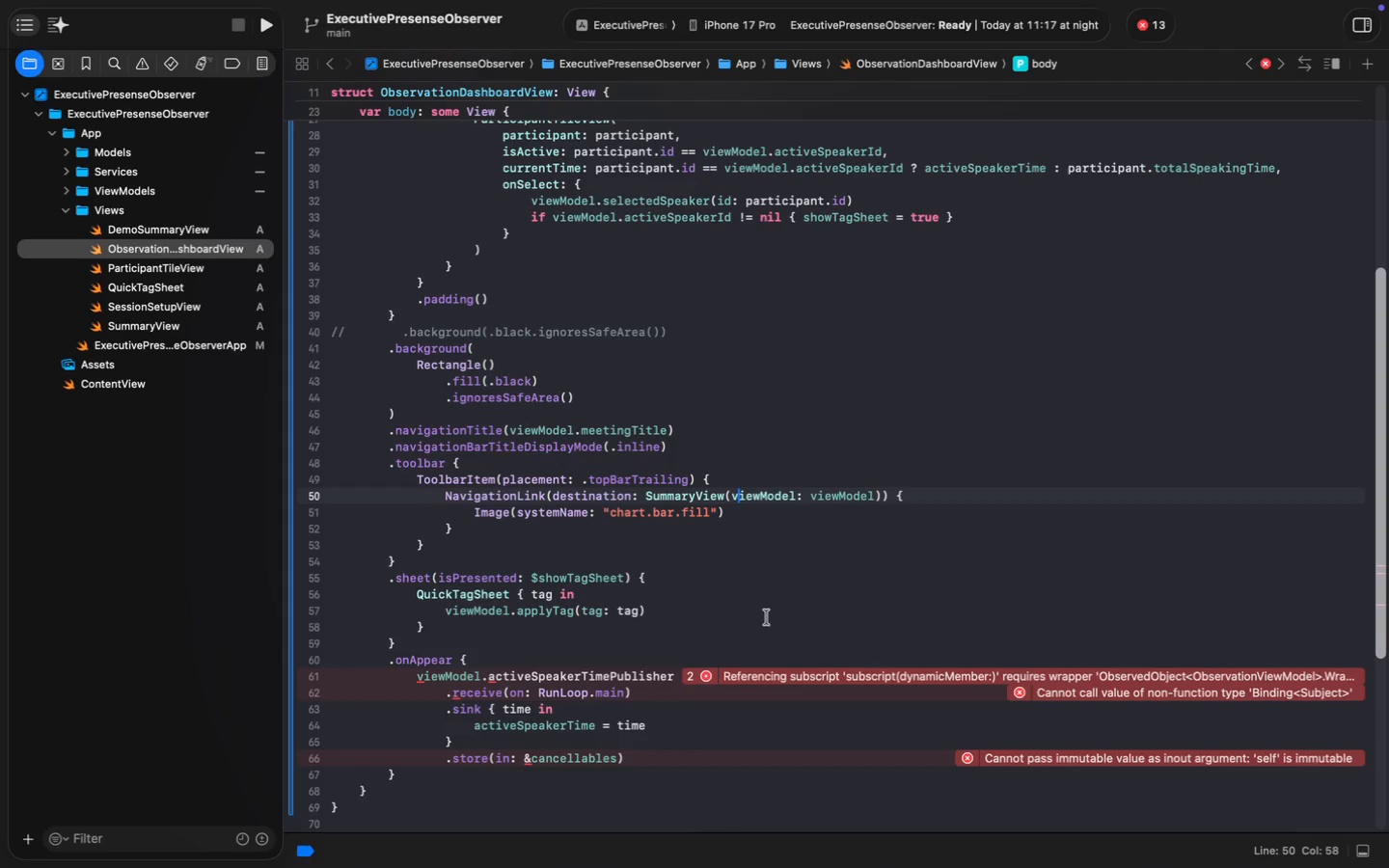 
scroll: coordinate [767, 617], scroll_direction: down, amount: 5.0
 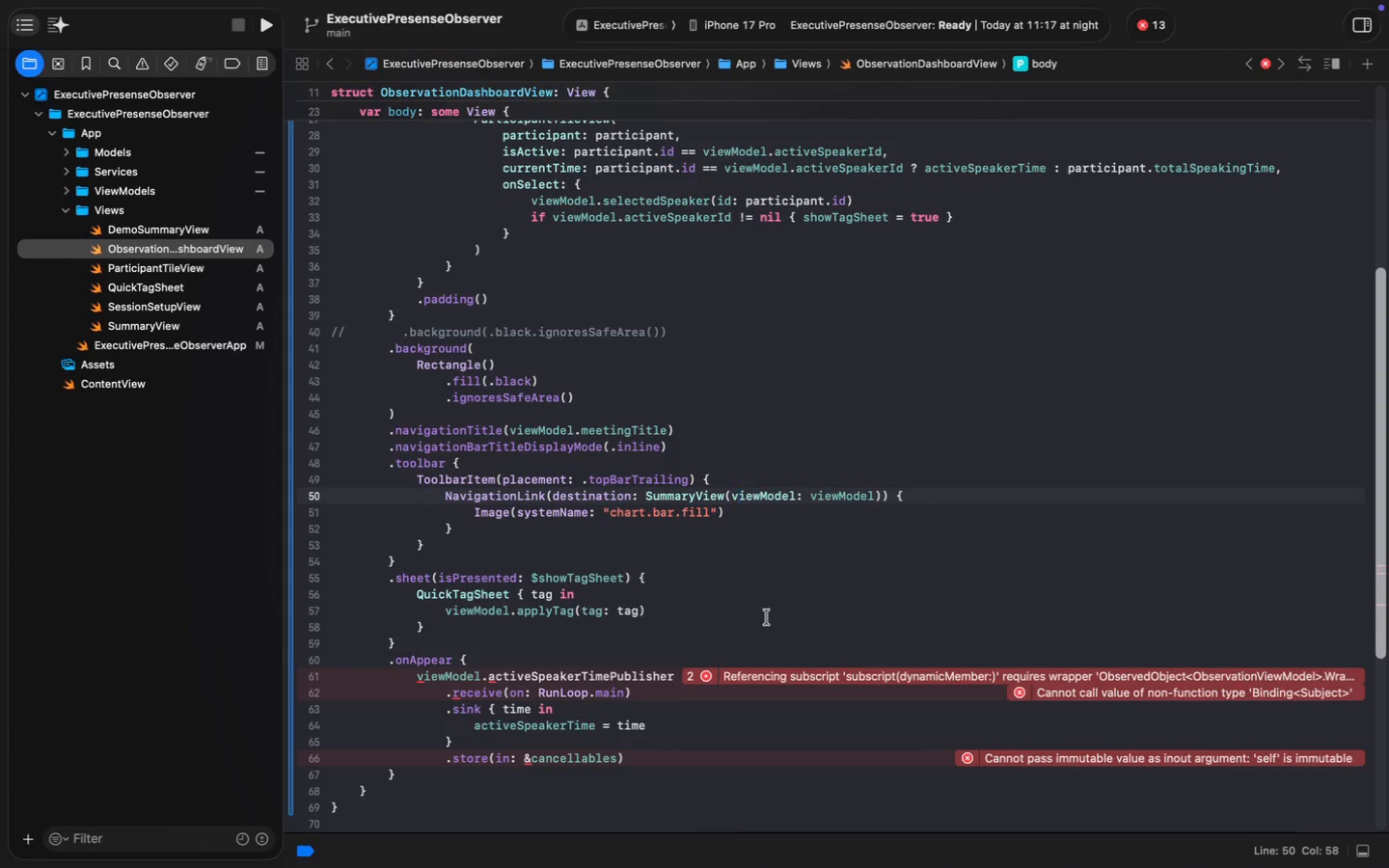 
scroll: coordinate [767, 617], scroll_direction: up, amount: 40.0
 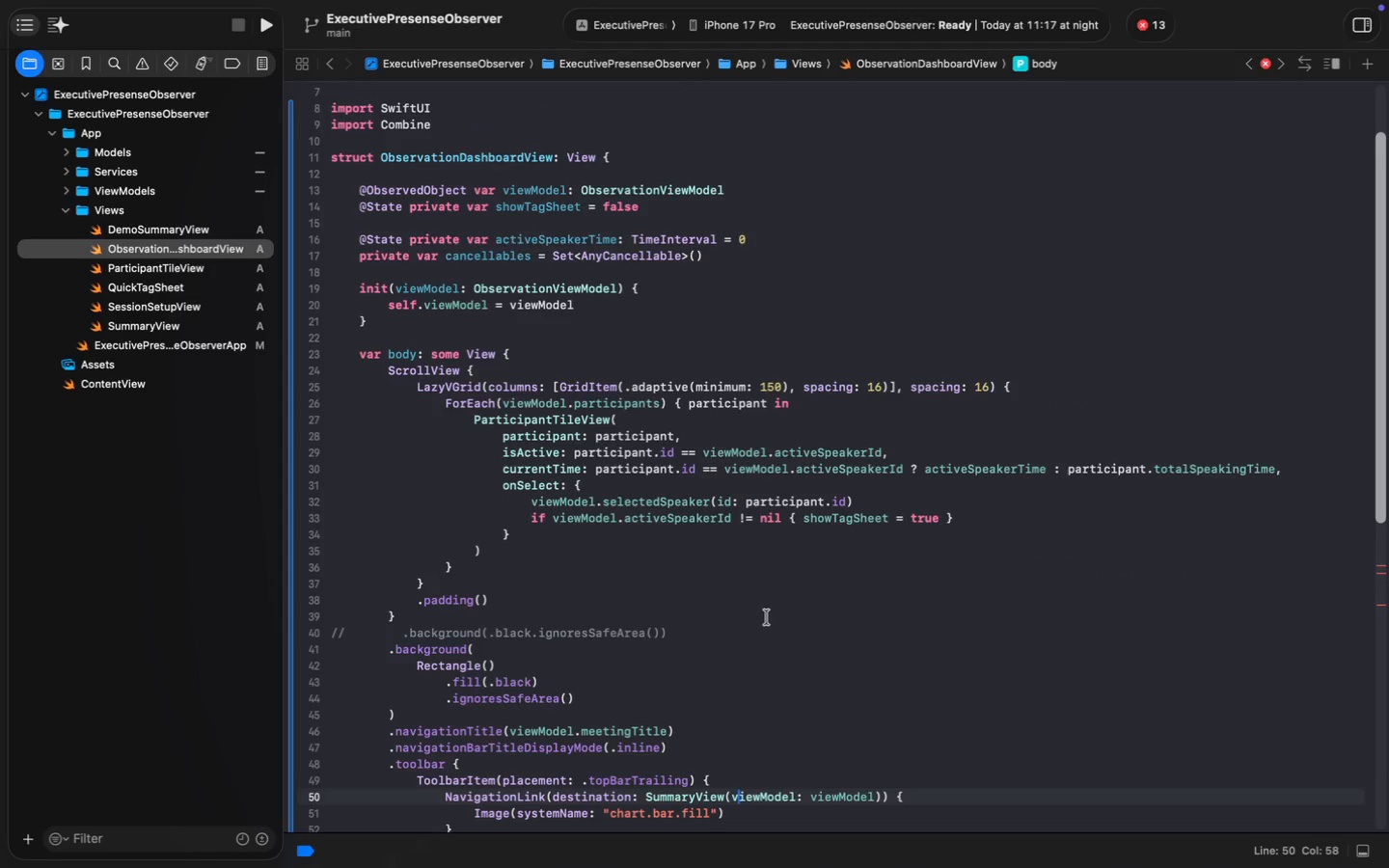 
scroll: coordinate [767, 617], scroll_direction: down, amount: 21.0
 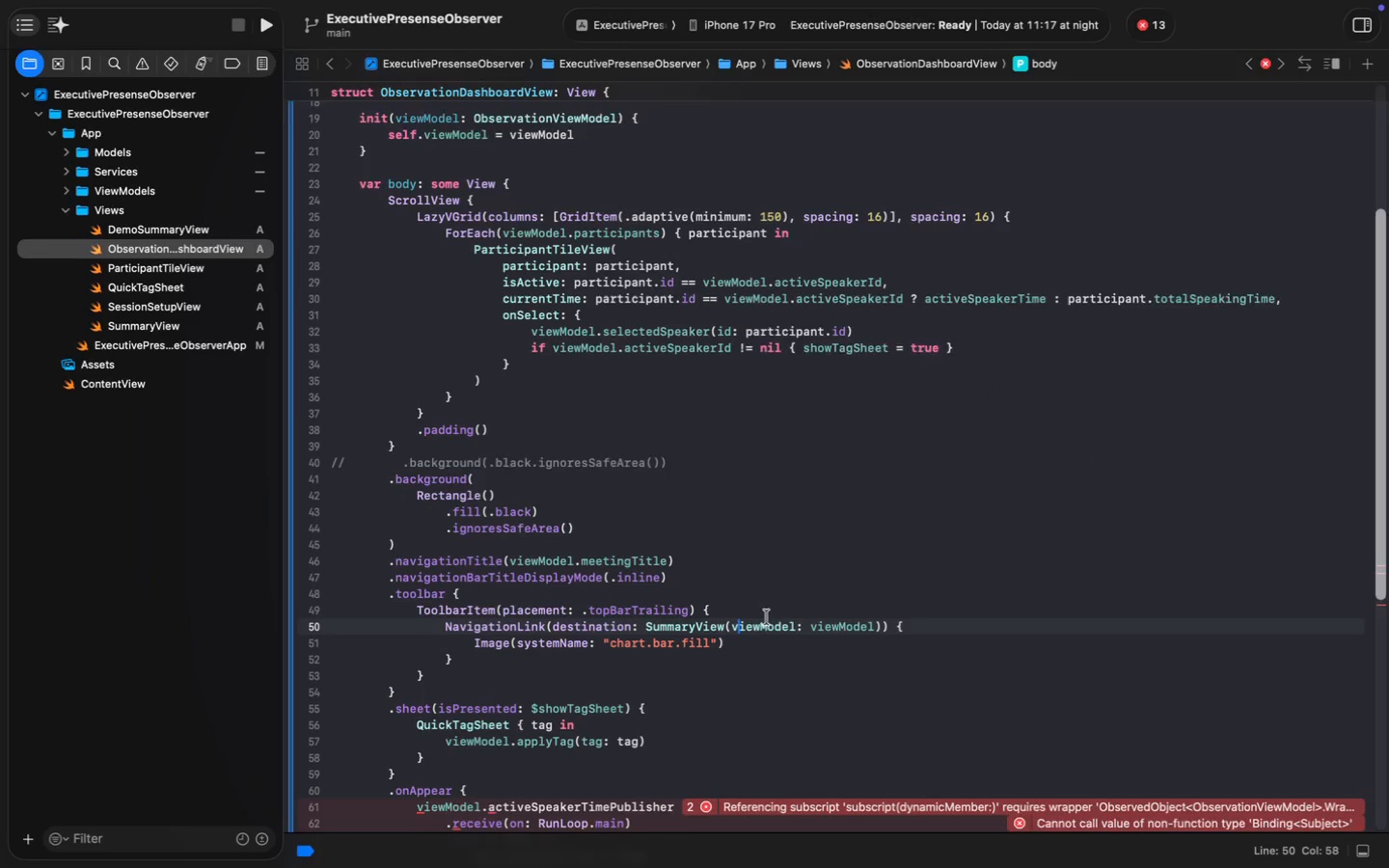 
scroll: coordinate [767, 617], scroll_direction: none, amount: 0.0
 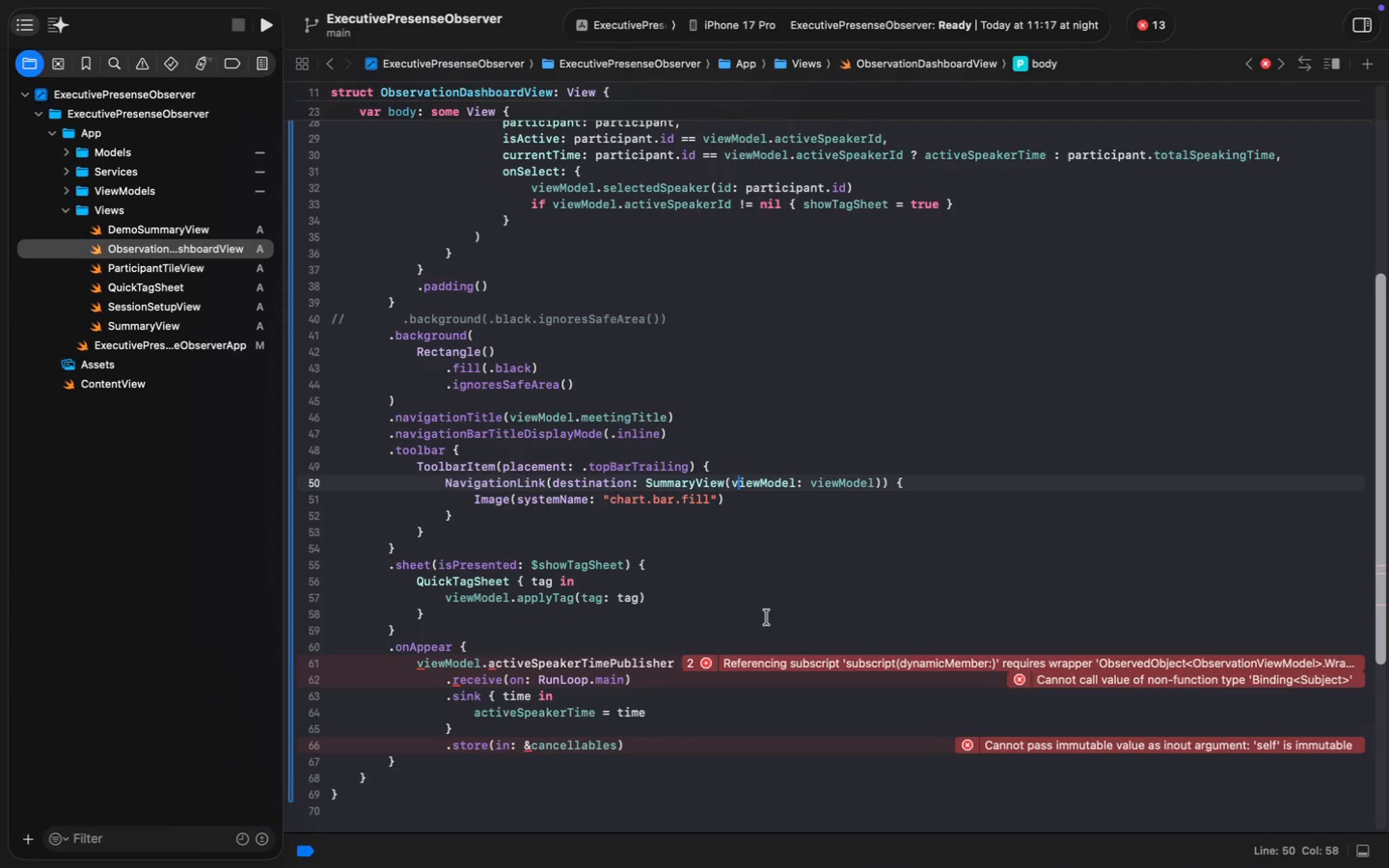 
wait(10.03)
 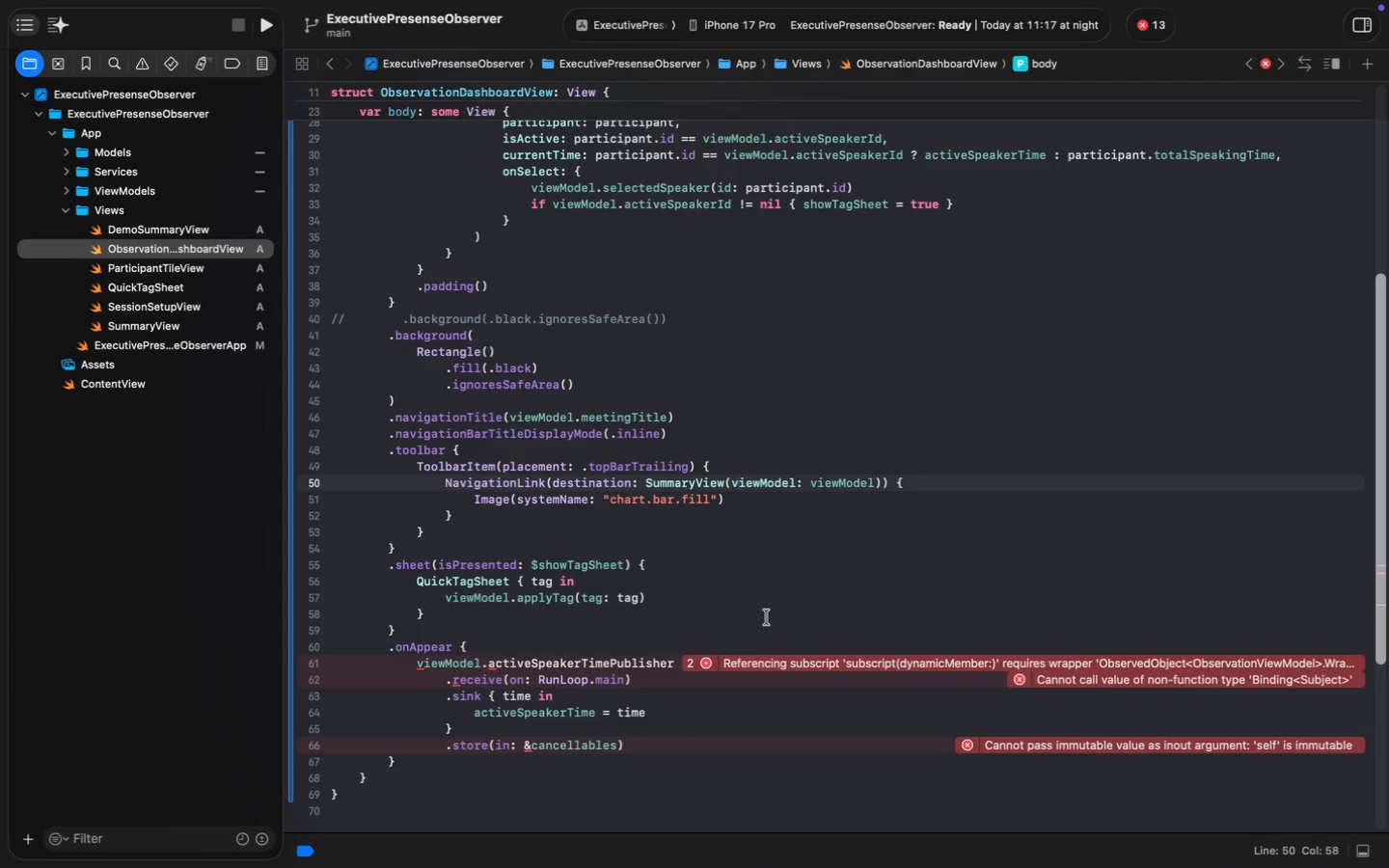 
left_click([490, 680])
 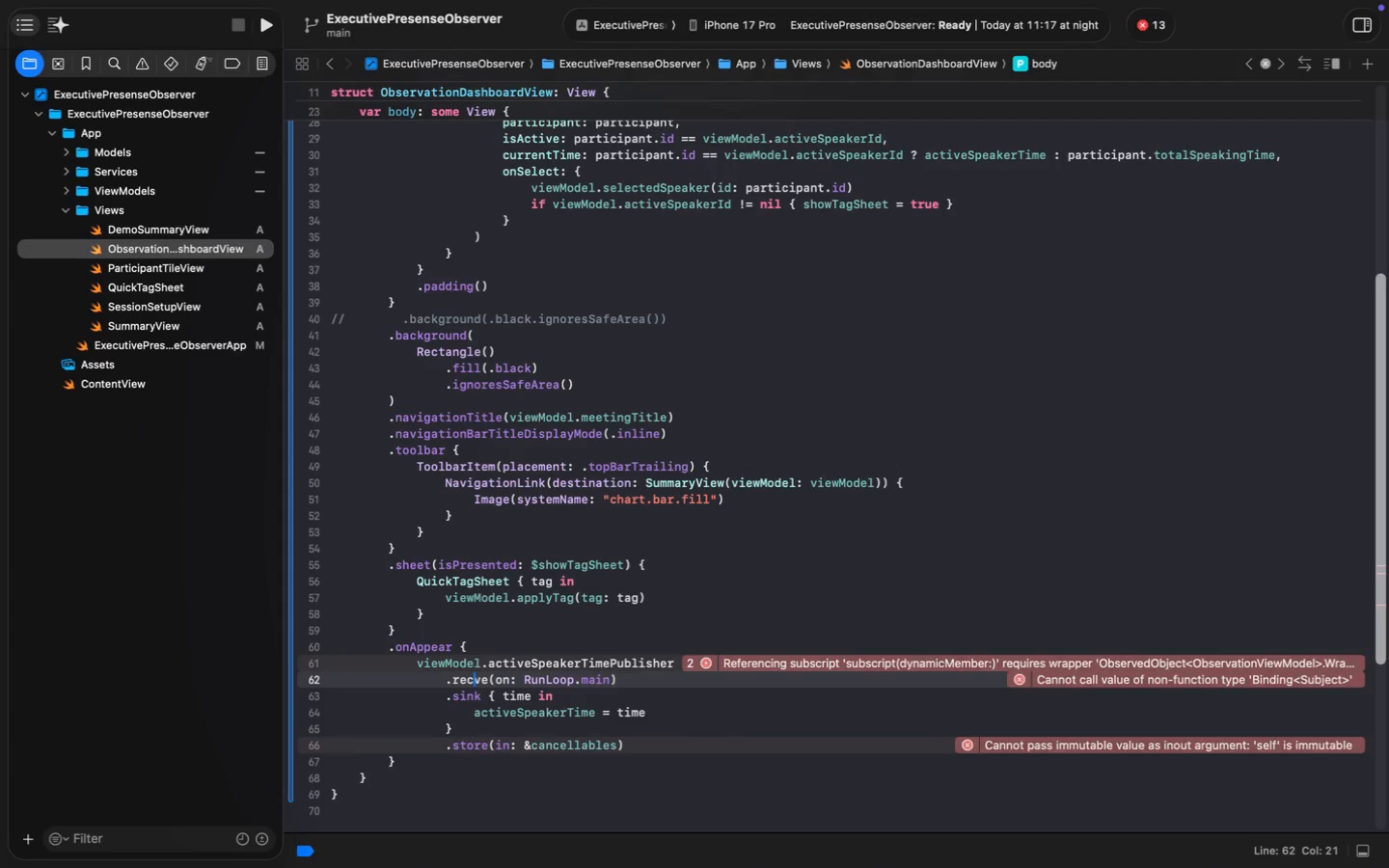 
key(Backspace)
key(Backspace)
type(ie)
 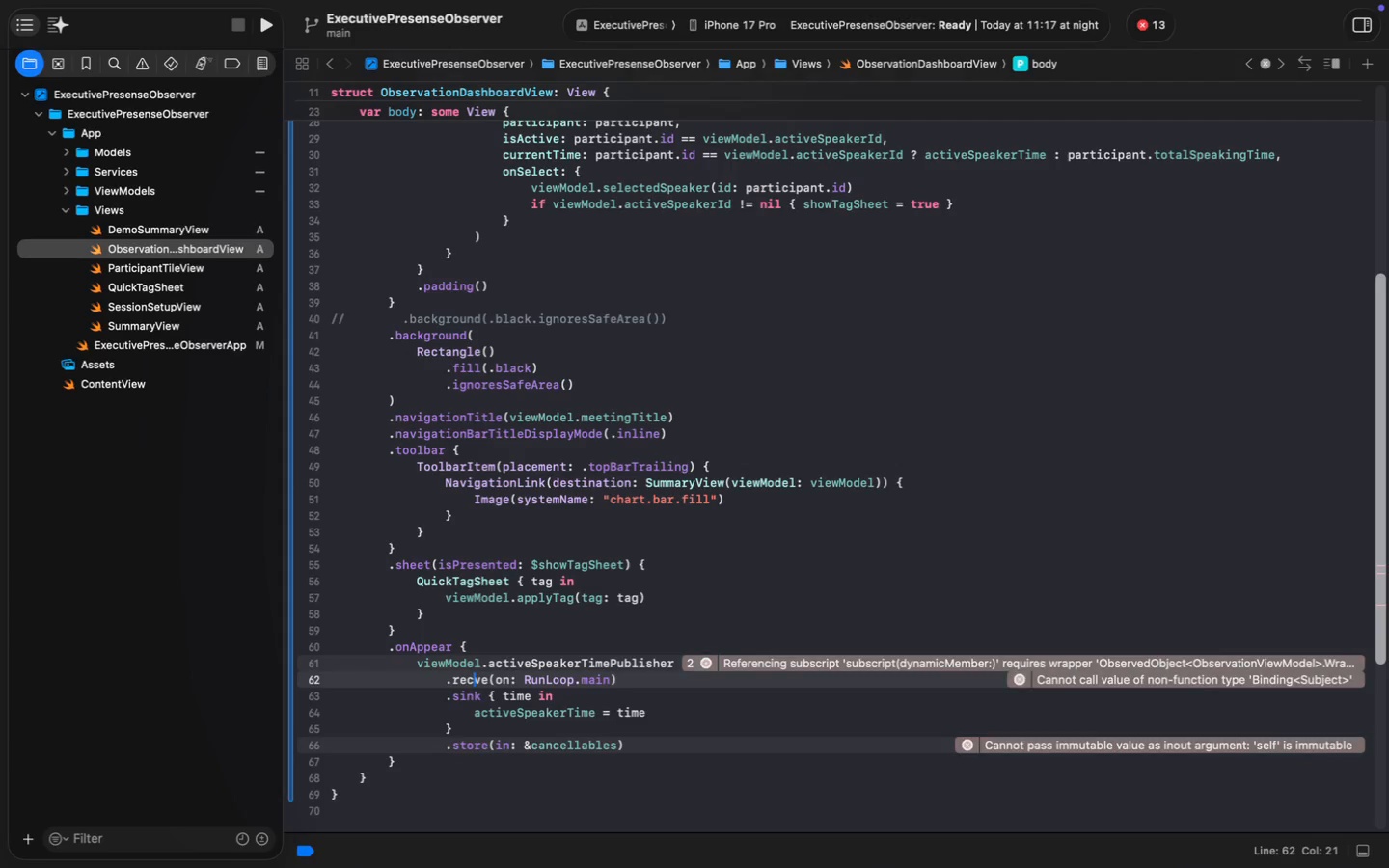 
key(Meta+S)
 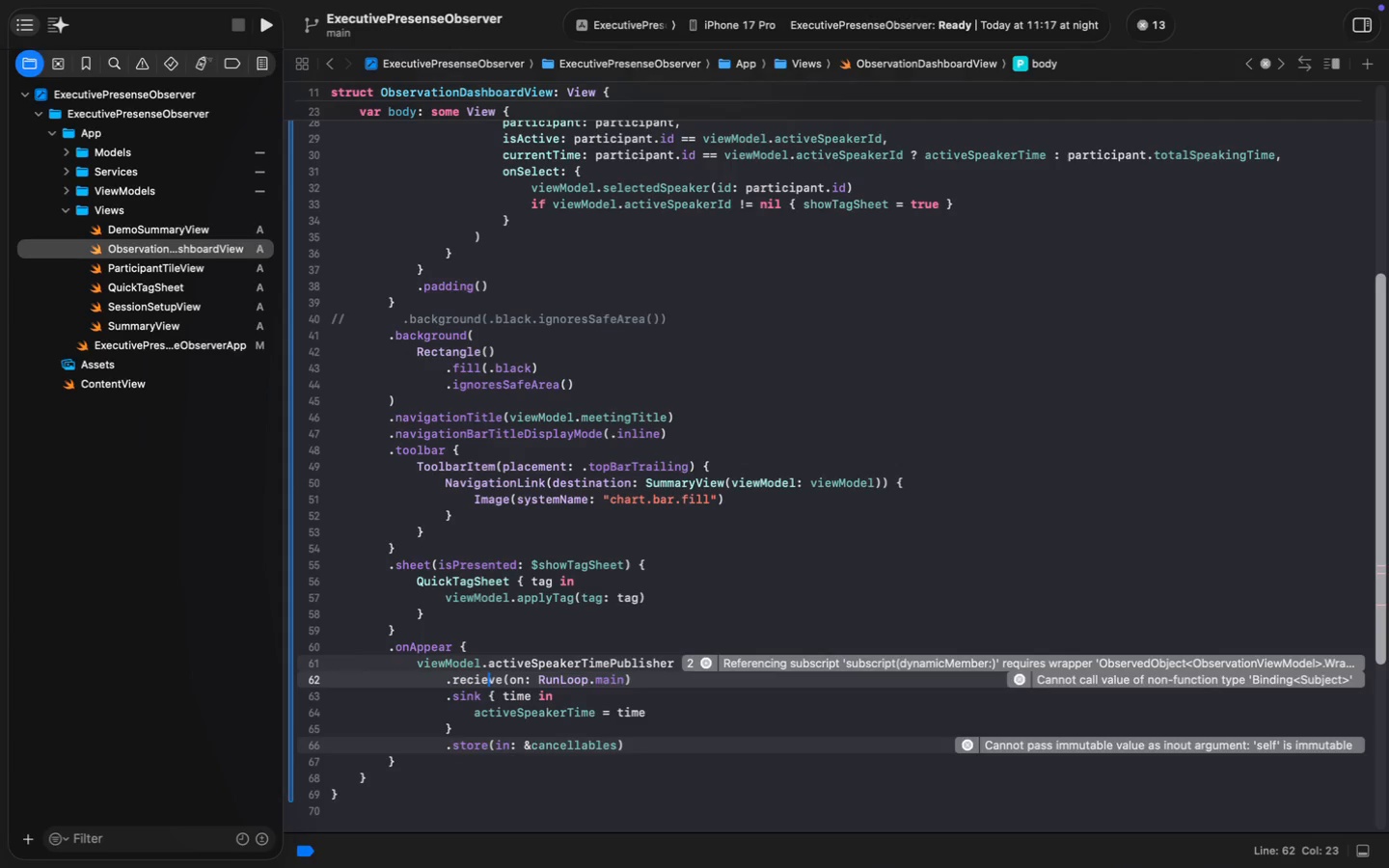 
key(Backspace)
key(Backspace)
type(ei)
 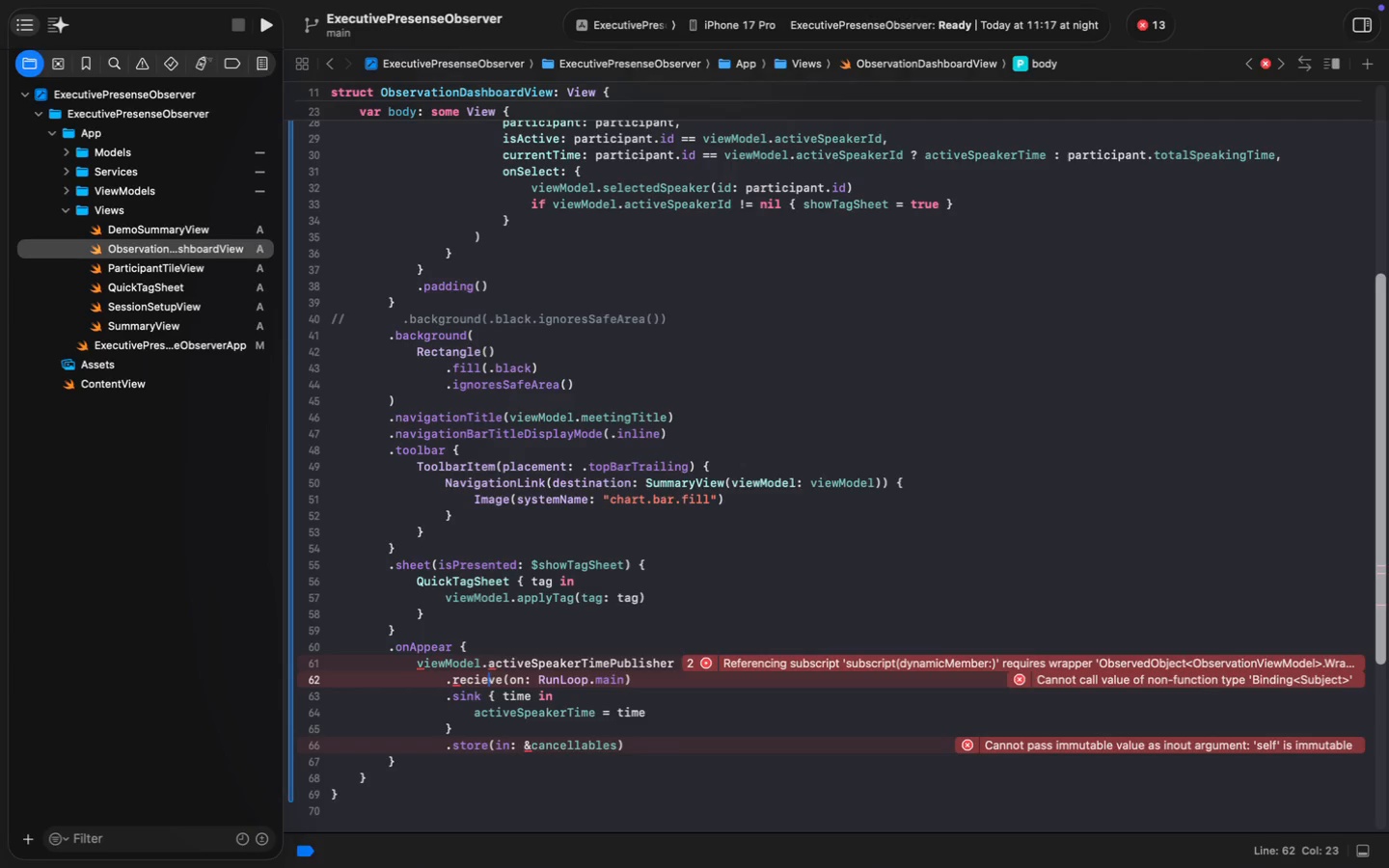 
key(Meta+S)
 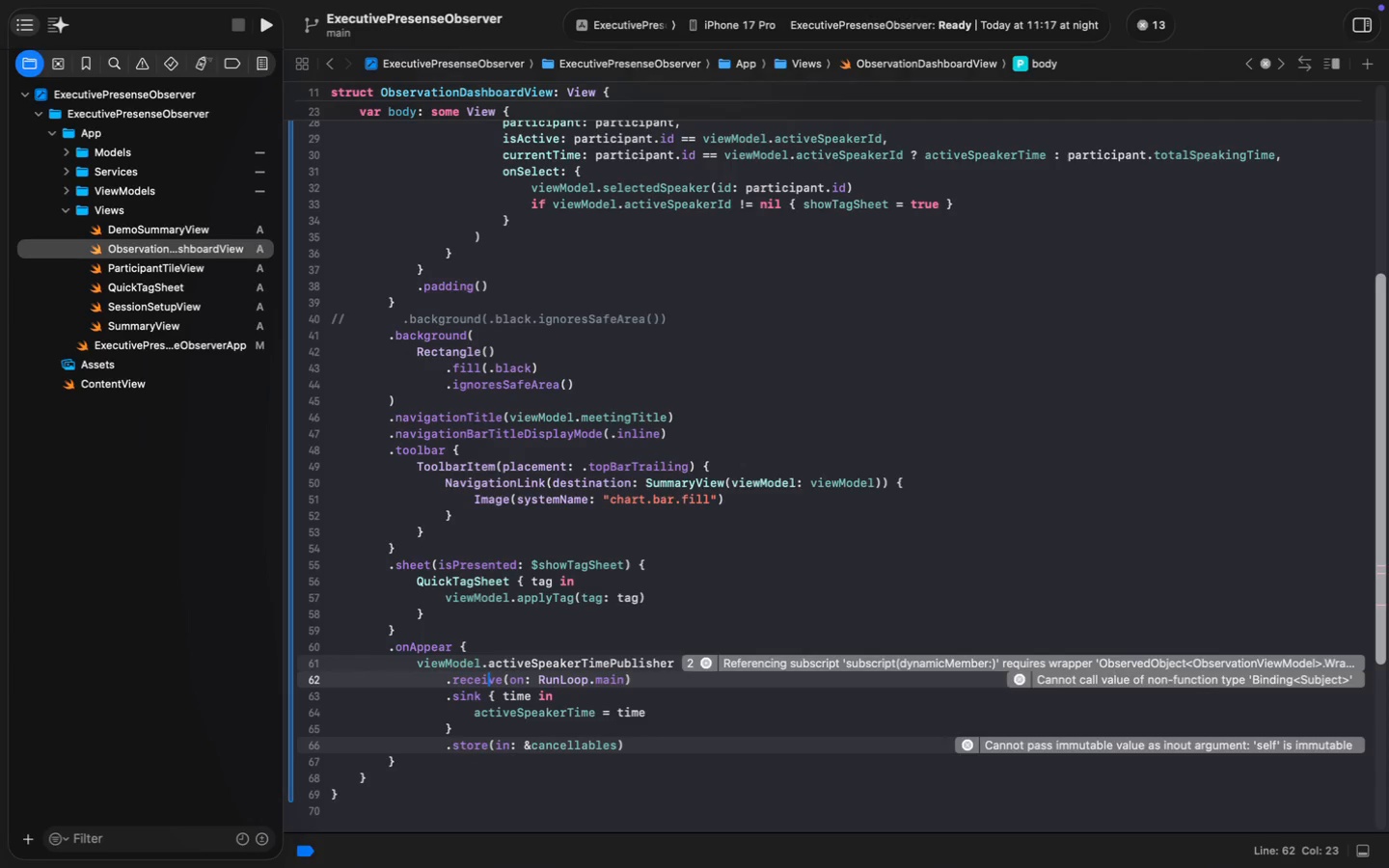 
key(Meta+S)
 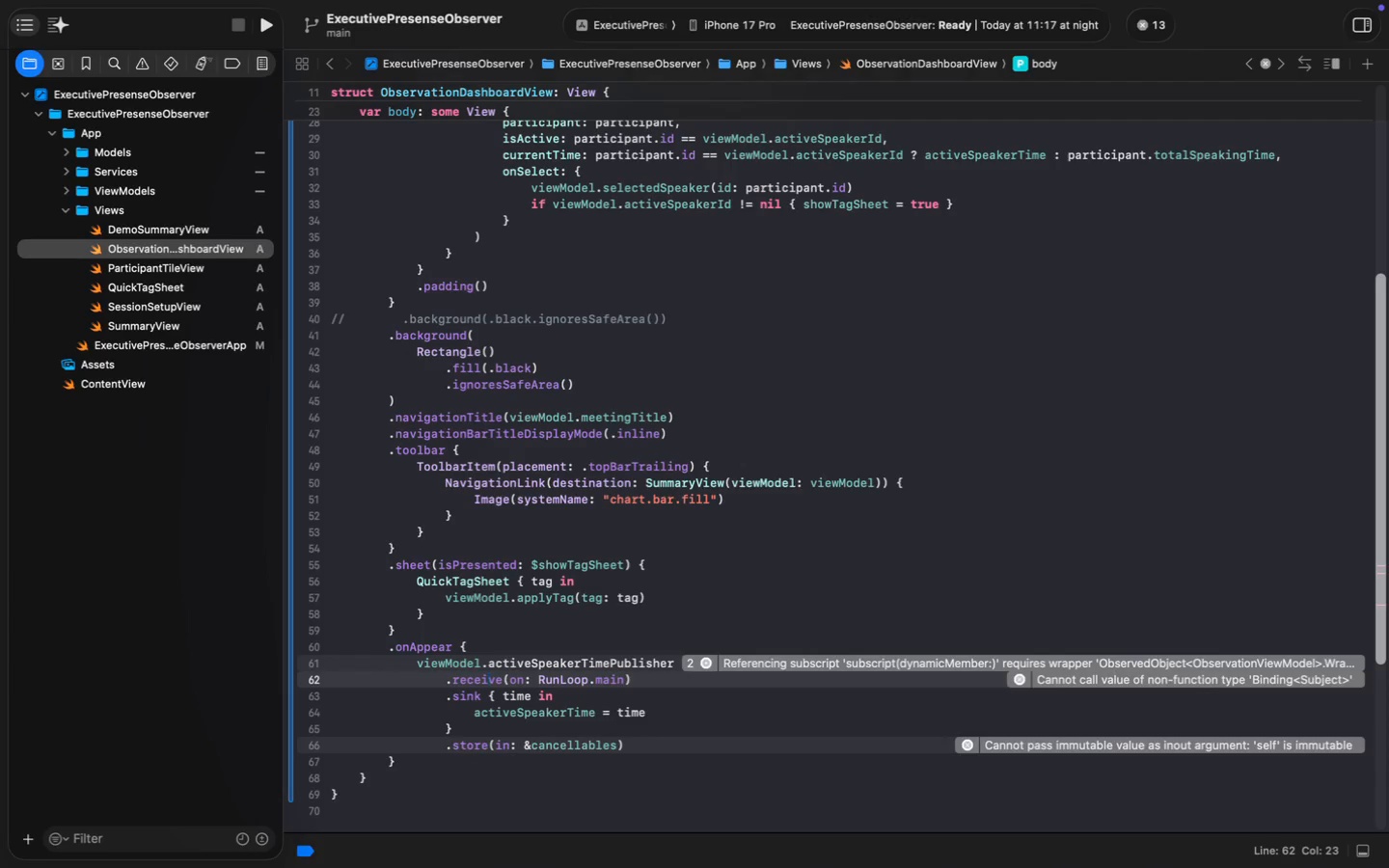 
key(Meta+S)
 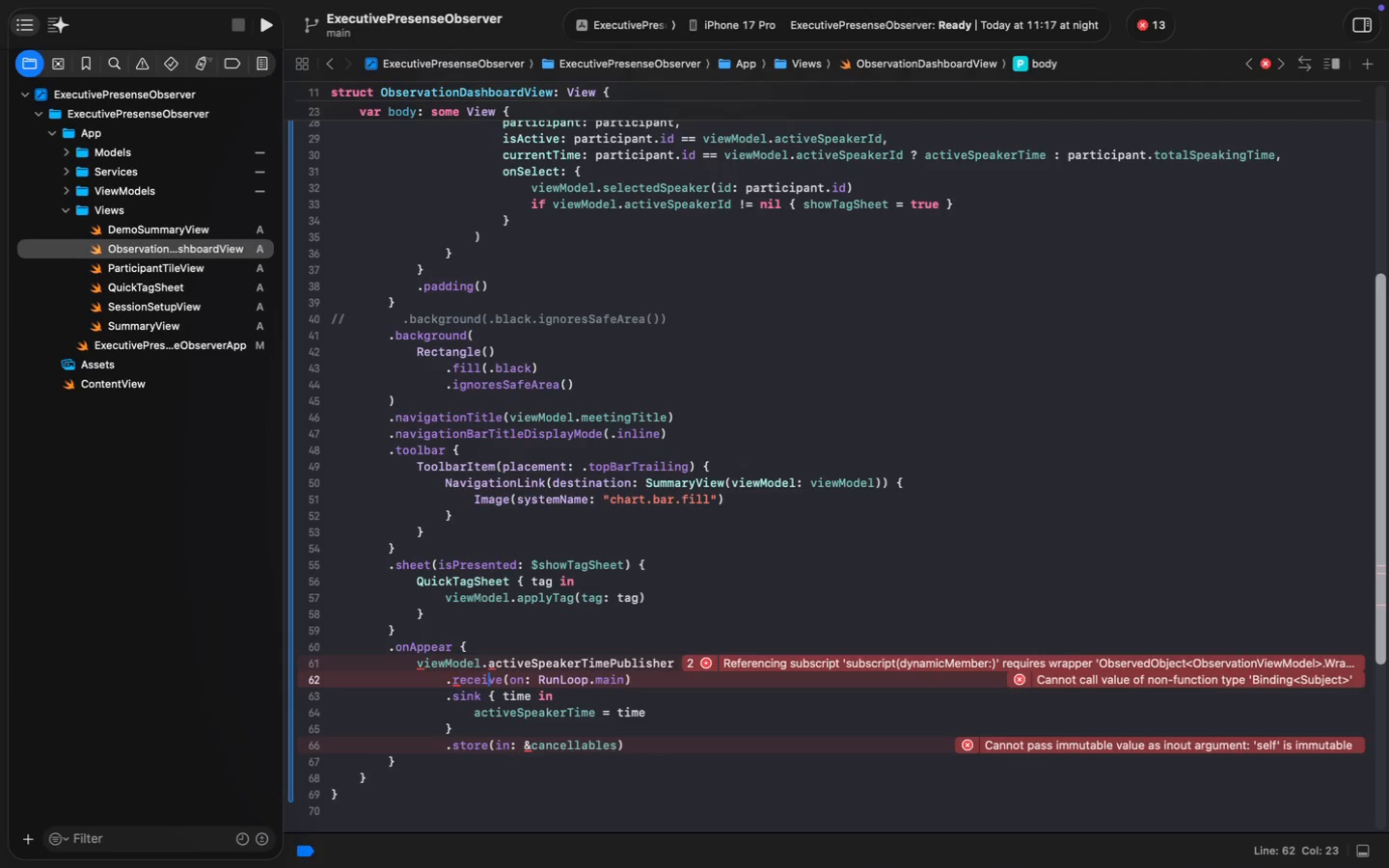 
wait(8.51)
 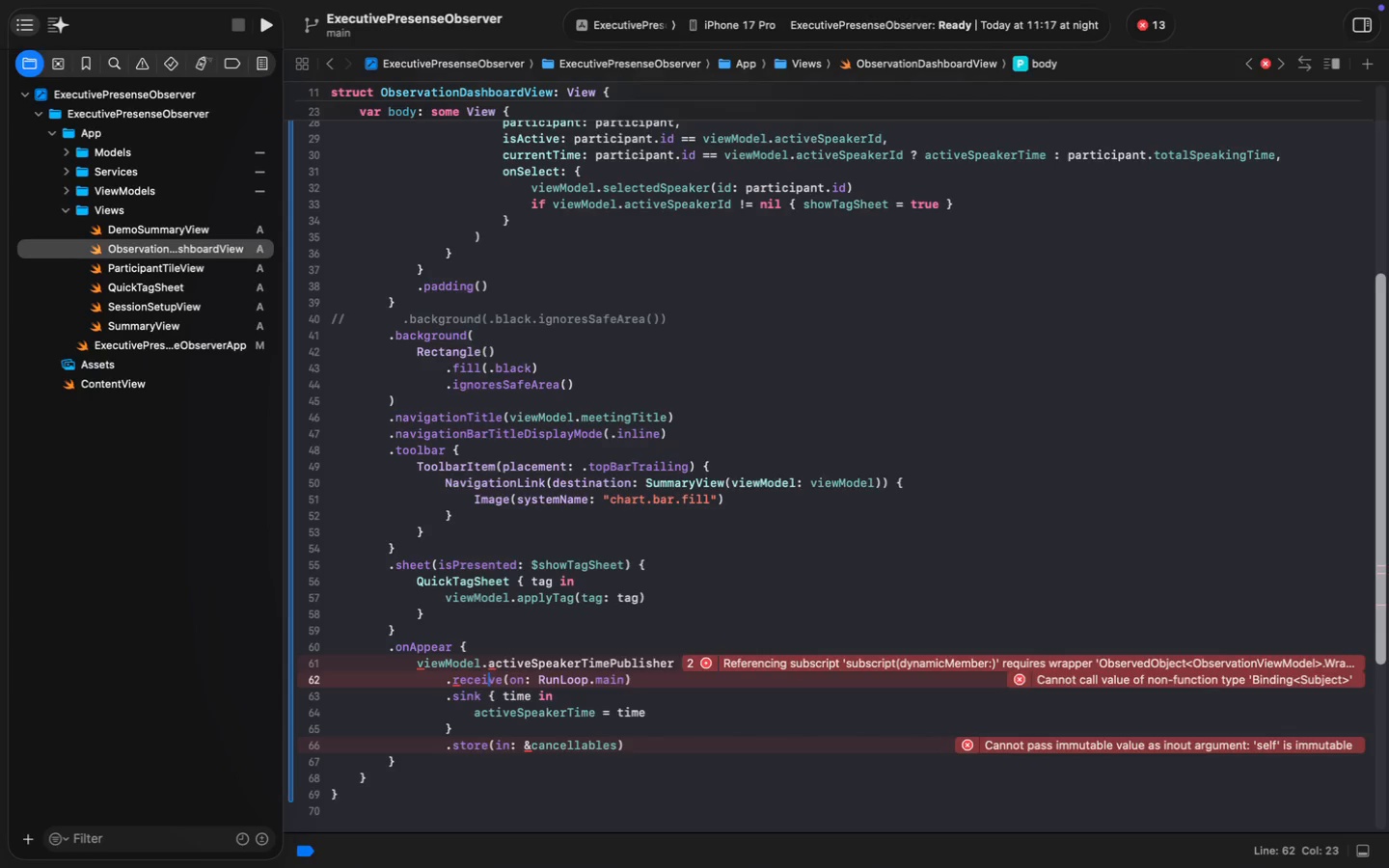 
key(Meta+A)
 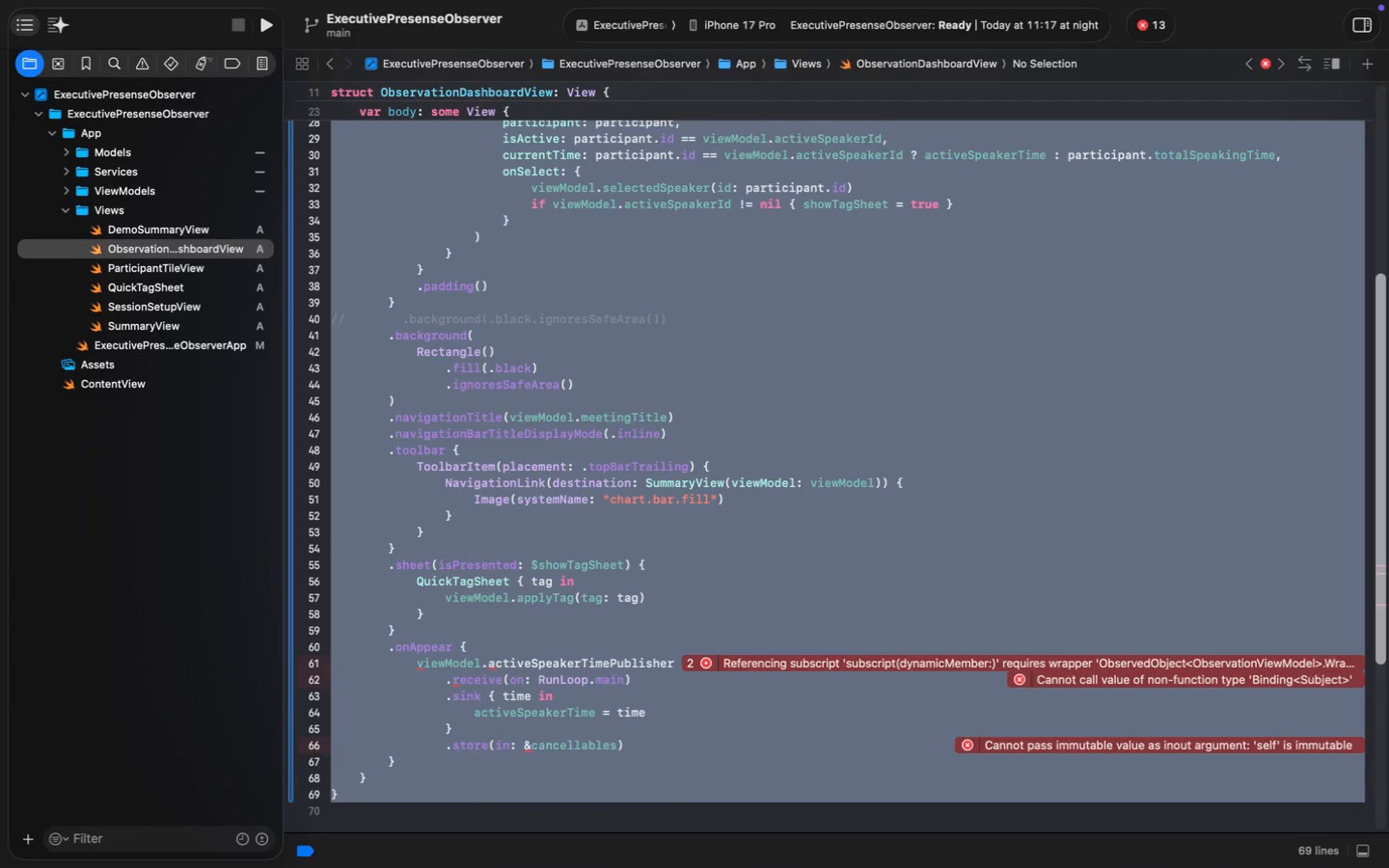 
key(Meta+C)
 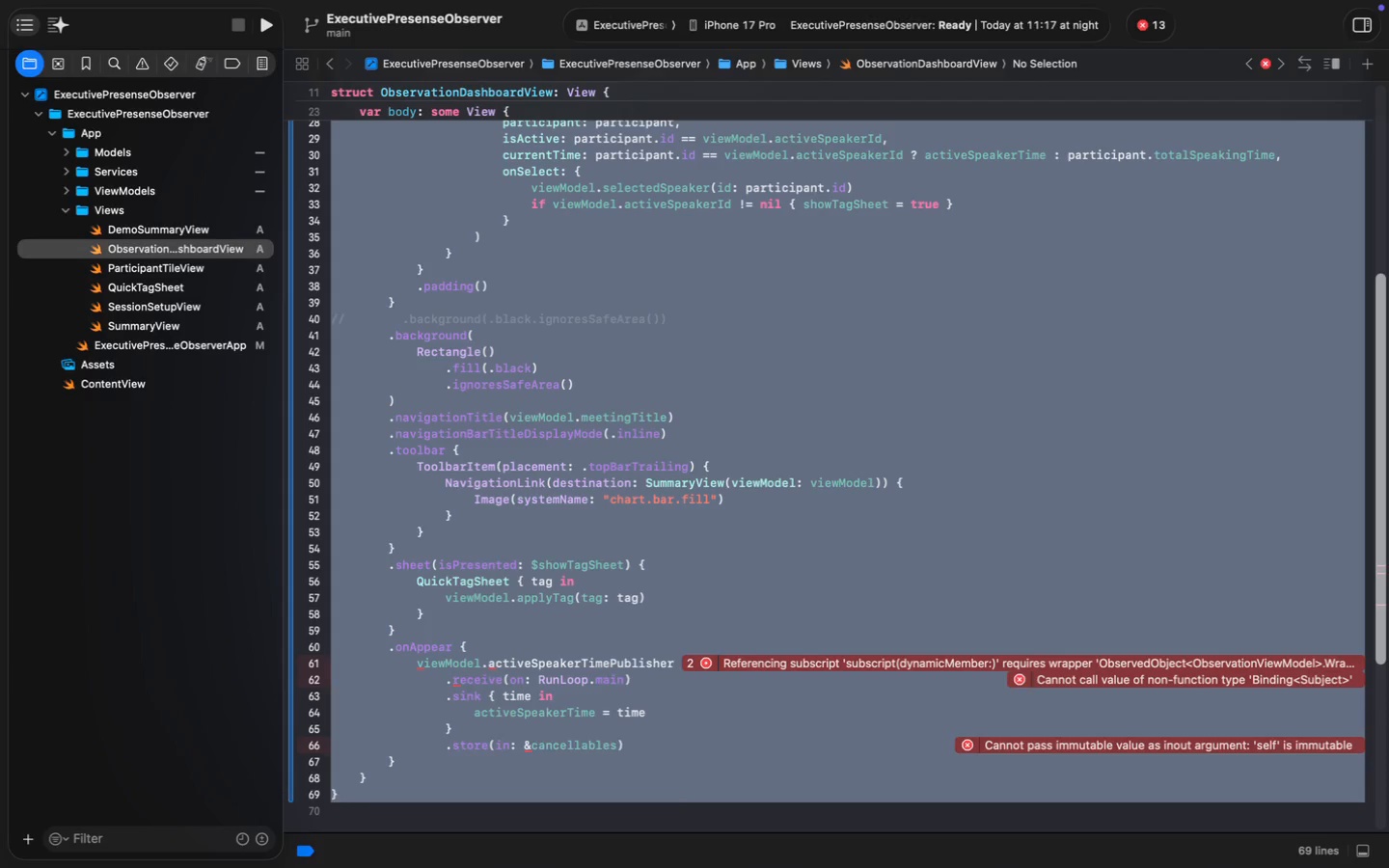 
key(Meta+C)
 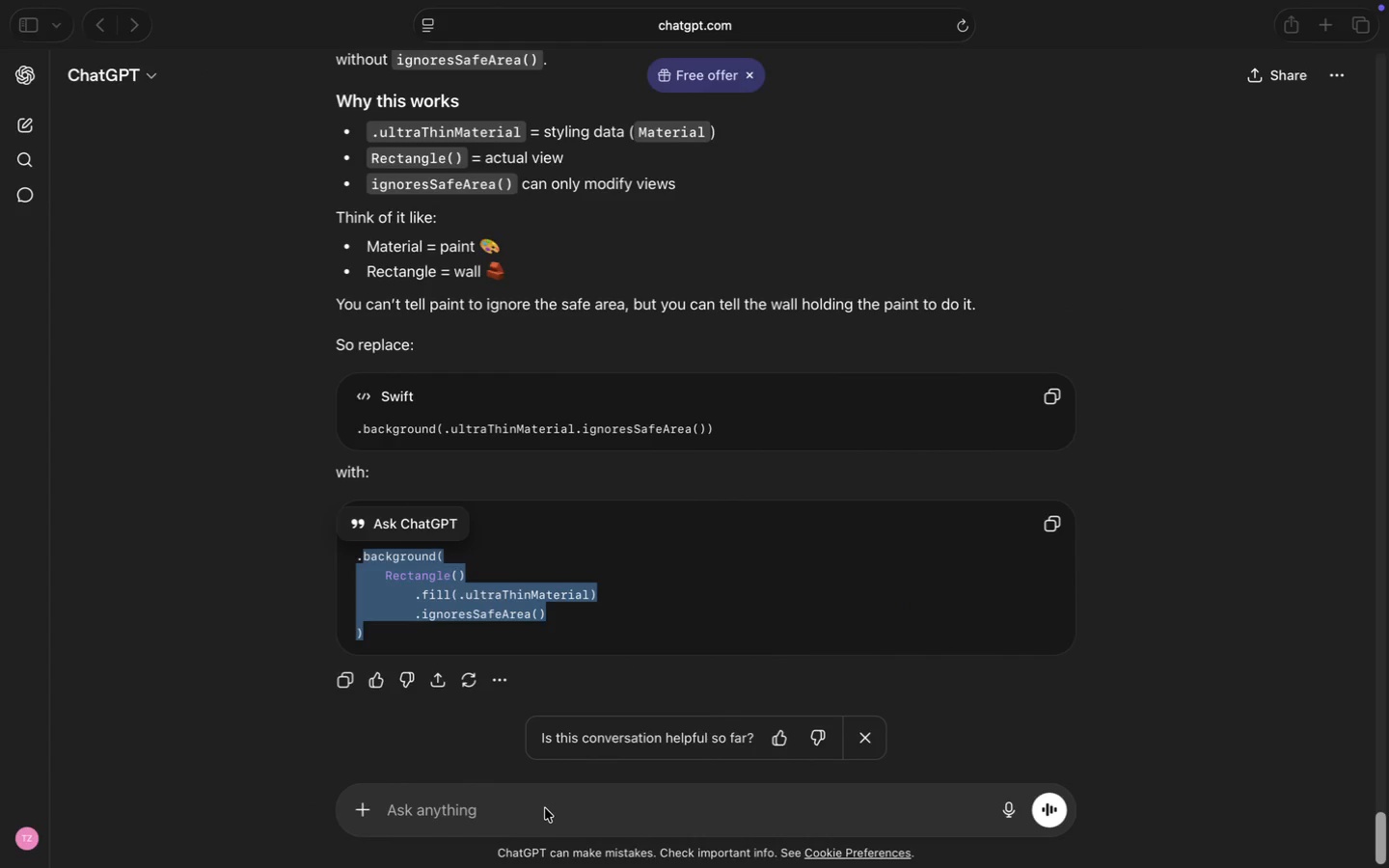 
left_click([512, 805])
 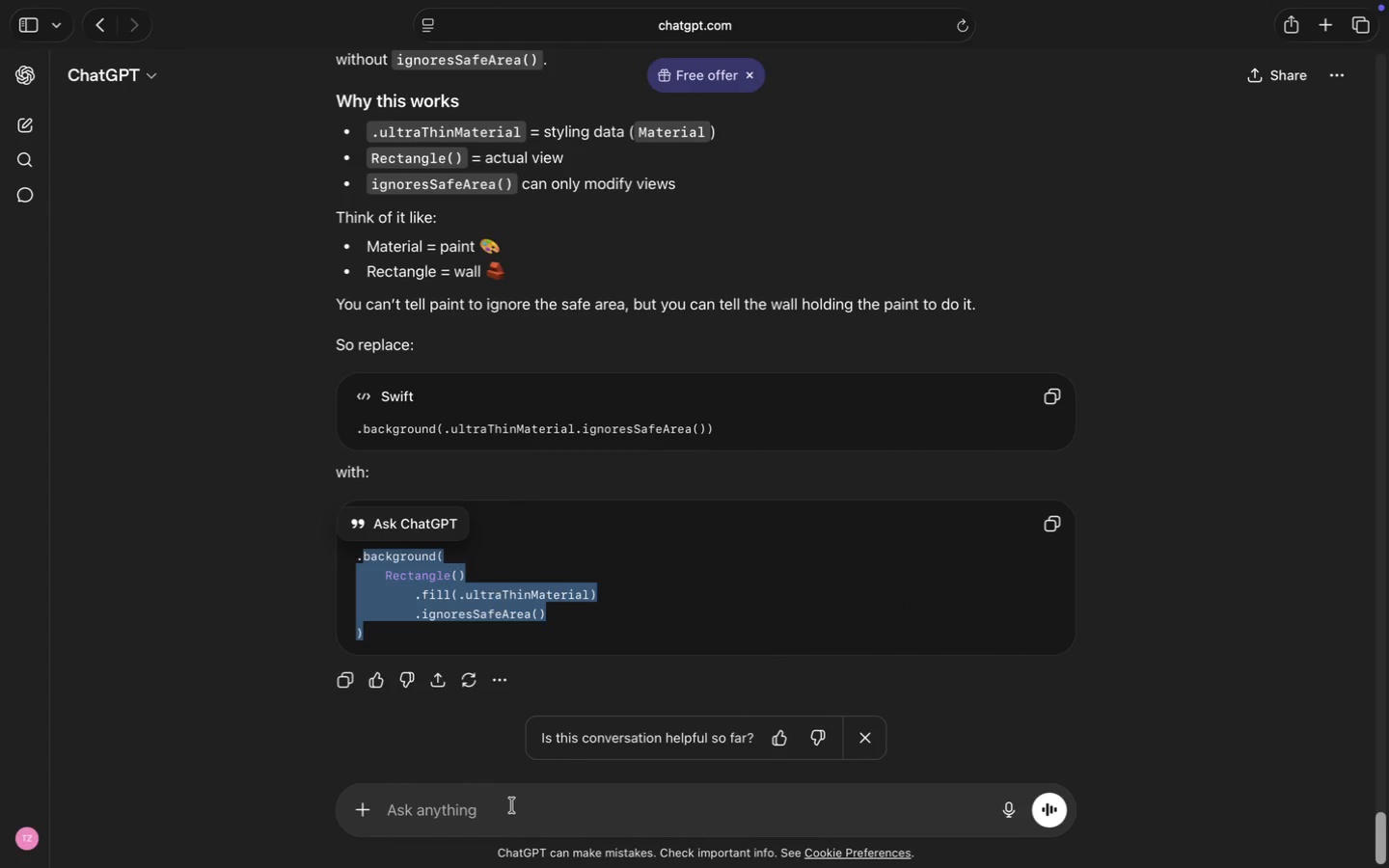 
key(Meta+V)
 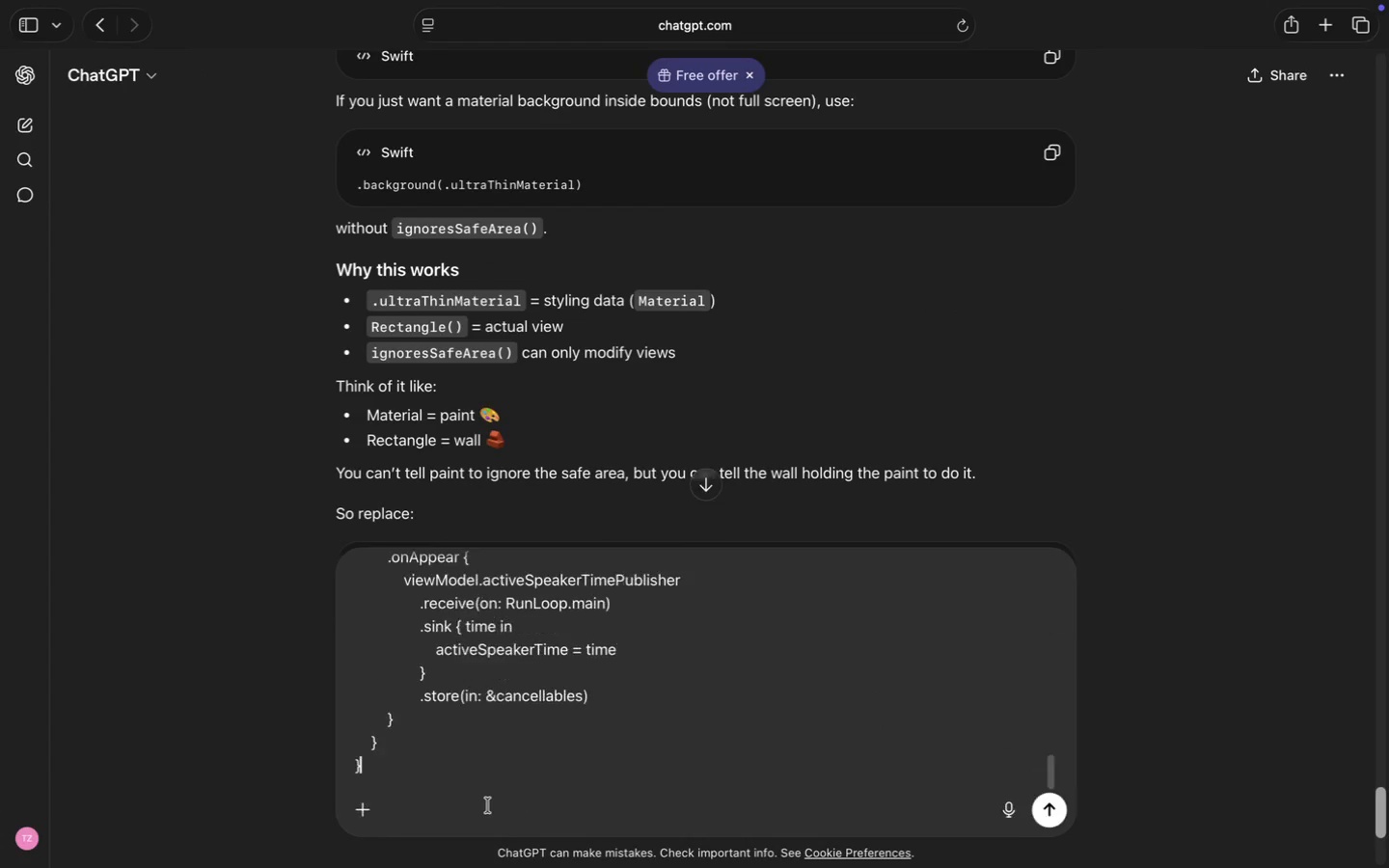 
key(Shift+Enter)
 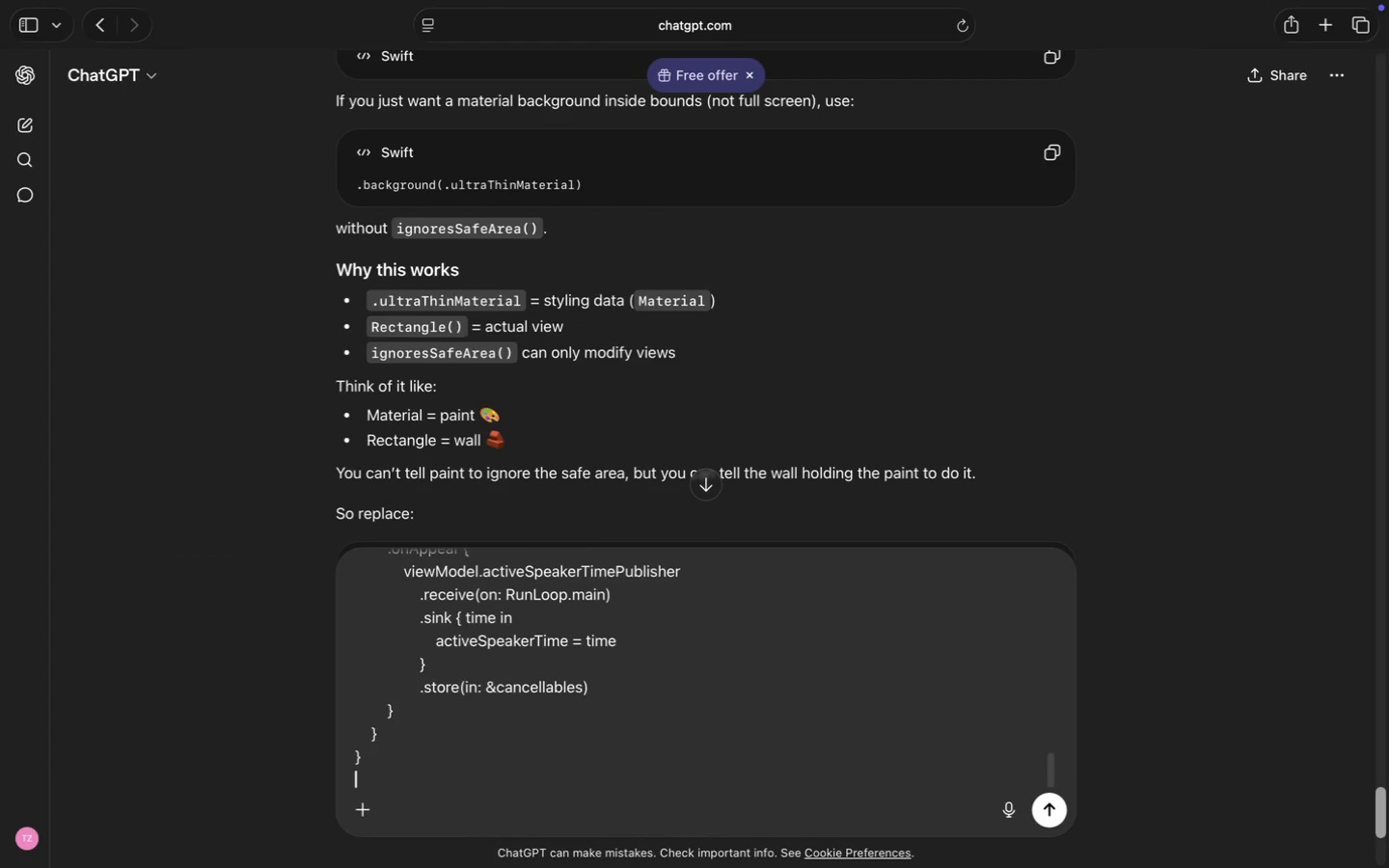 
key(Shift+Enter)
 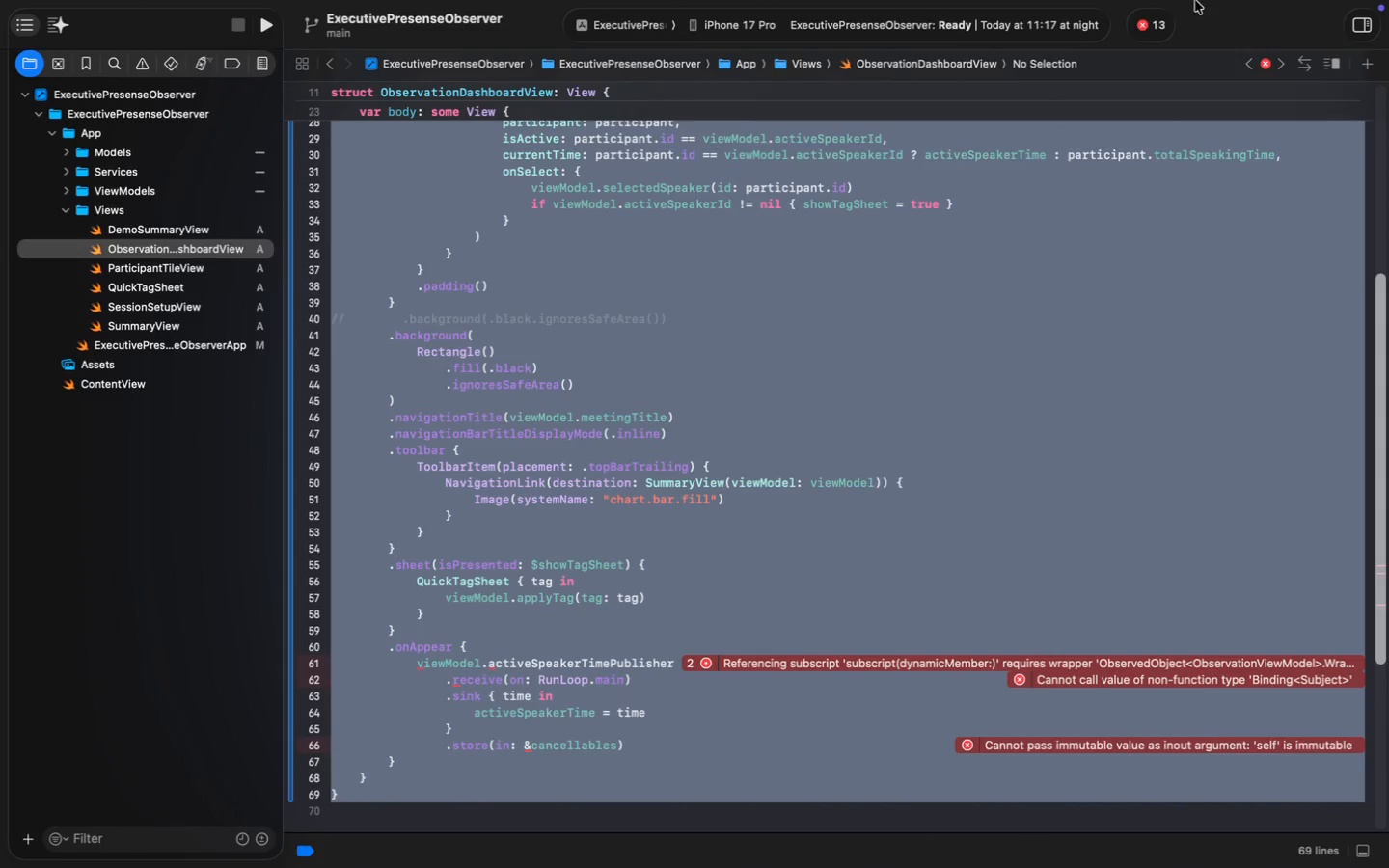 
left_click([1153, 18])
 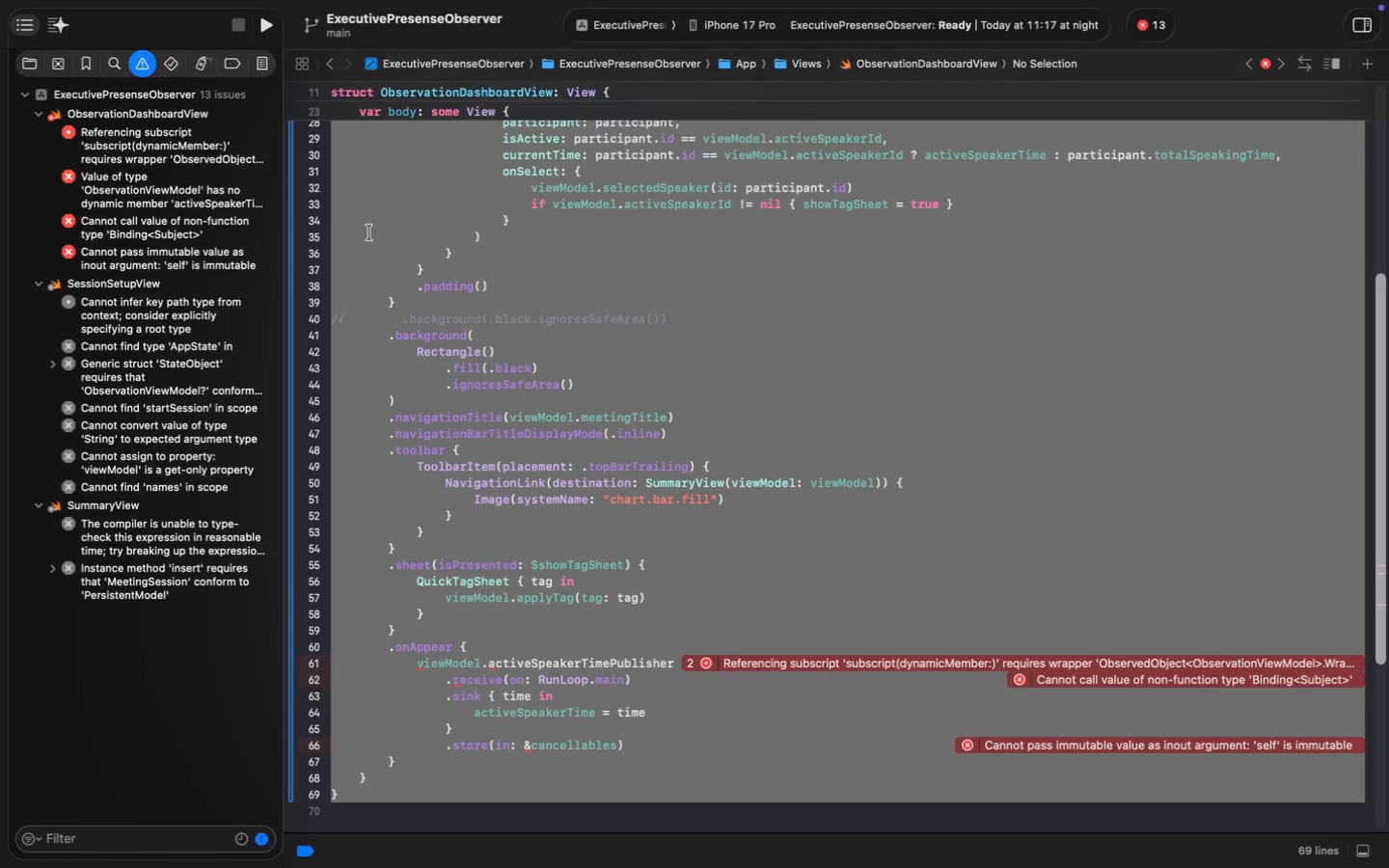 
right_click([120, 139])
 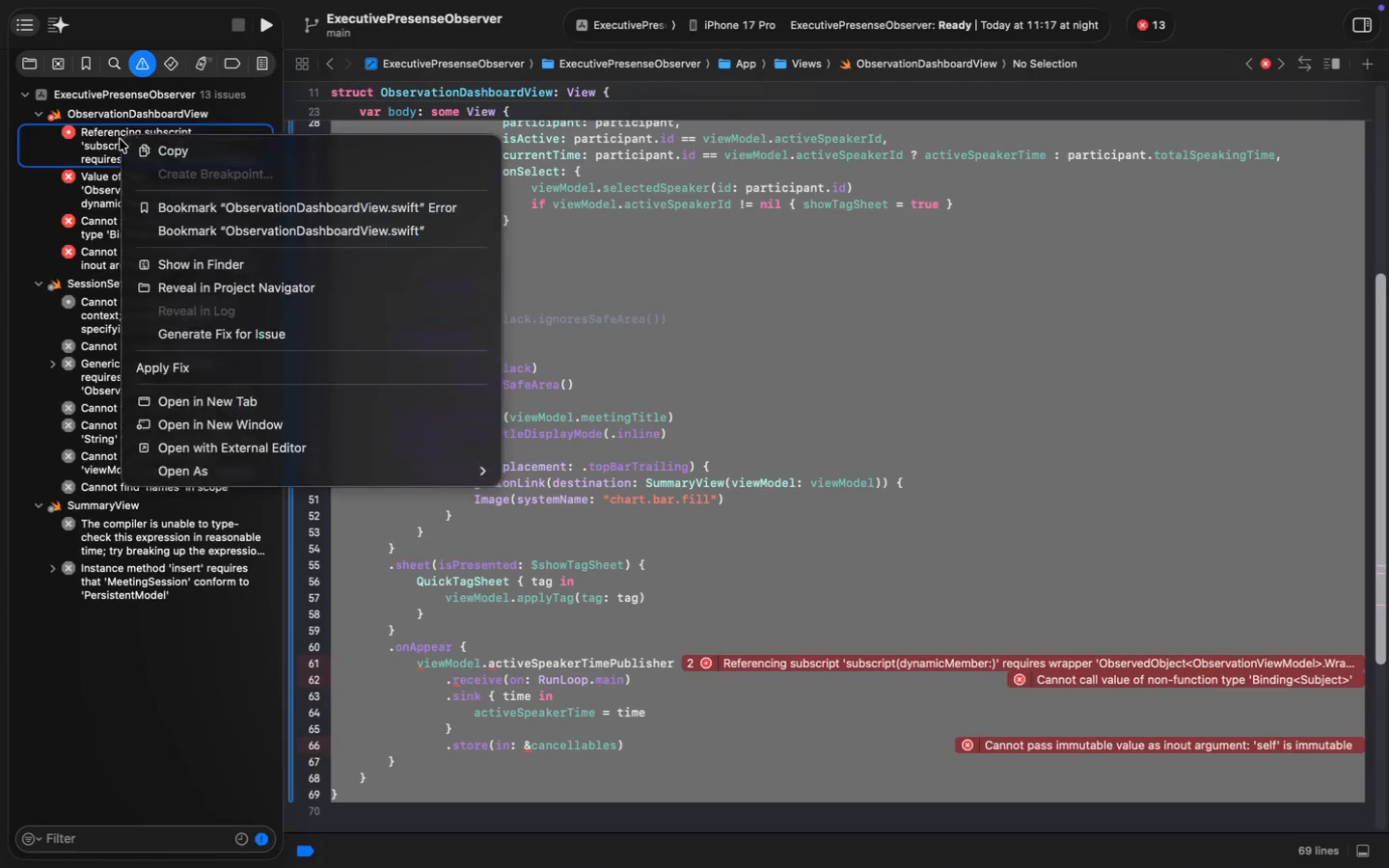 
left_click([140, 144])
 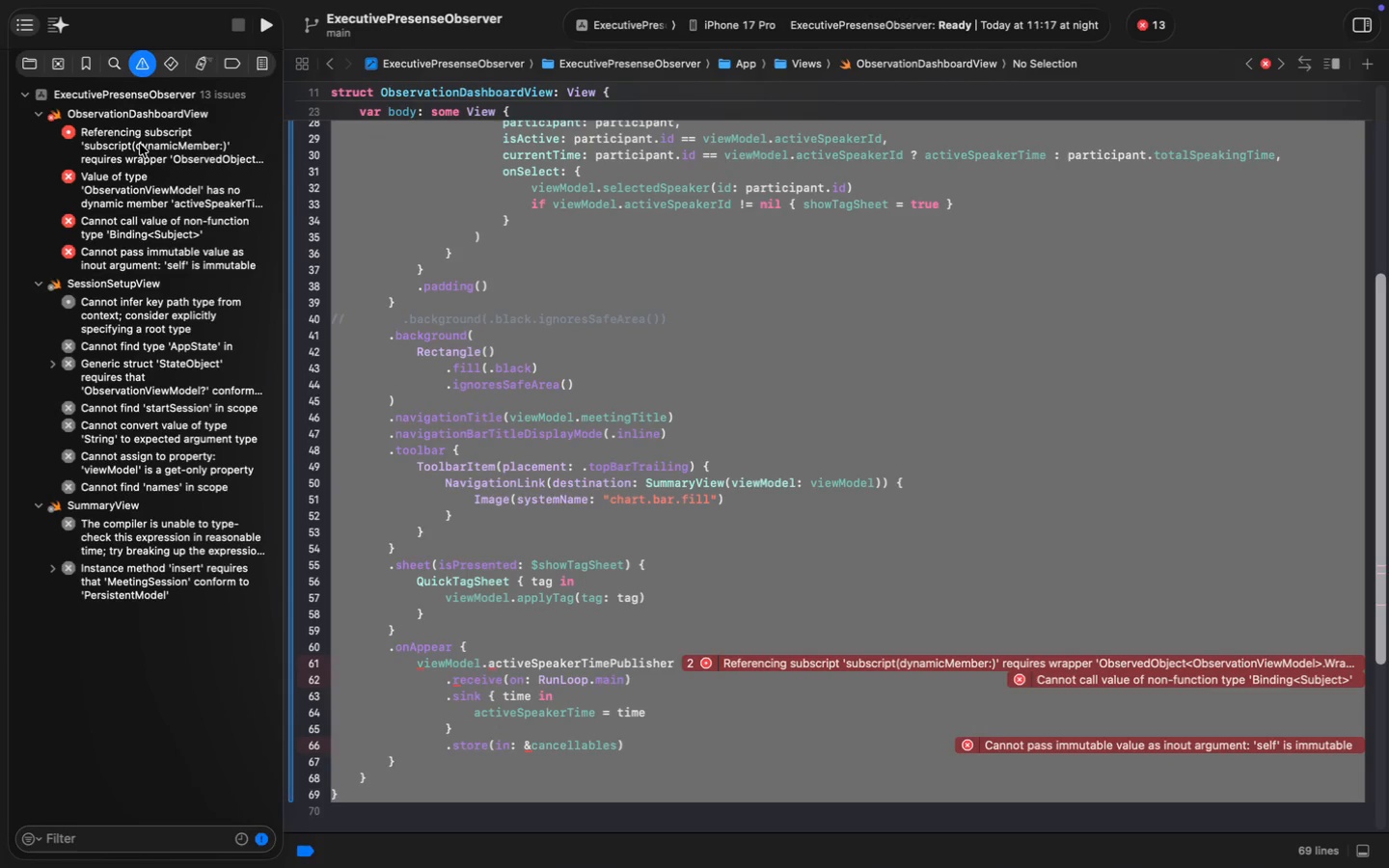 
scroll: coordinate [385, 302], scroll_direction: down, amount: 293.0
 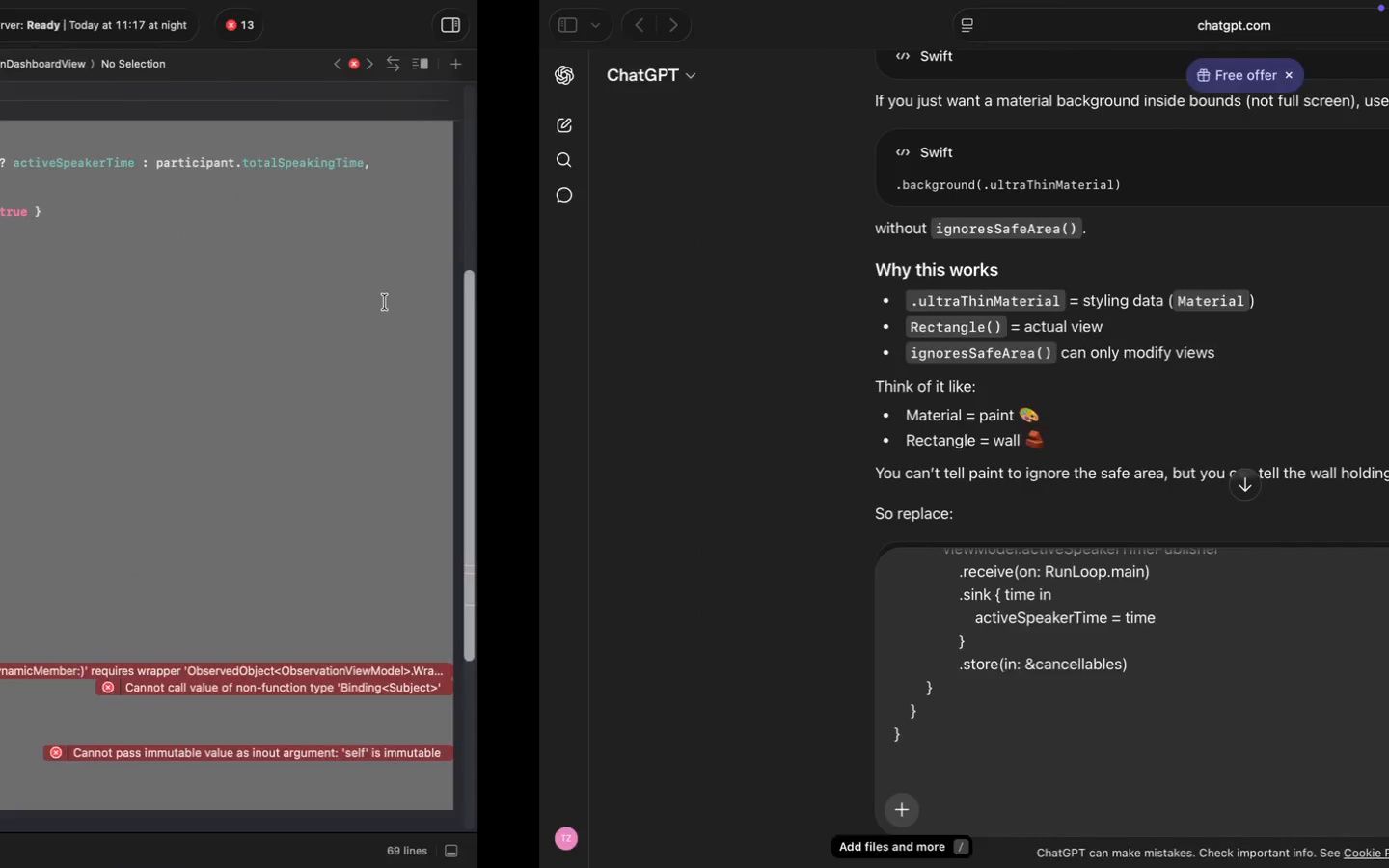 
key(Meta+V)
 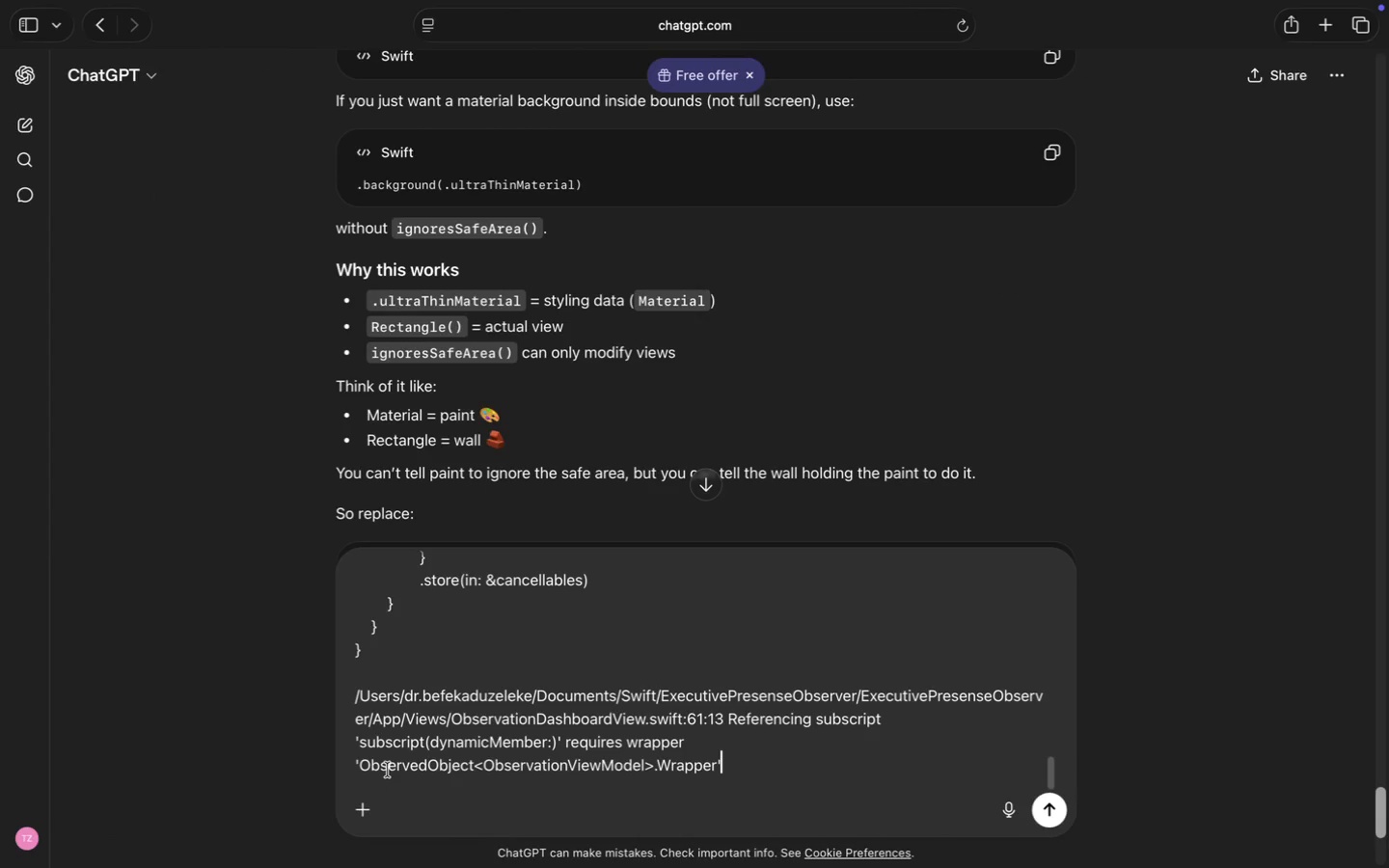 
key(Shift+Enter)
 